 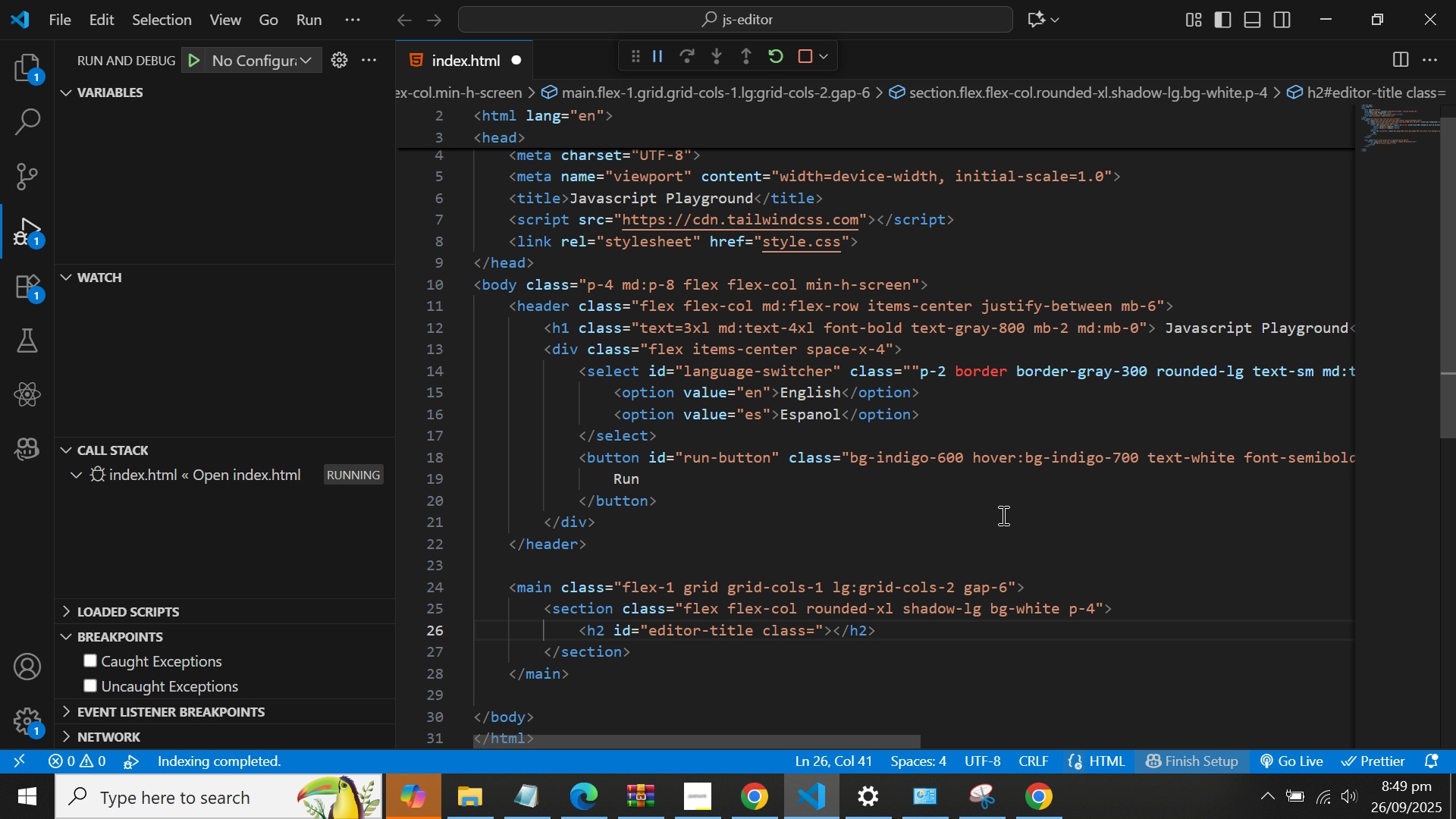 
key(Shift+Quote)
 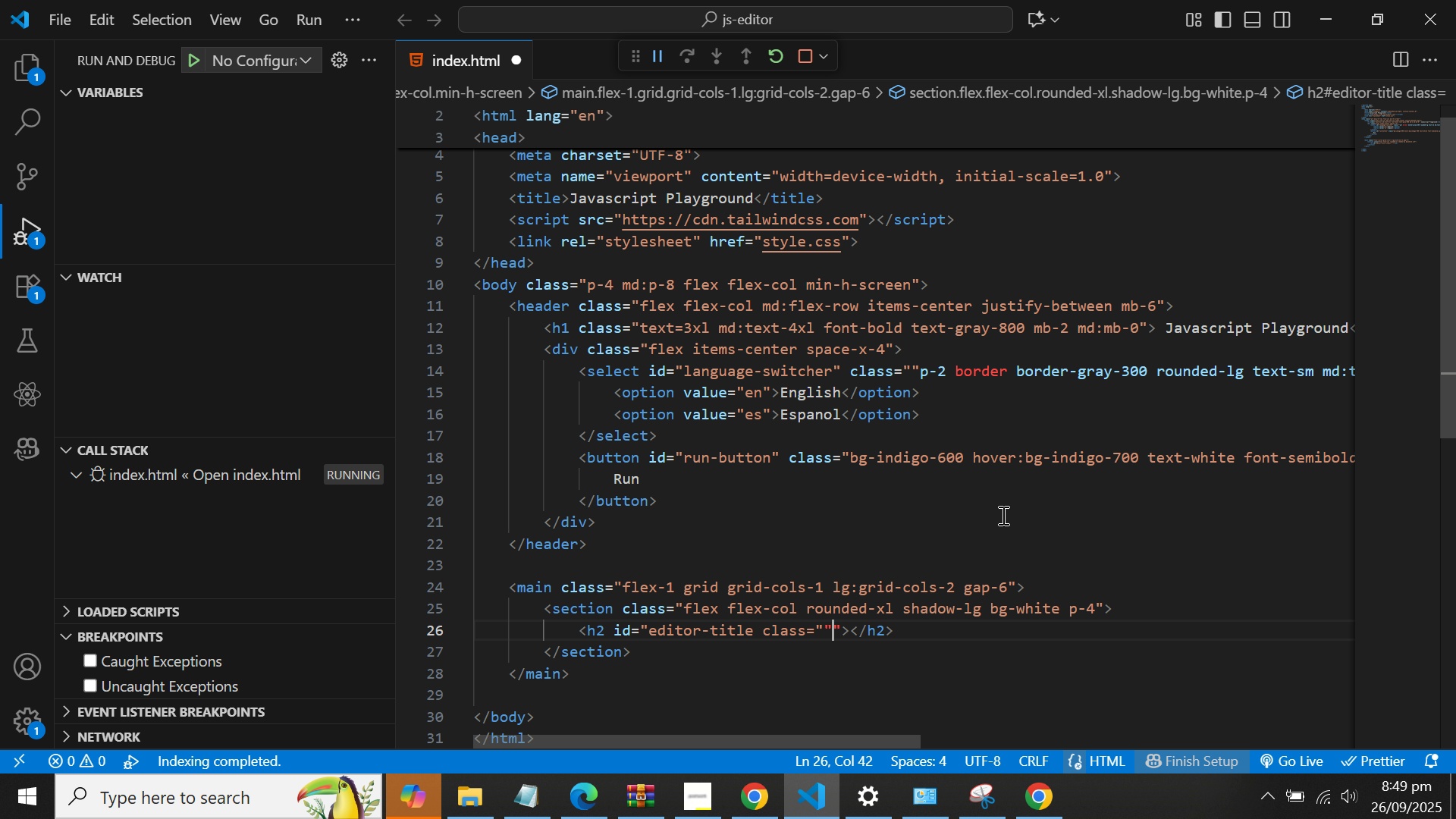 
key(Backspace)
 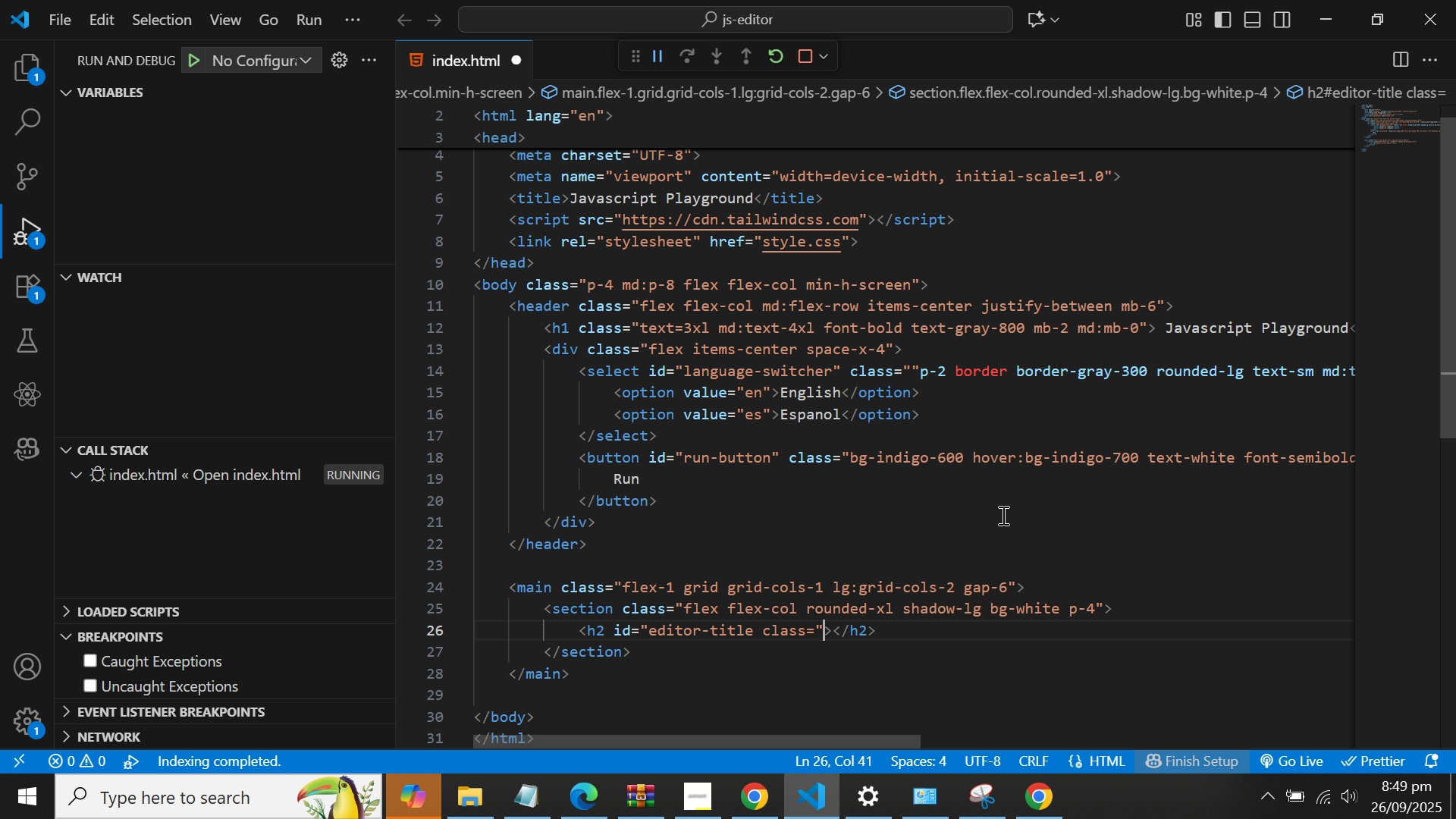 
key(Shift+Quote)
 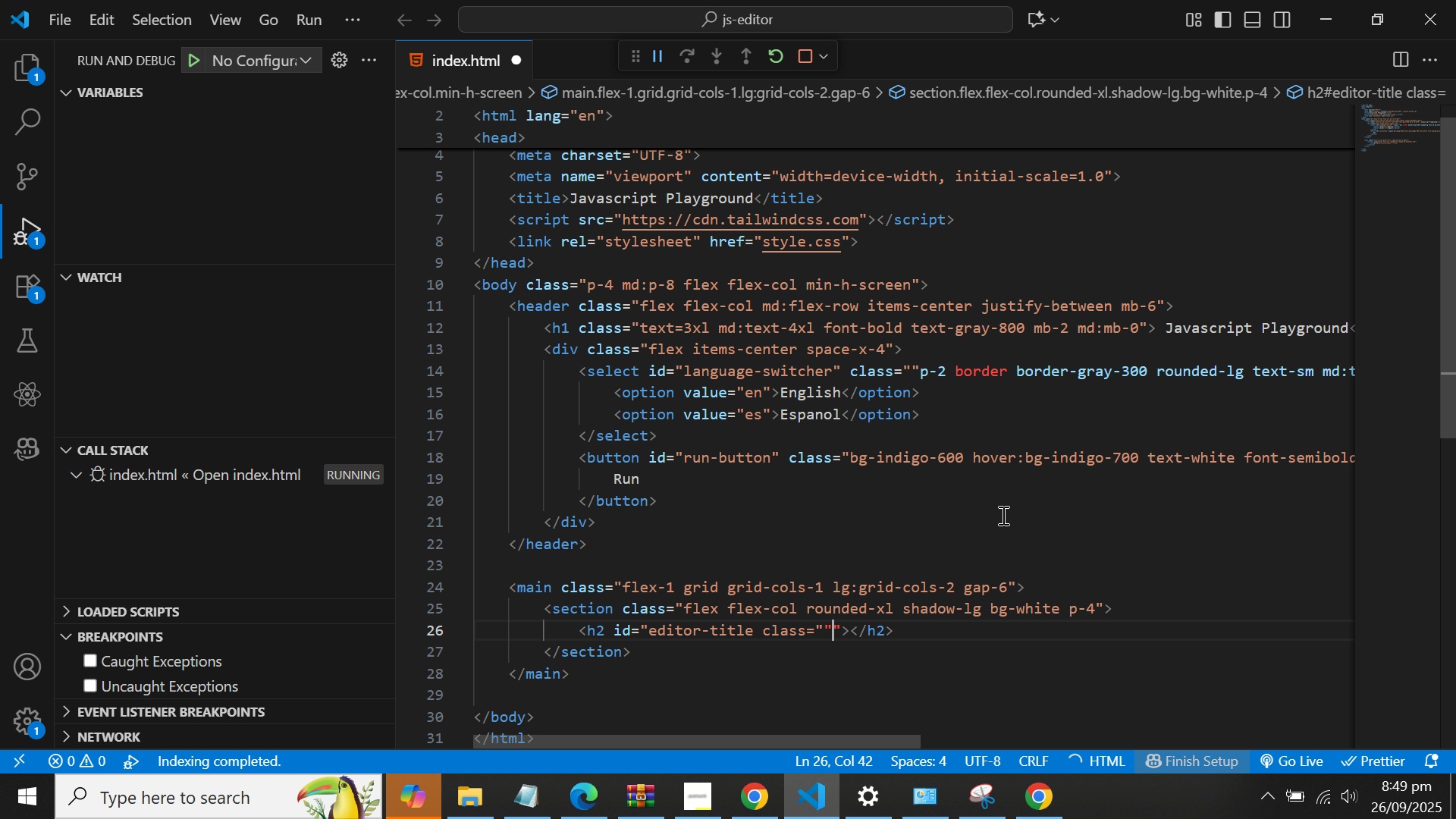 
key(ArrowLeft)
 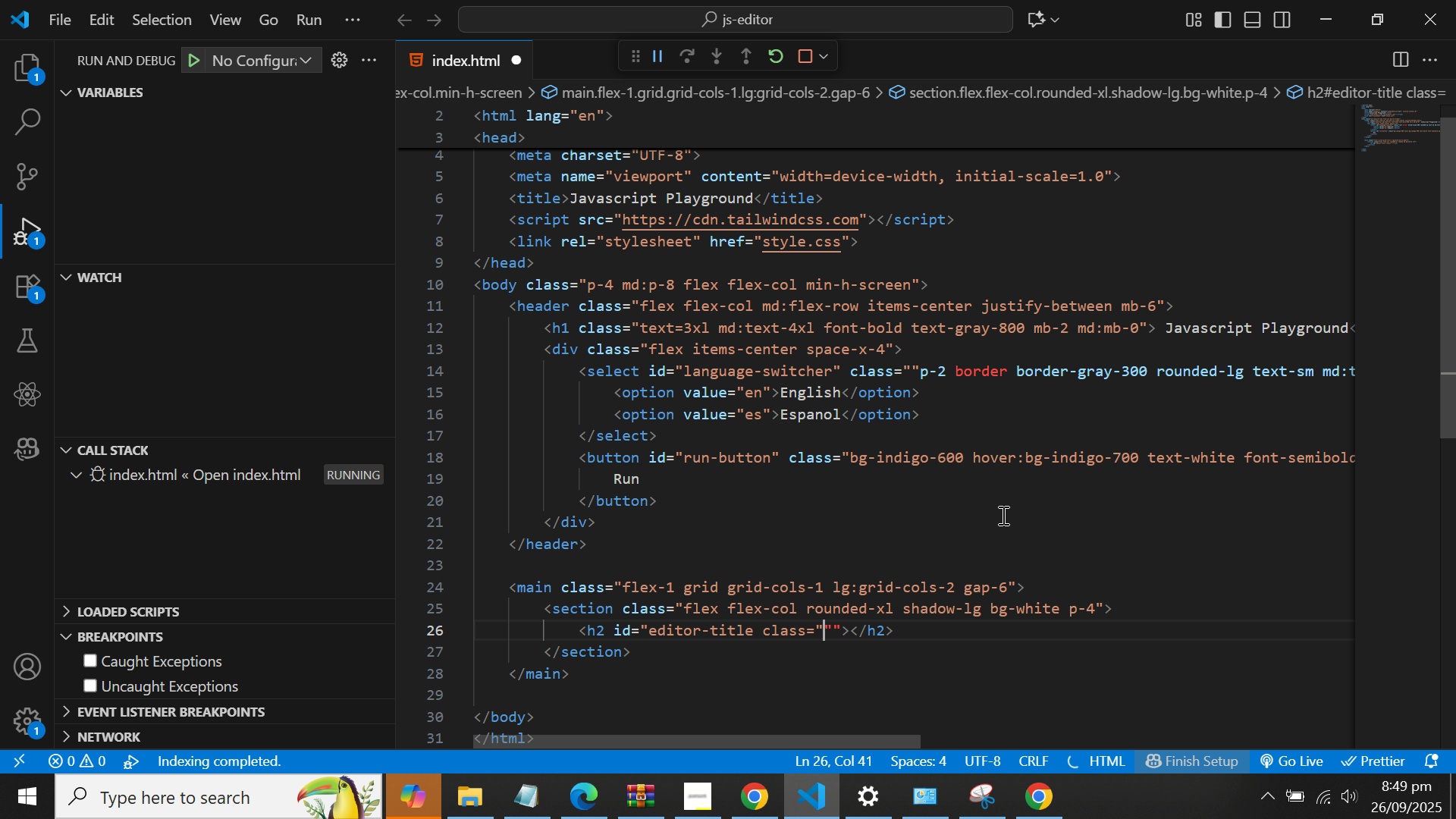 
key(Backspace)
 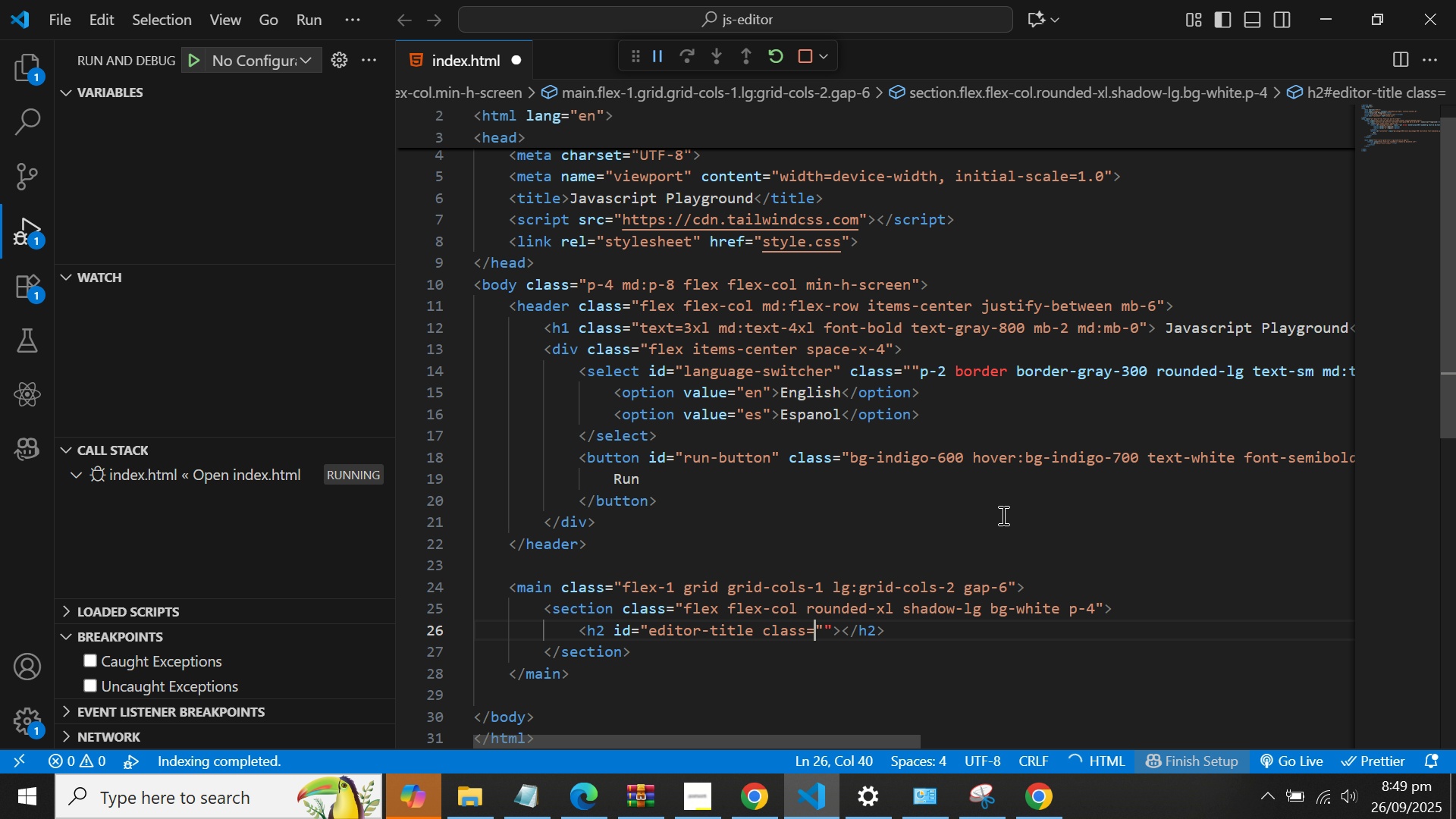 
key(ArrowRight)
 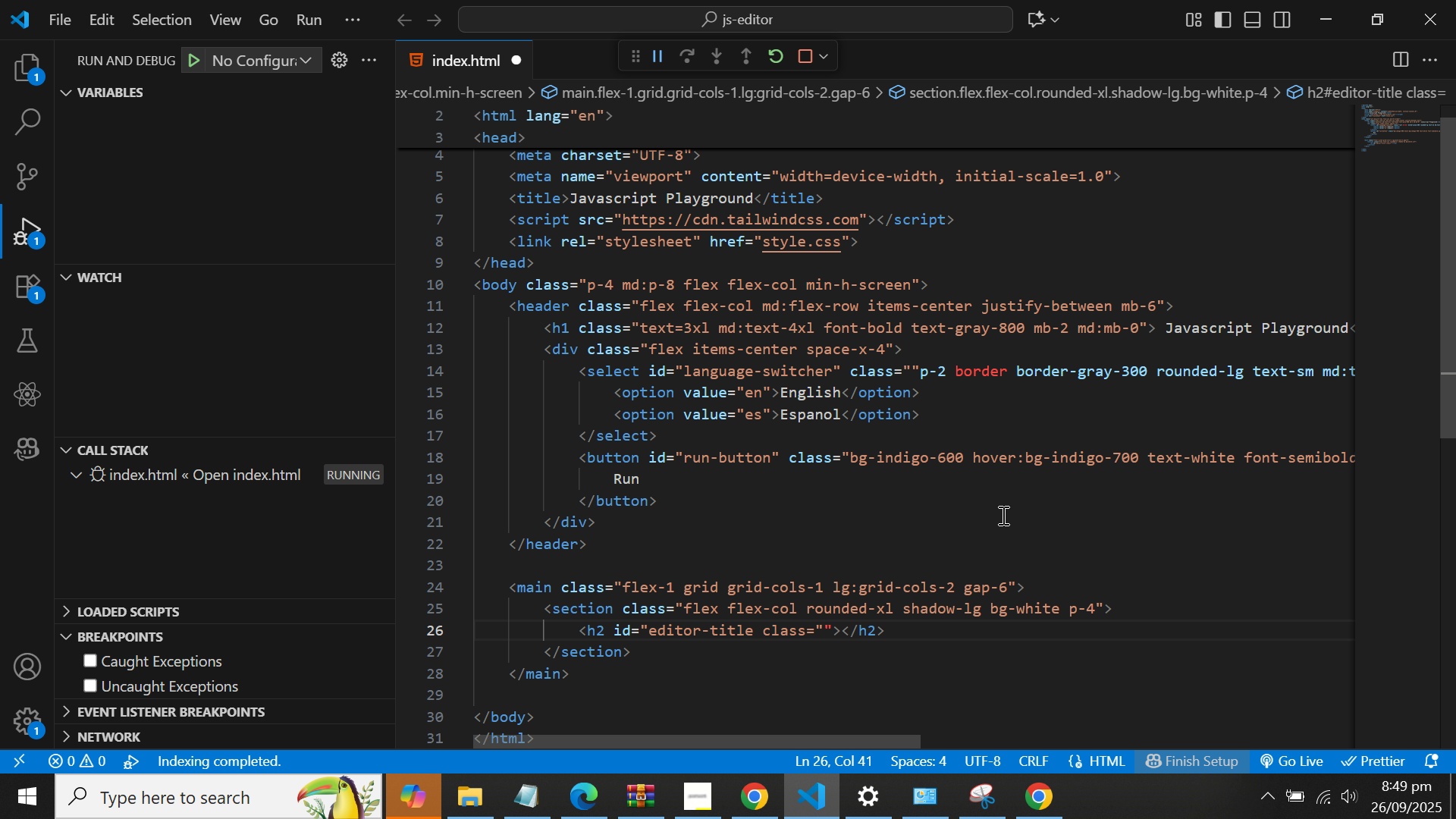 
key(ArrowRight)
 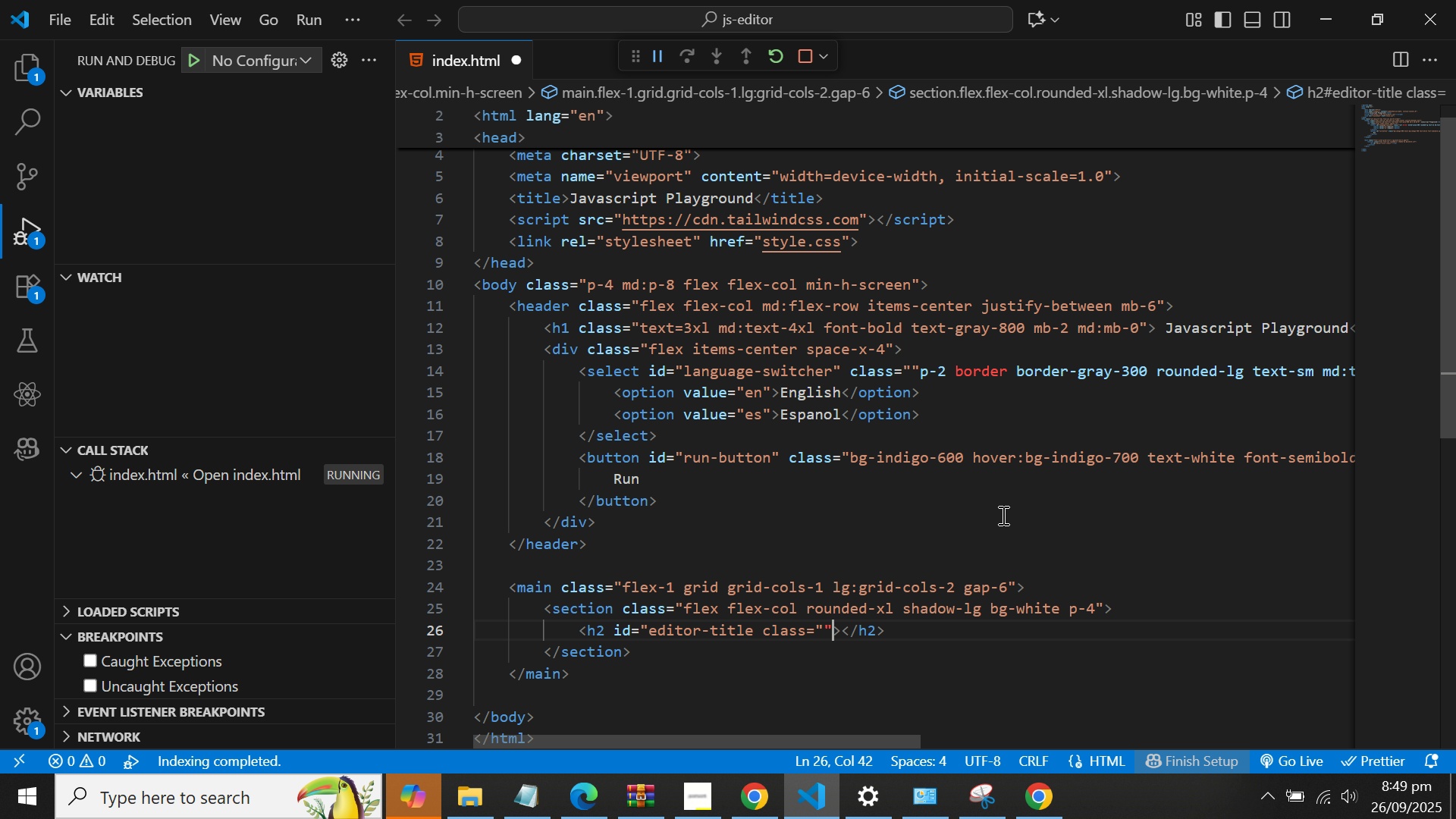 
key(ArrowLeft)
 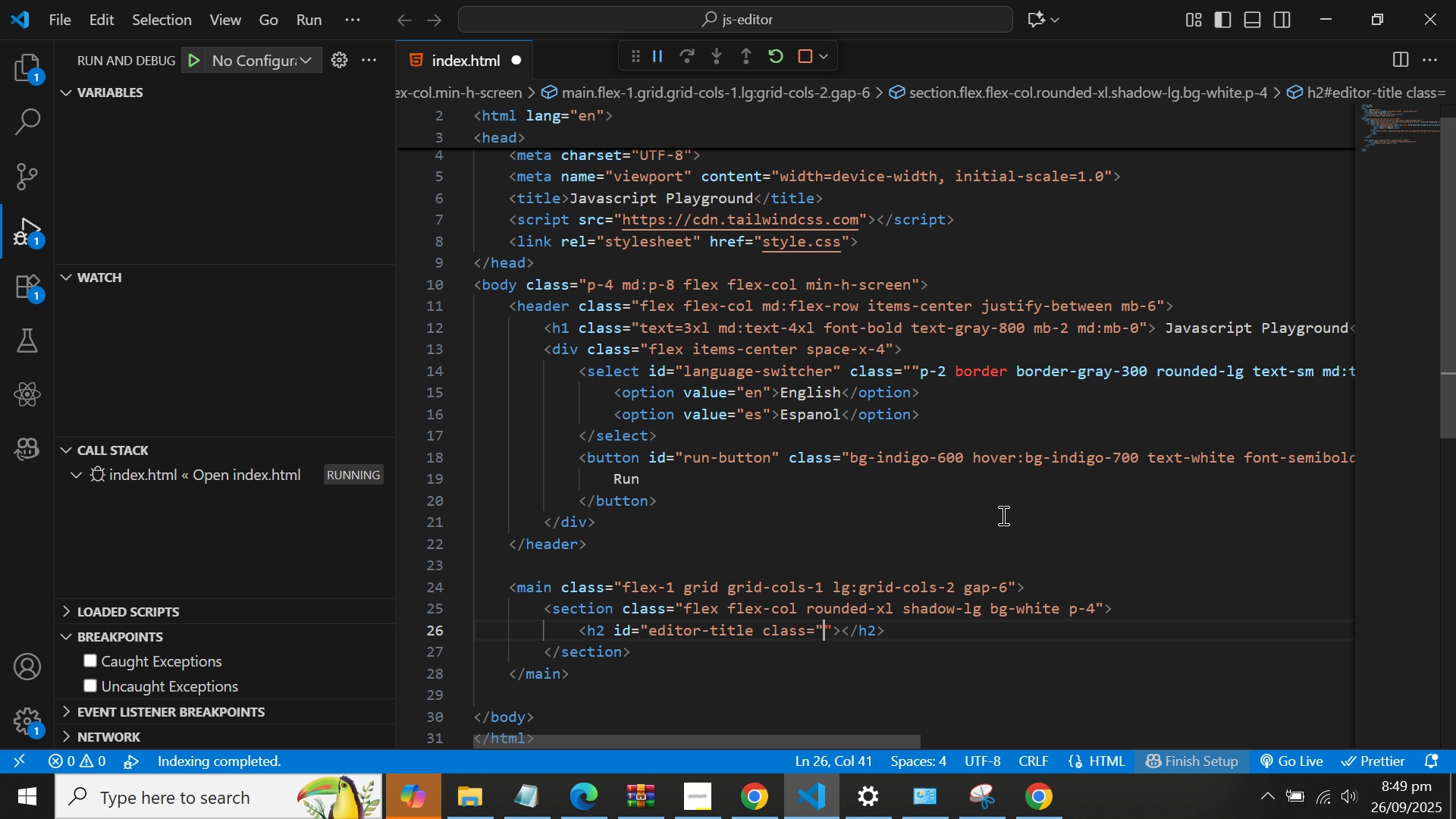 
type(text-xl font-semibold)
 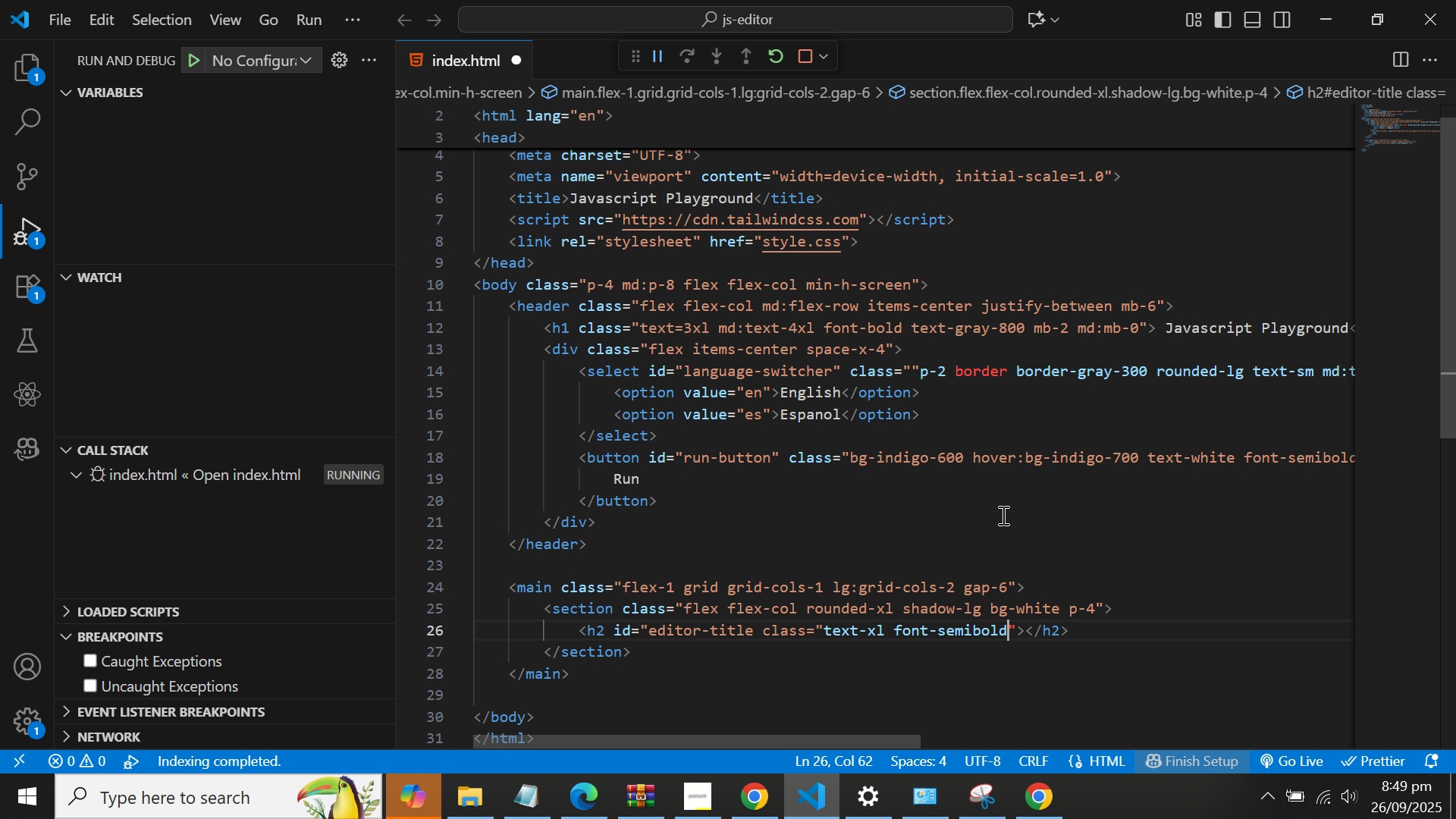 
hold_key(key=ArrowLeft, duration=1.24)
 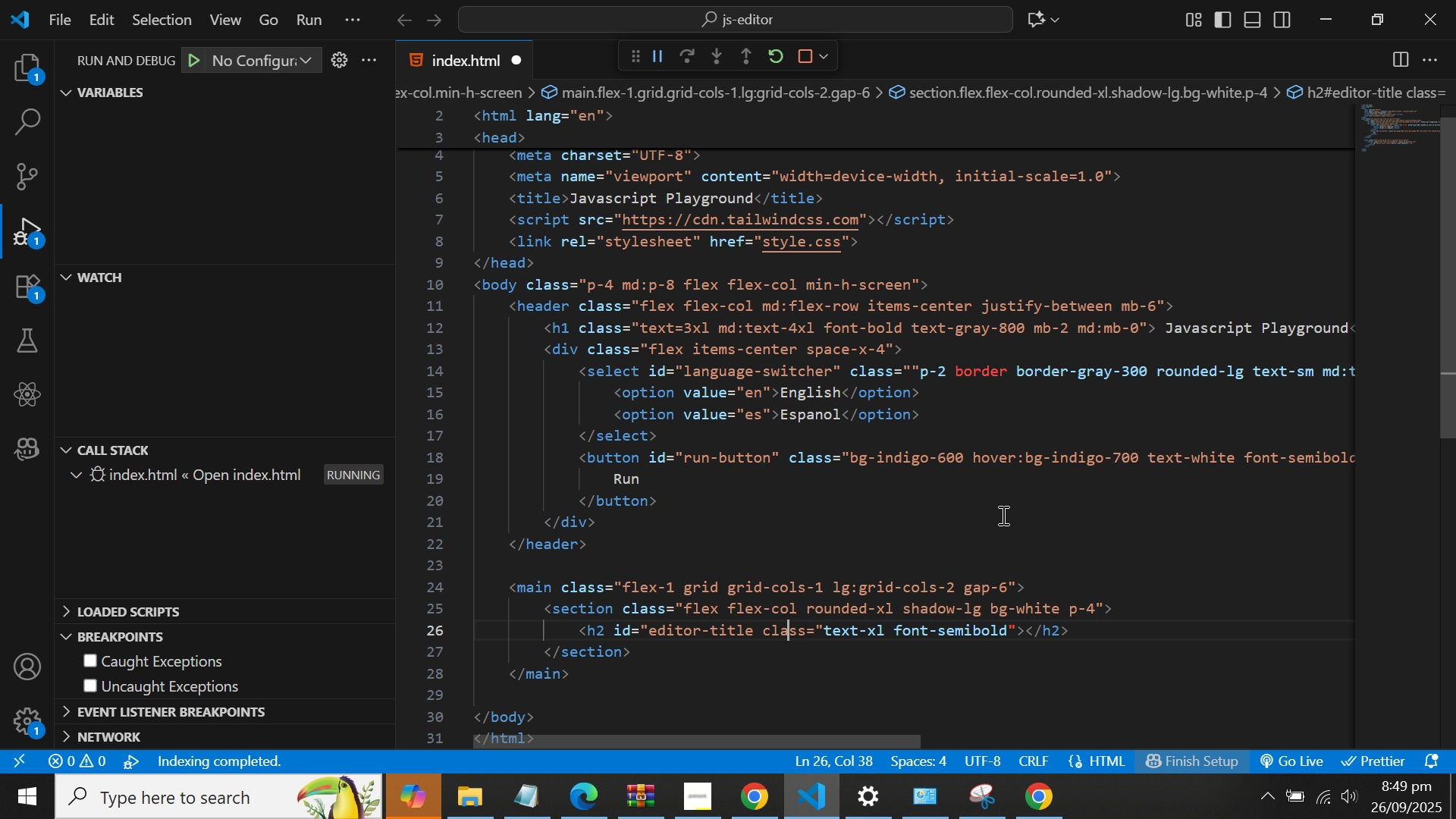 
key(ArrowLeft)
 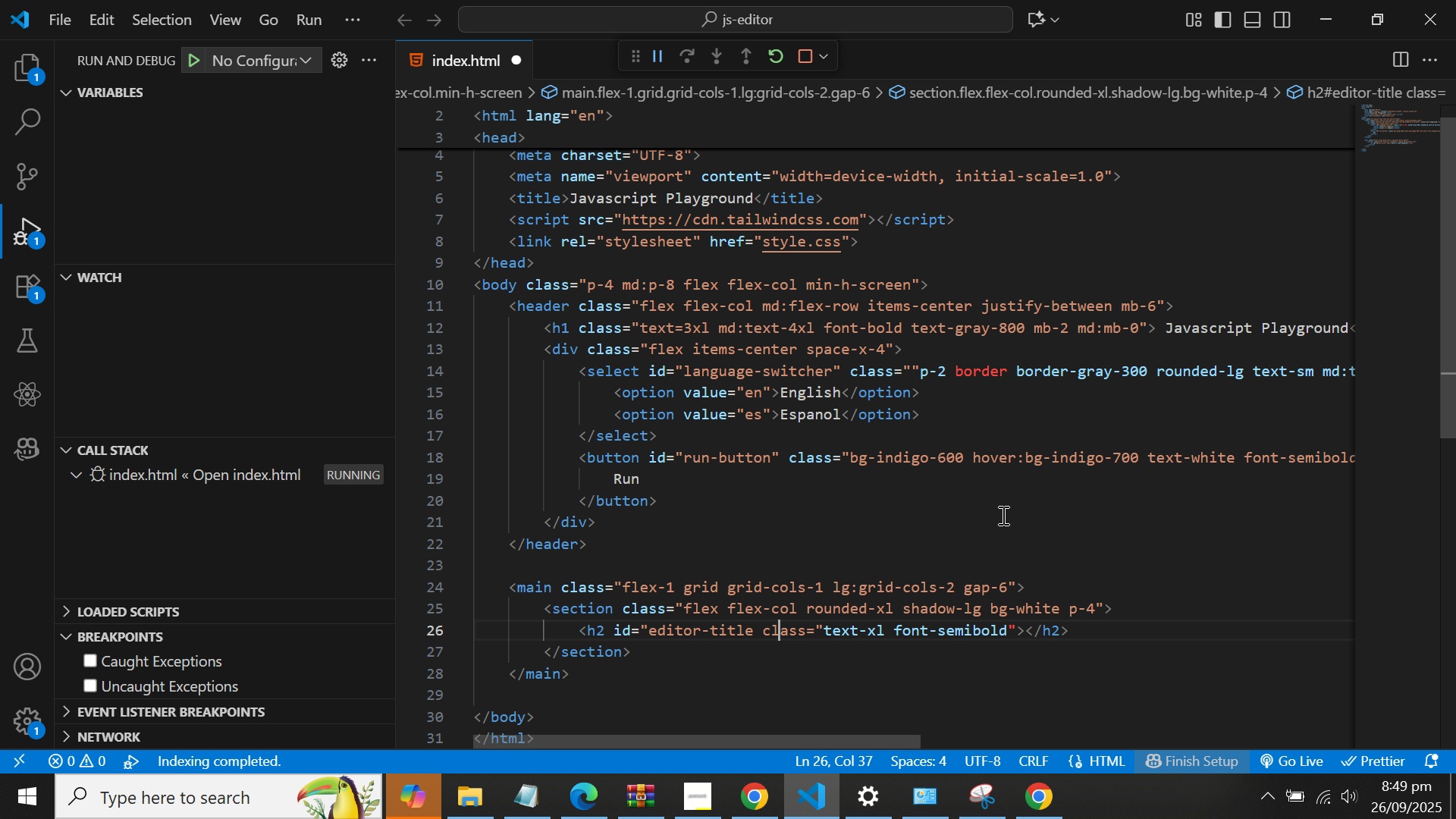 
key(ArrowLeft)
 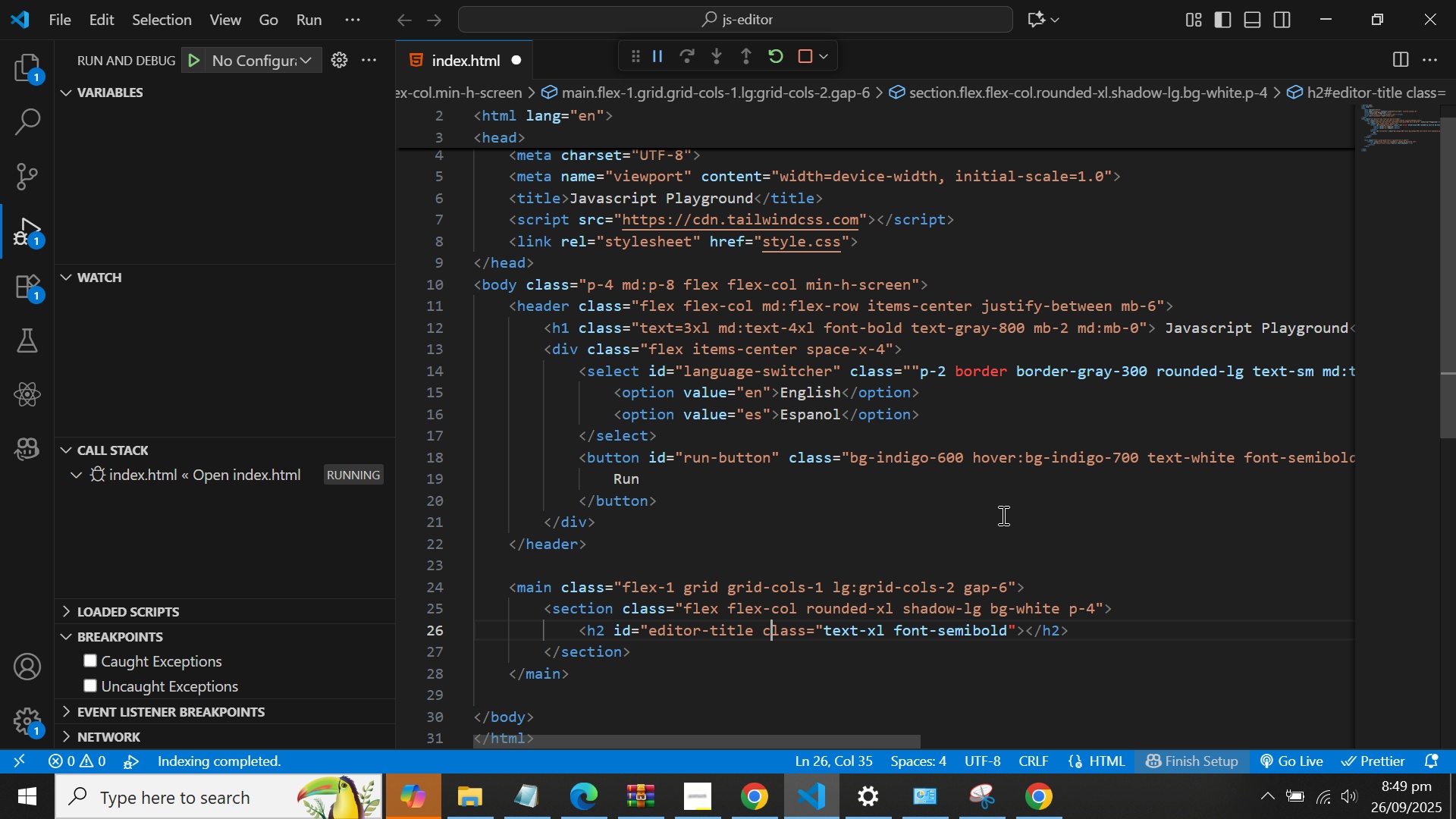 
key(ArrowLeft)
 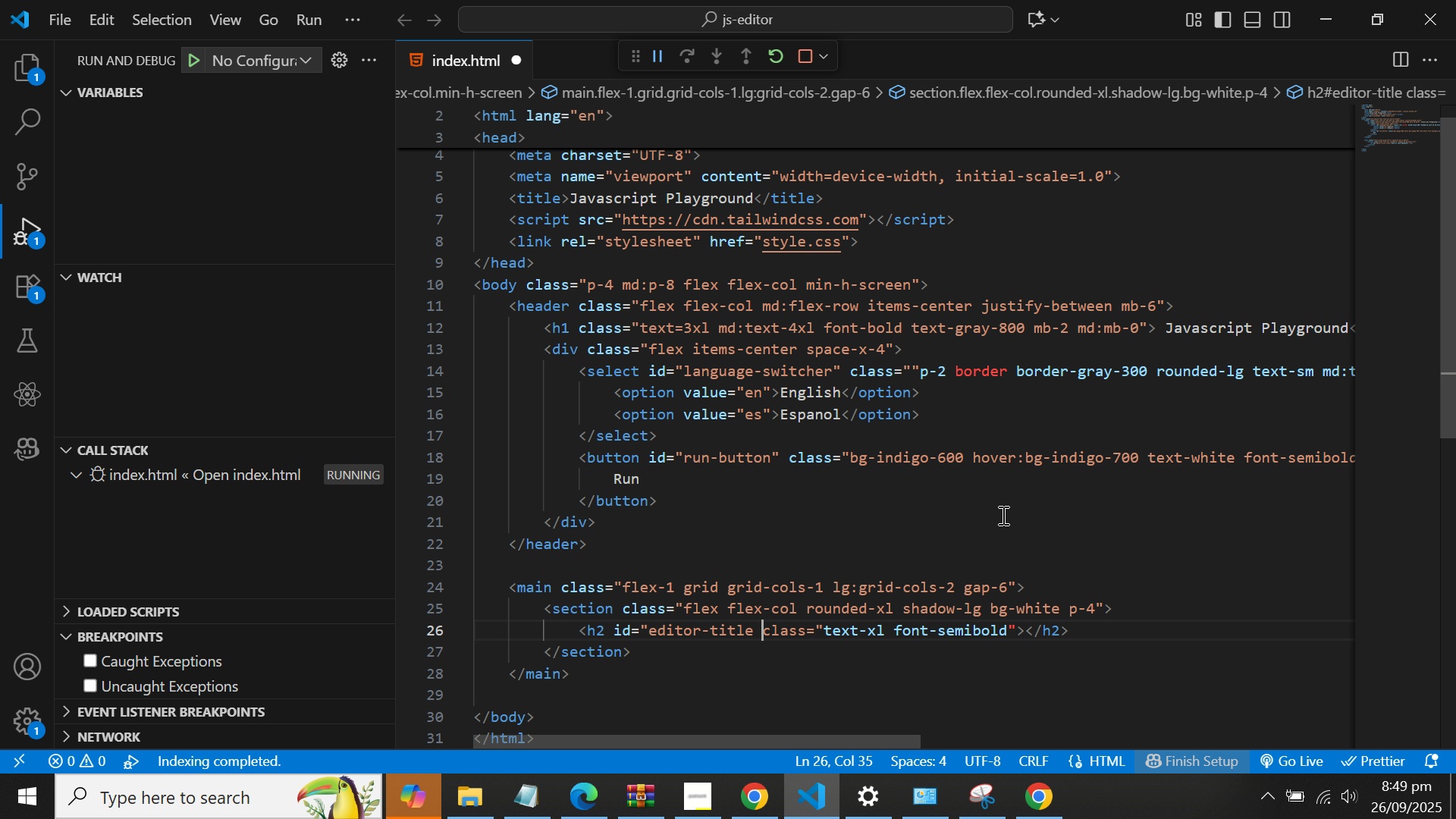 
key(ArrowLeft)
 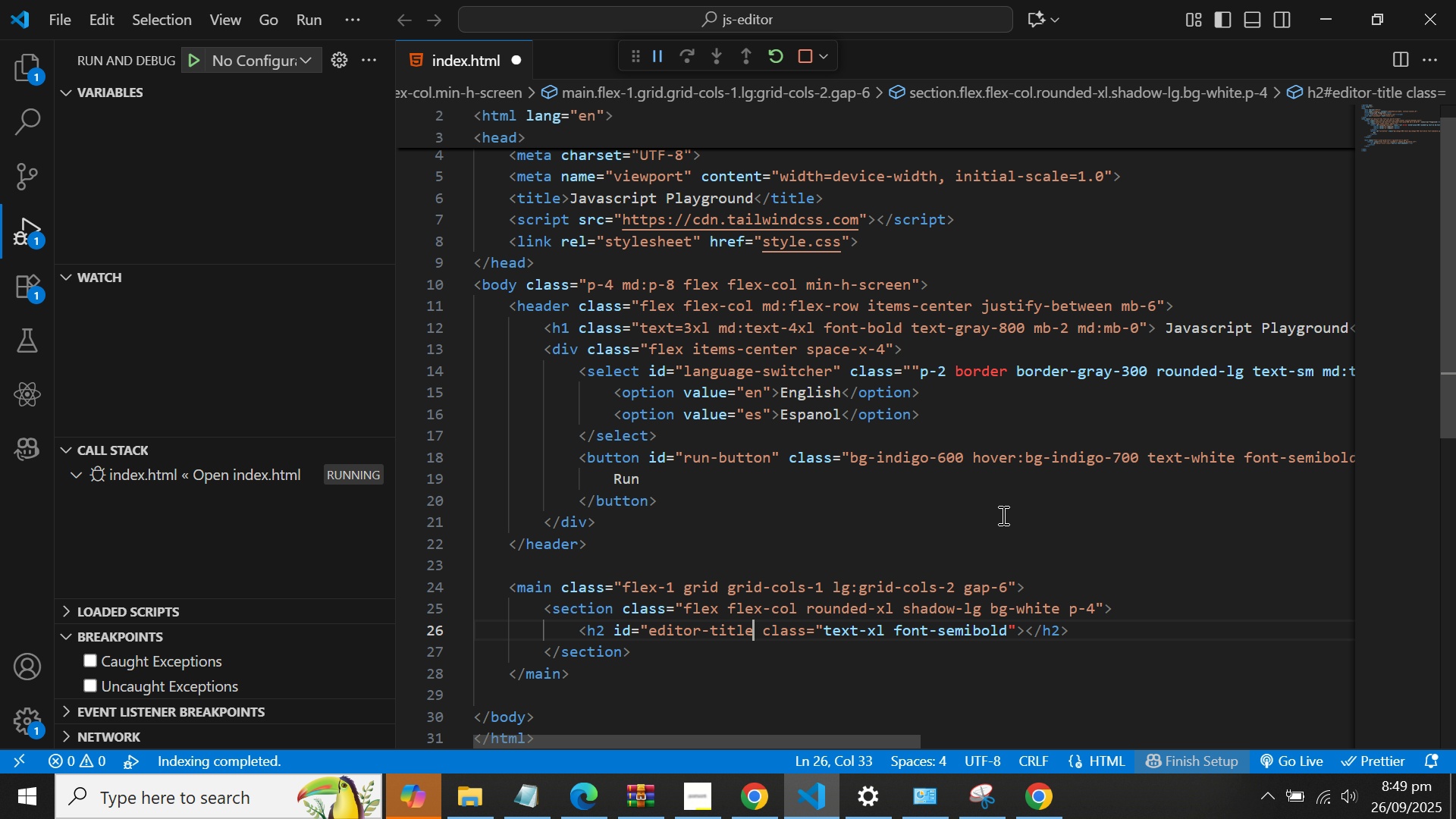 
key(ArrowLeft)
 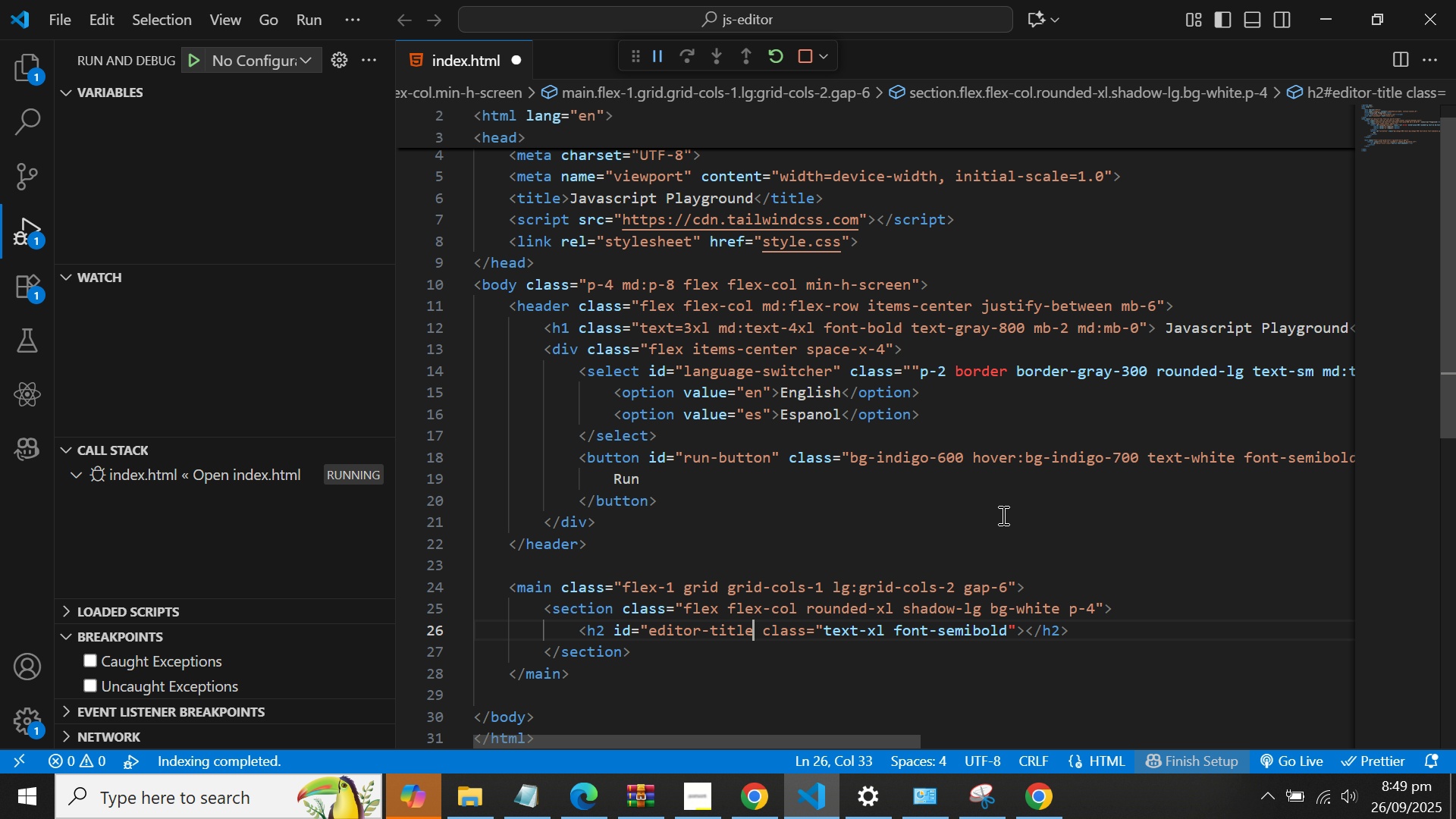 
key(Shift+ShiftLeft)
 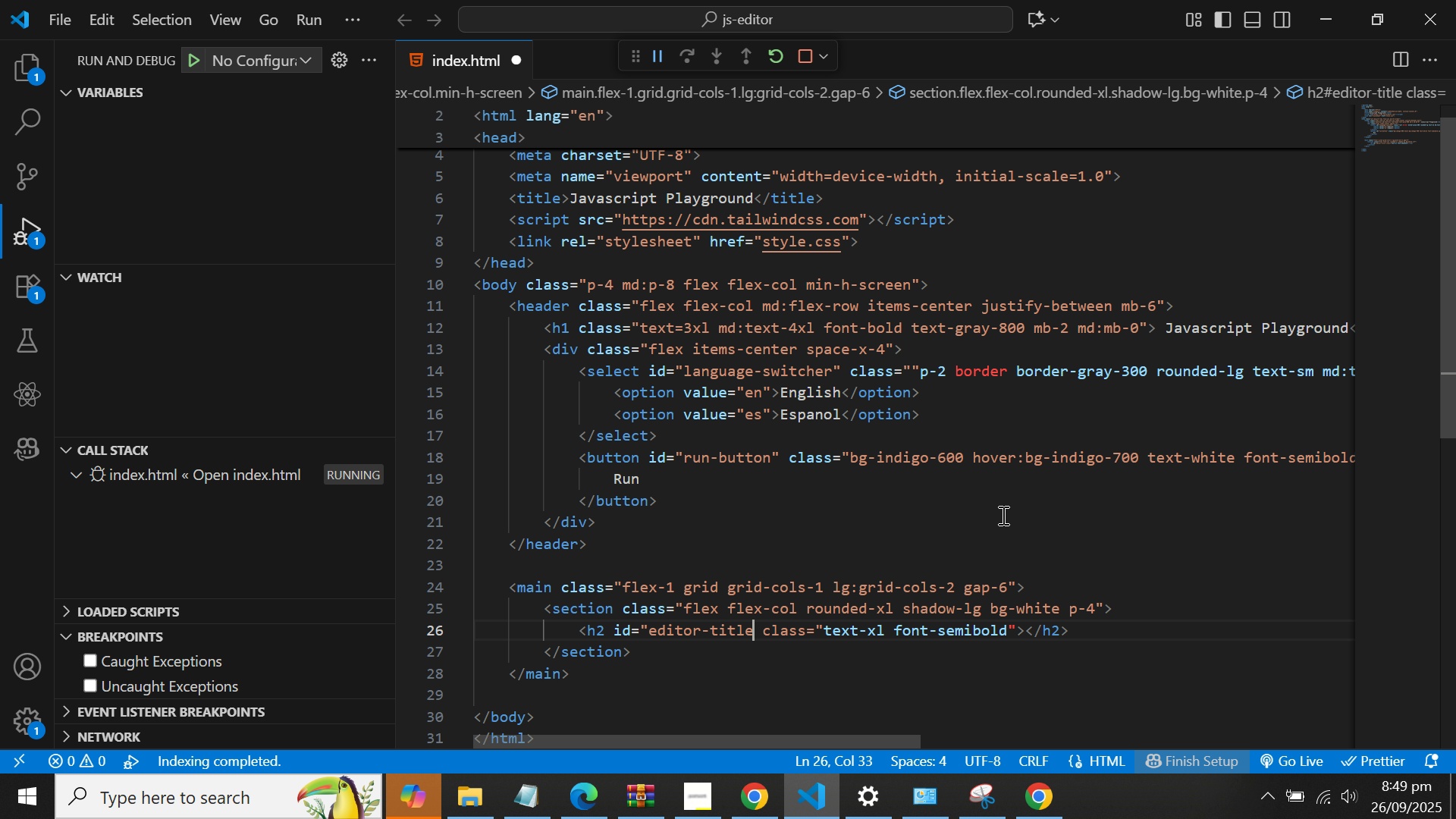 
key(Shift+Quote)
 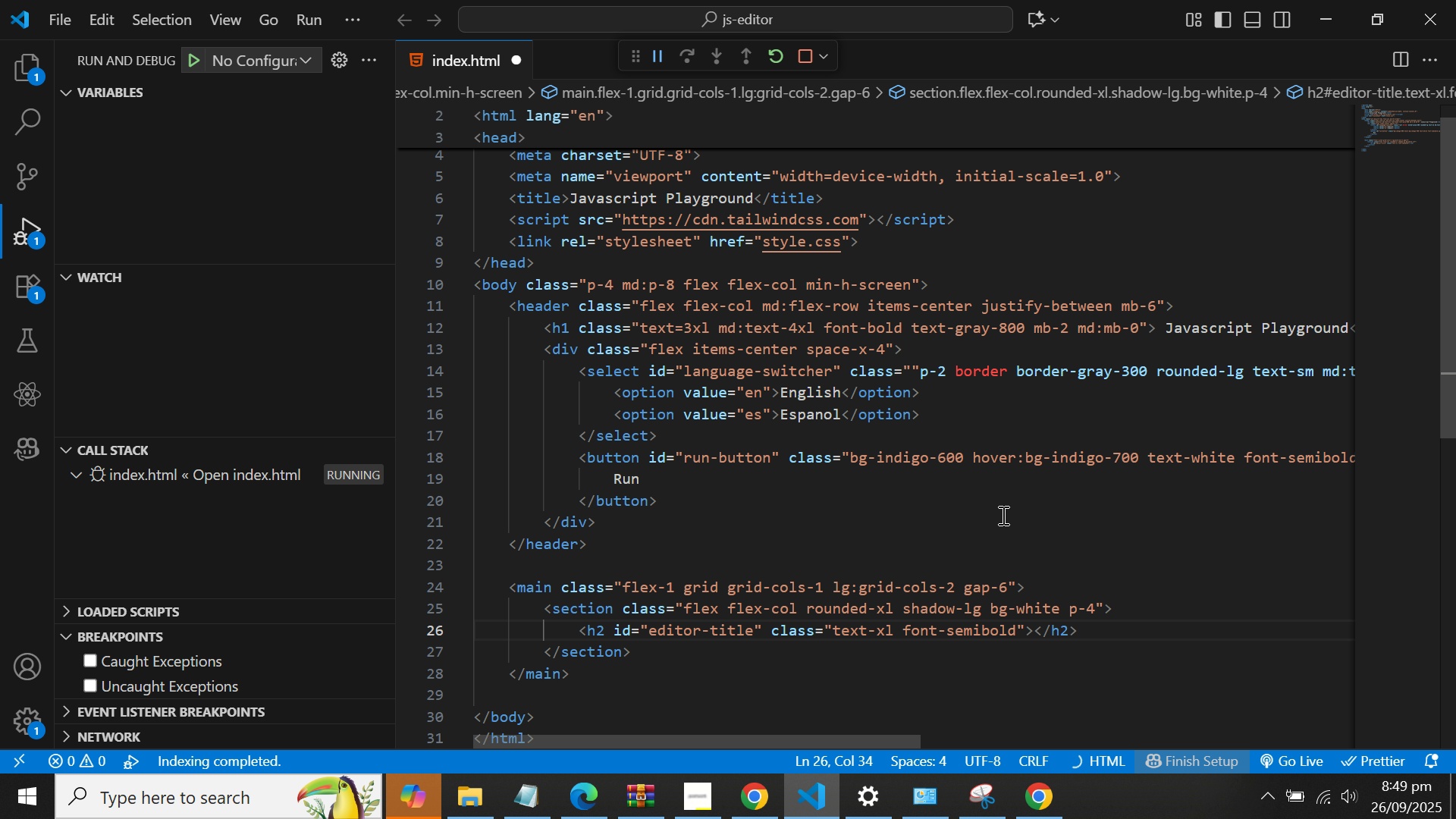 
key(ArrowRight)
 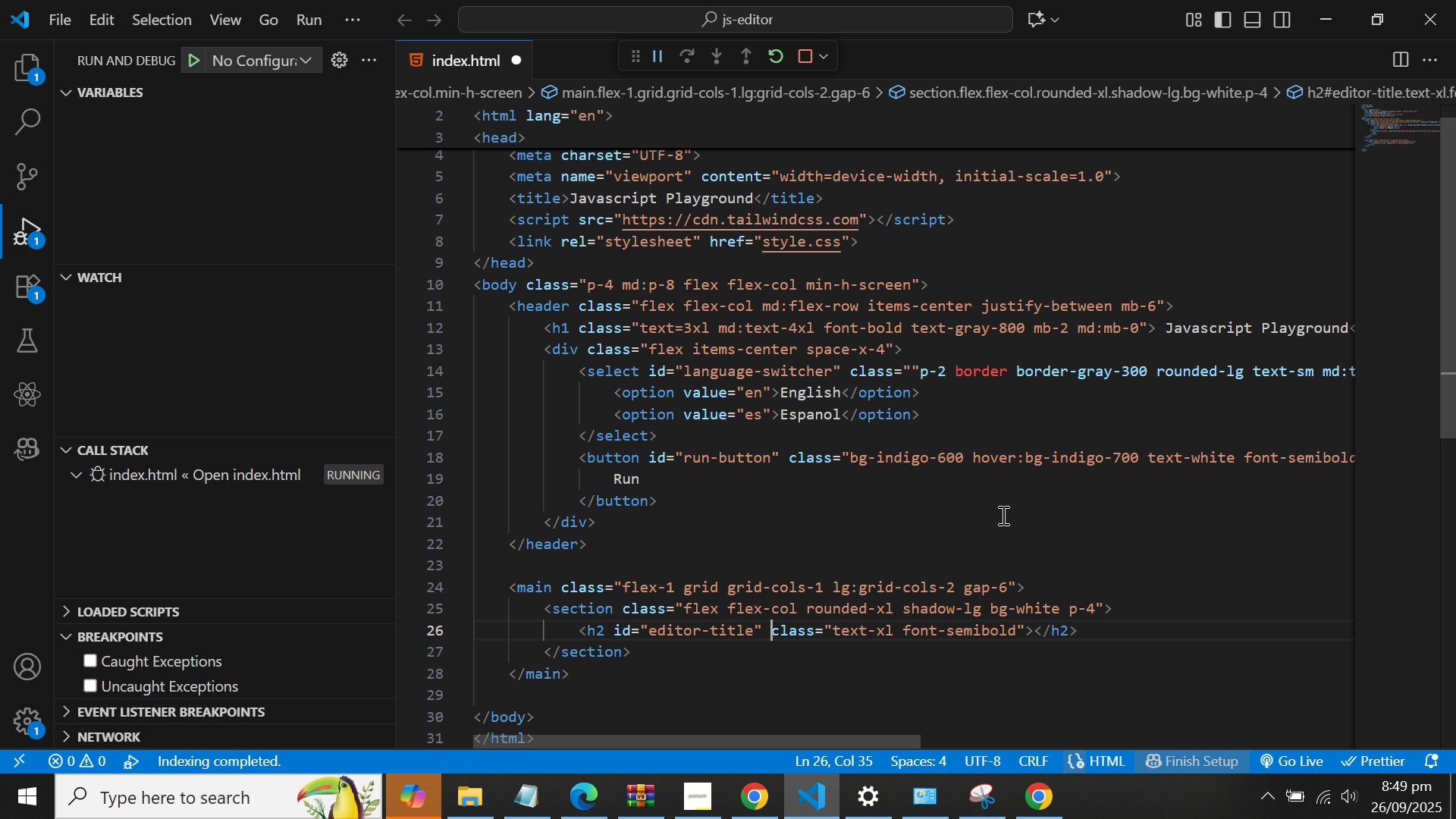 
key(ArrowRight)
 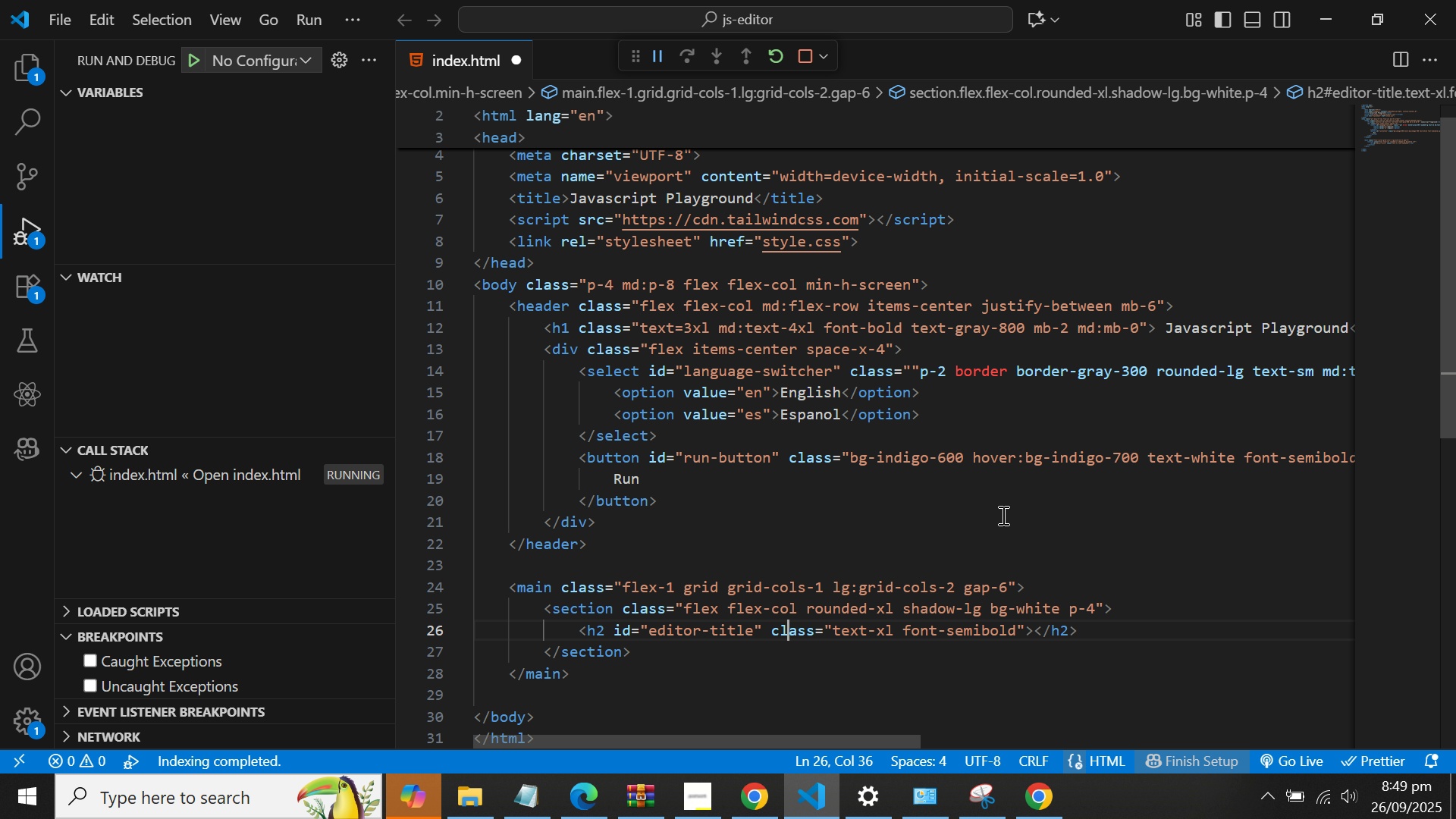 
hold_key(key=ArrowRight, duration=0.73)
 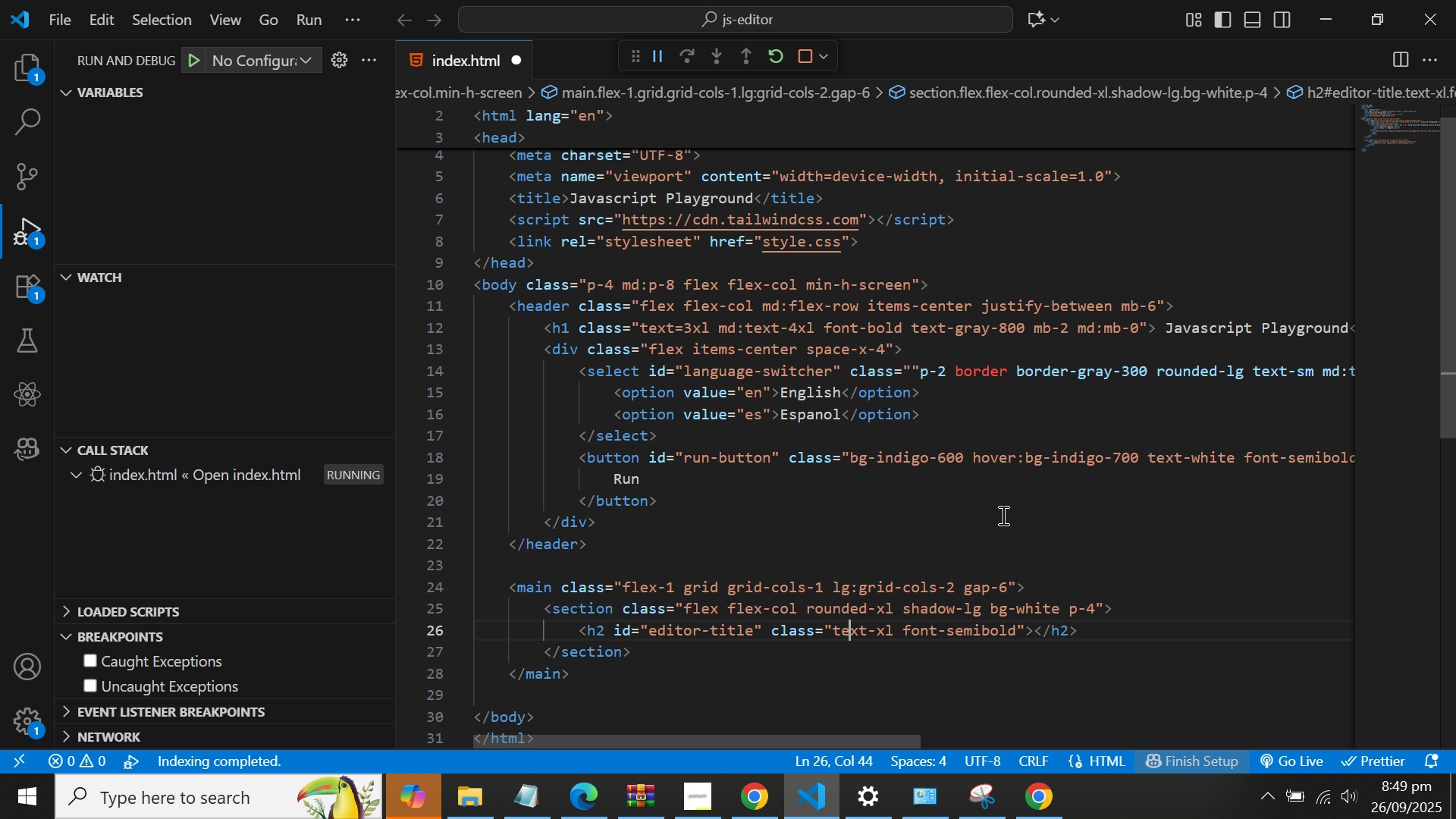 
key(ArrowRight)
 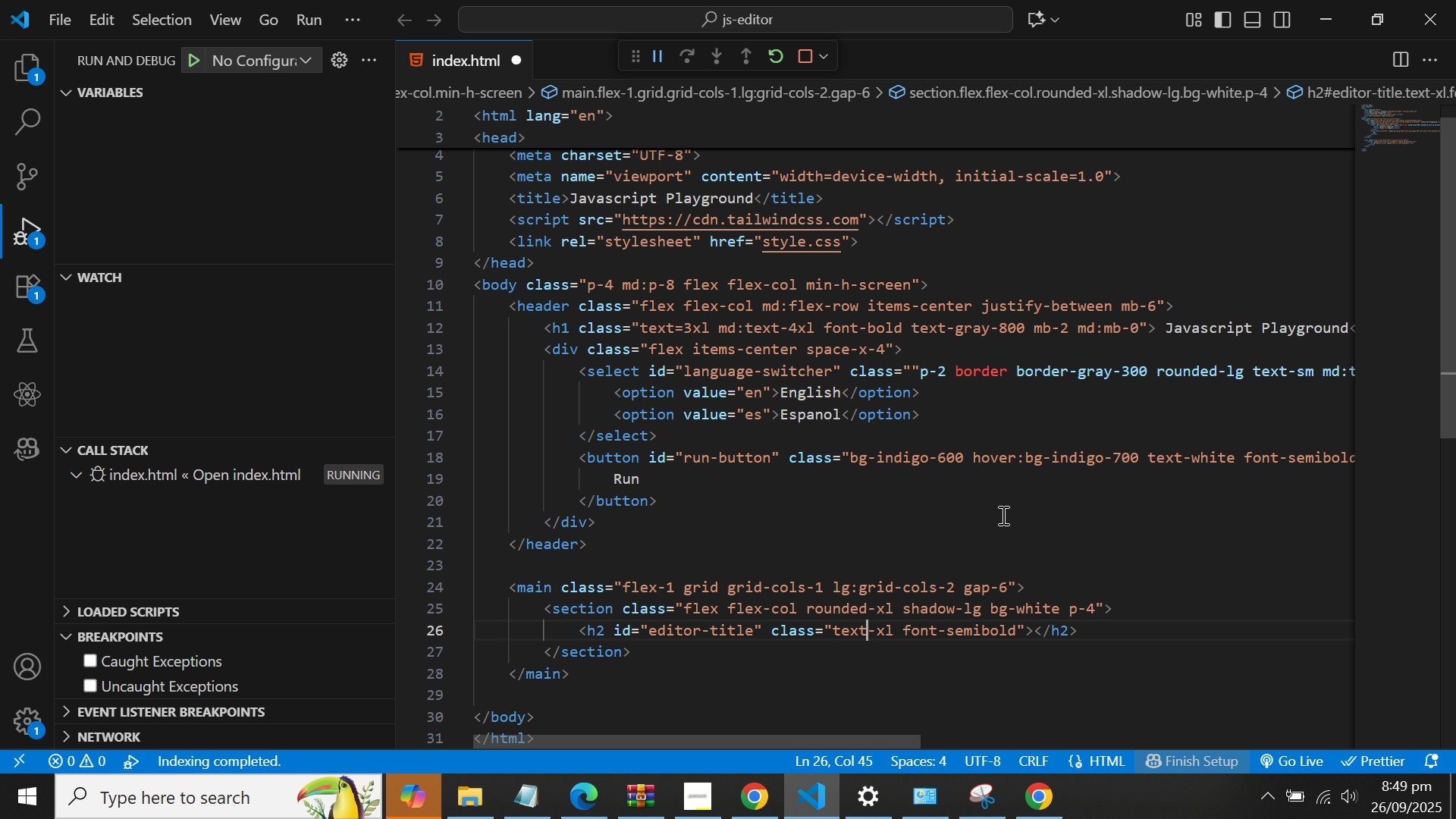 
hold_key(key=ArrowRight, duration=0.61)
 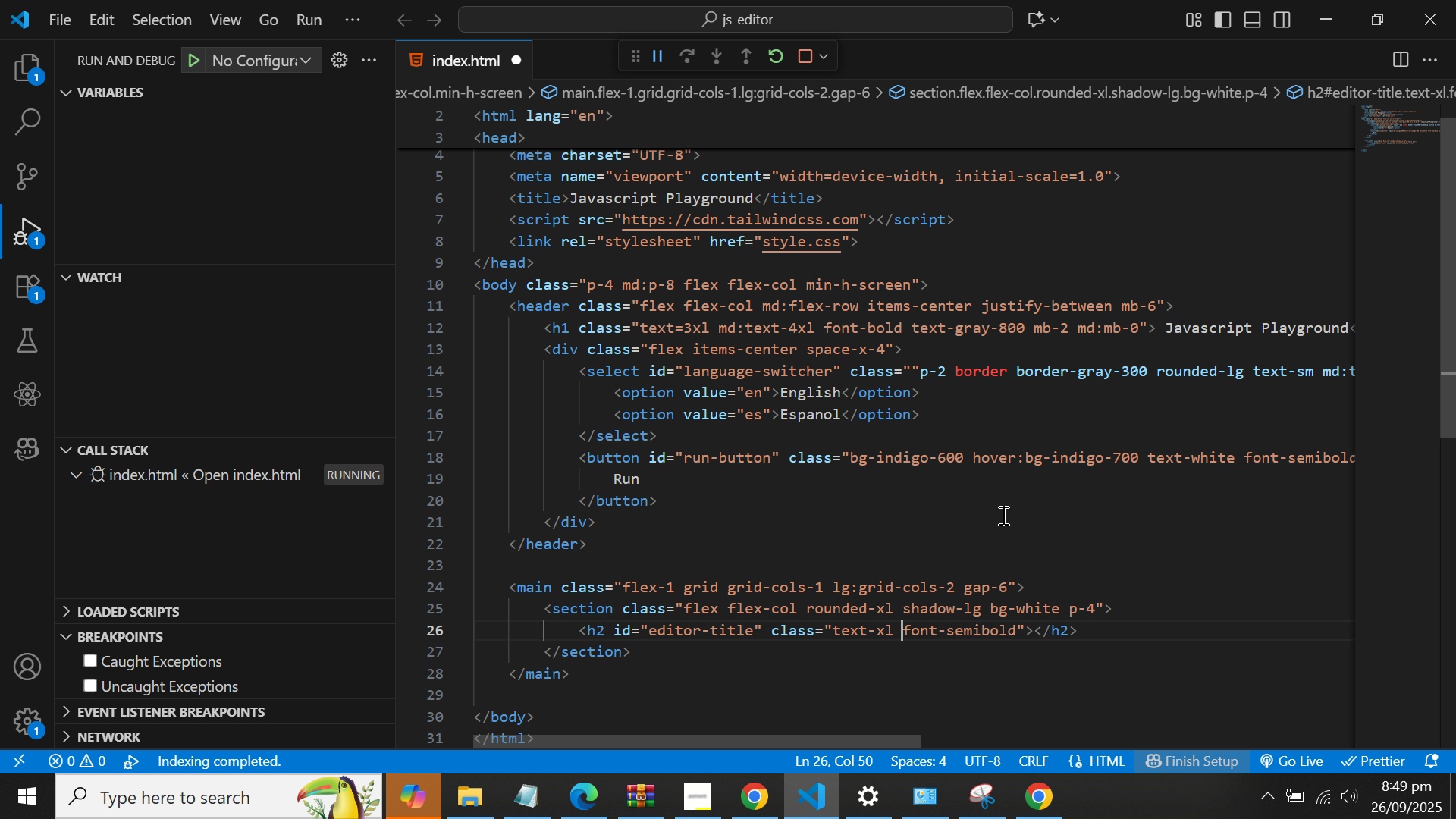 
key(ArrowRight)
 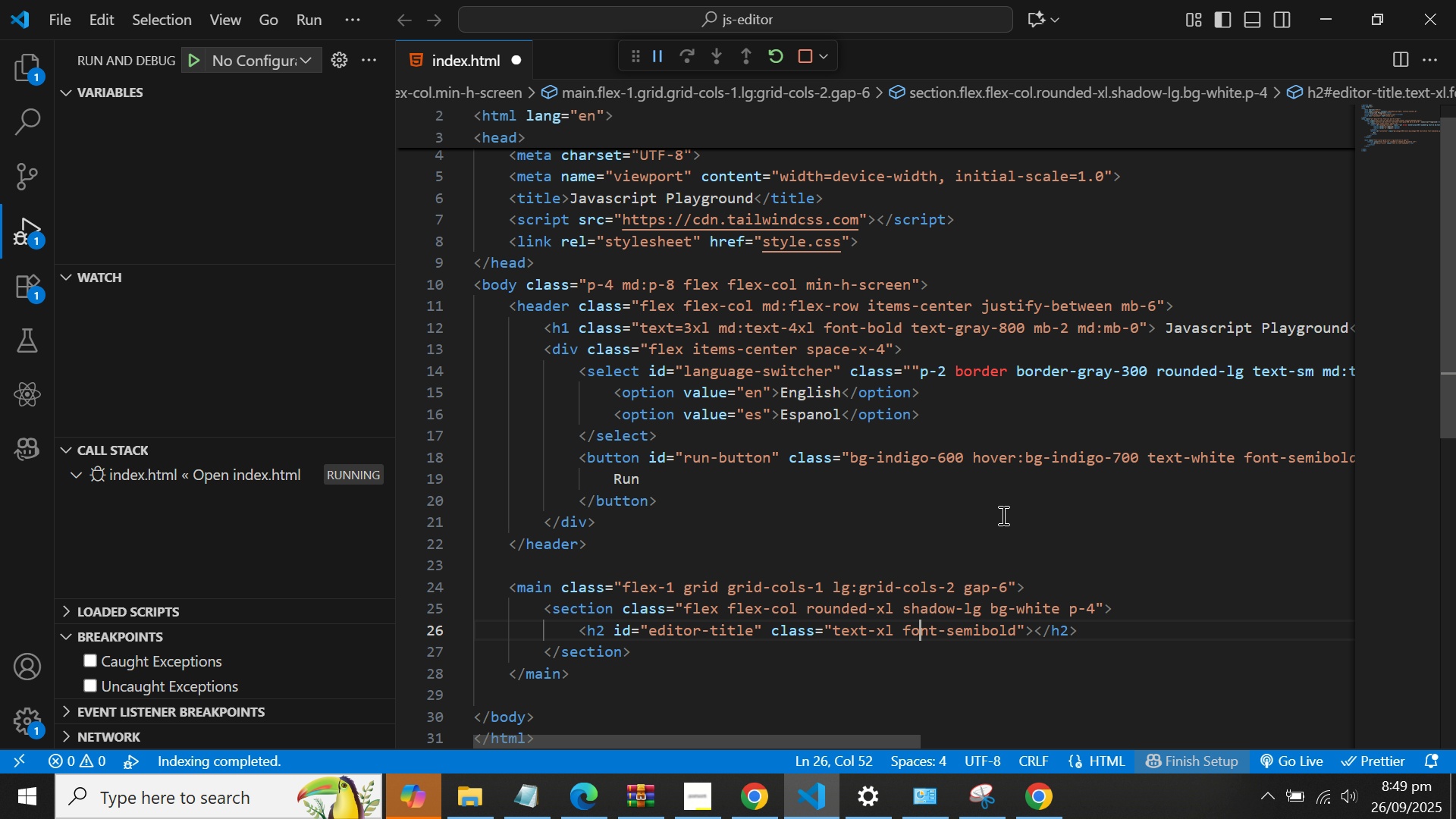 
key(ArrowRight)
 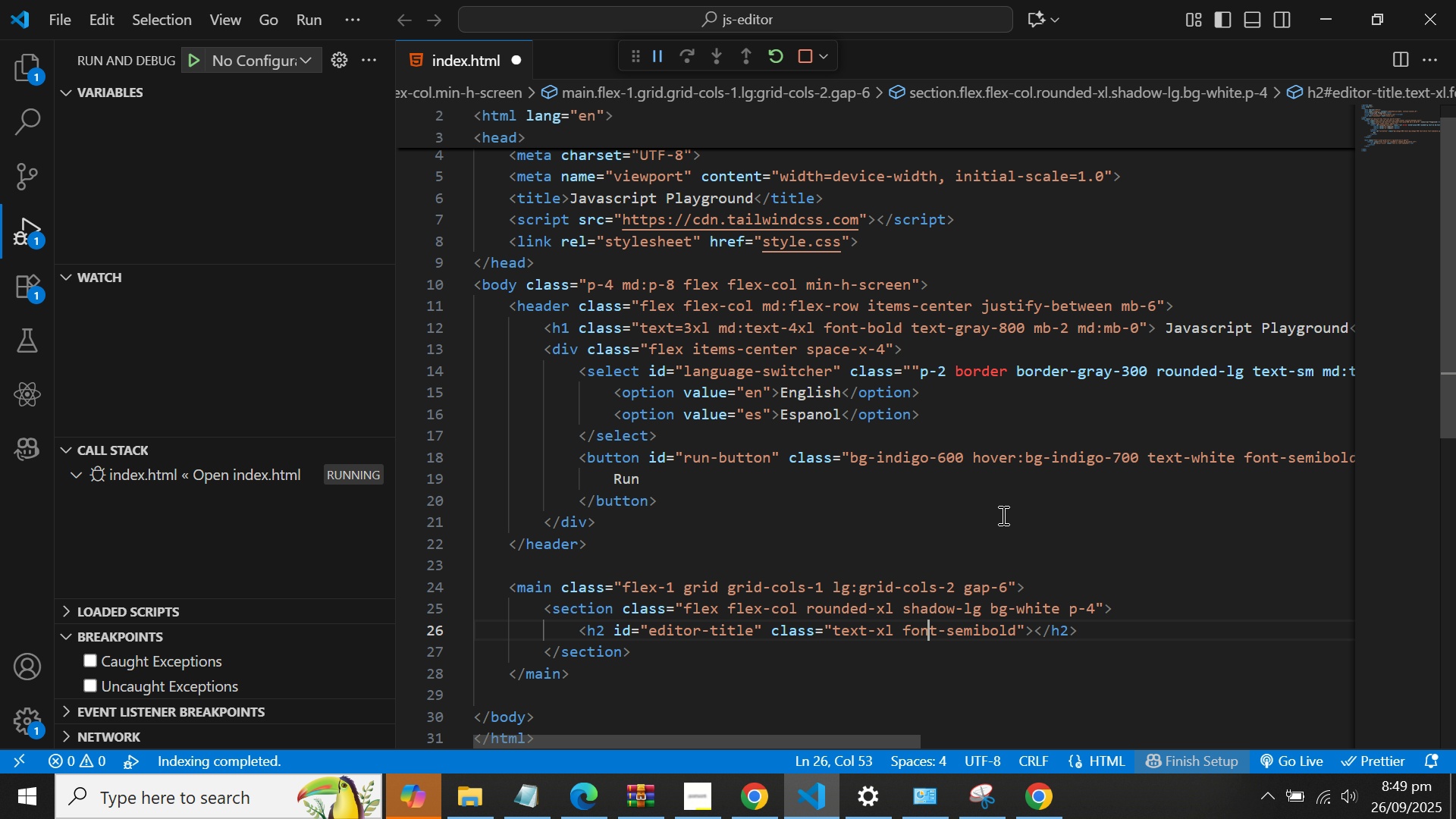 
key(ArrowRight)
 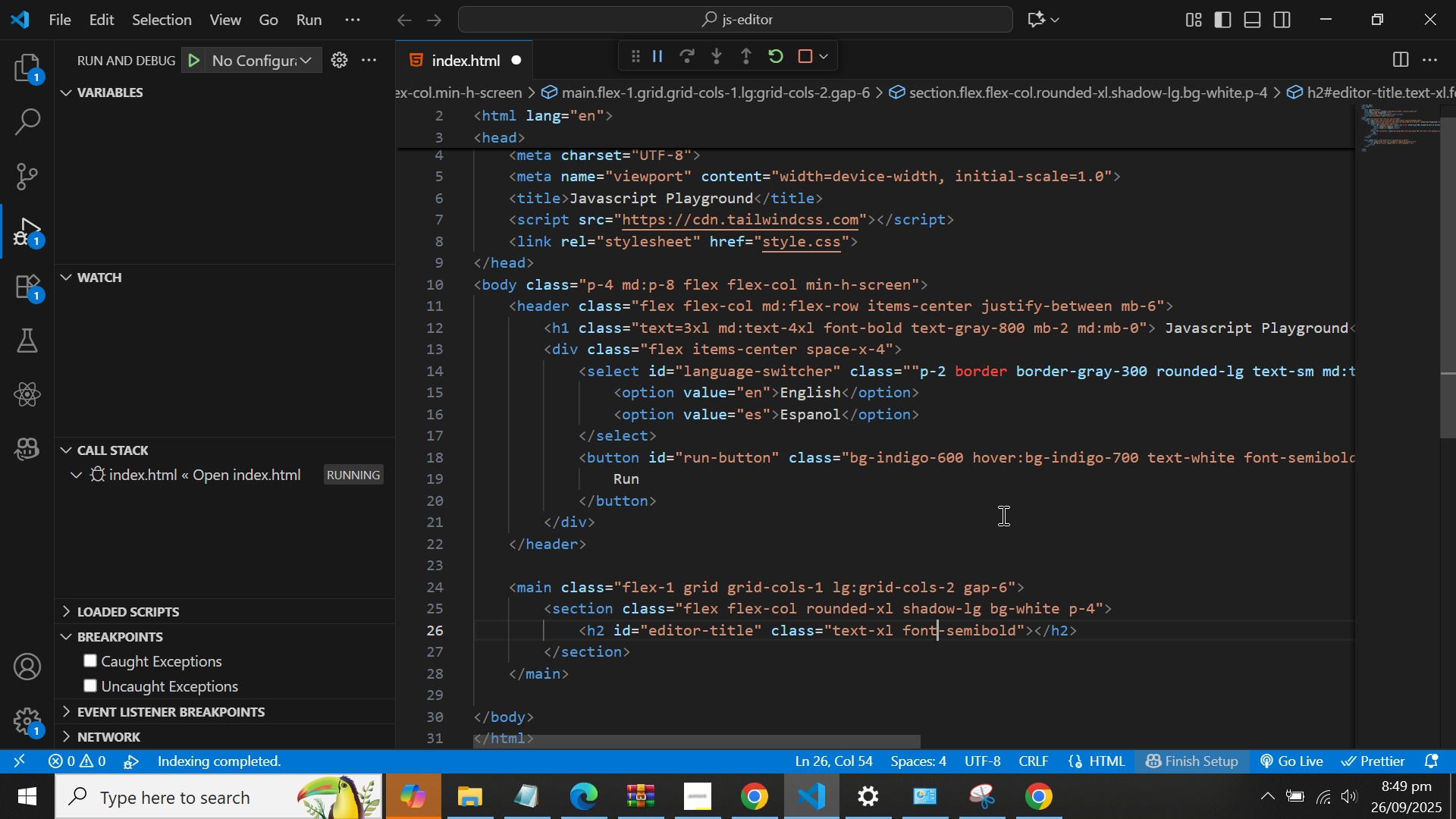 
key(ArrowRight)
 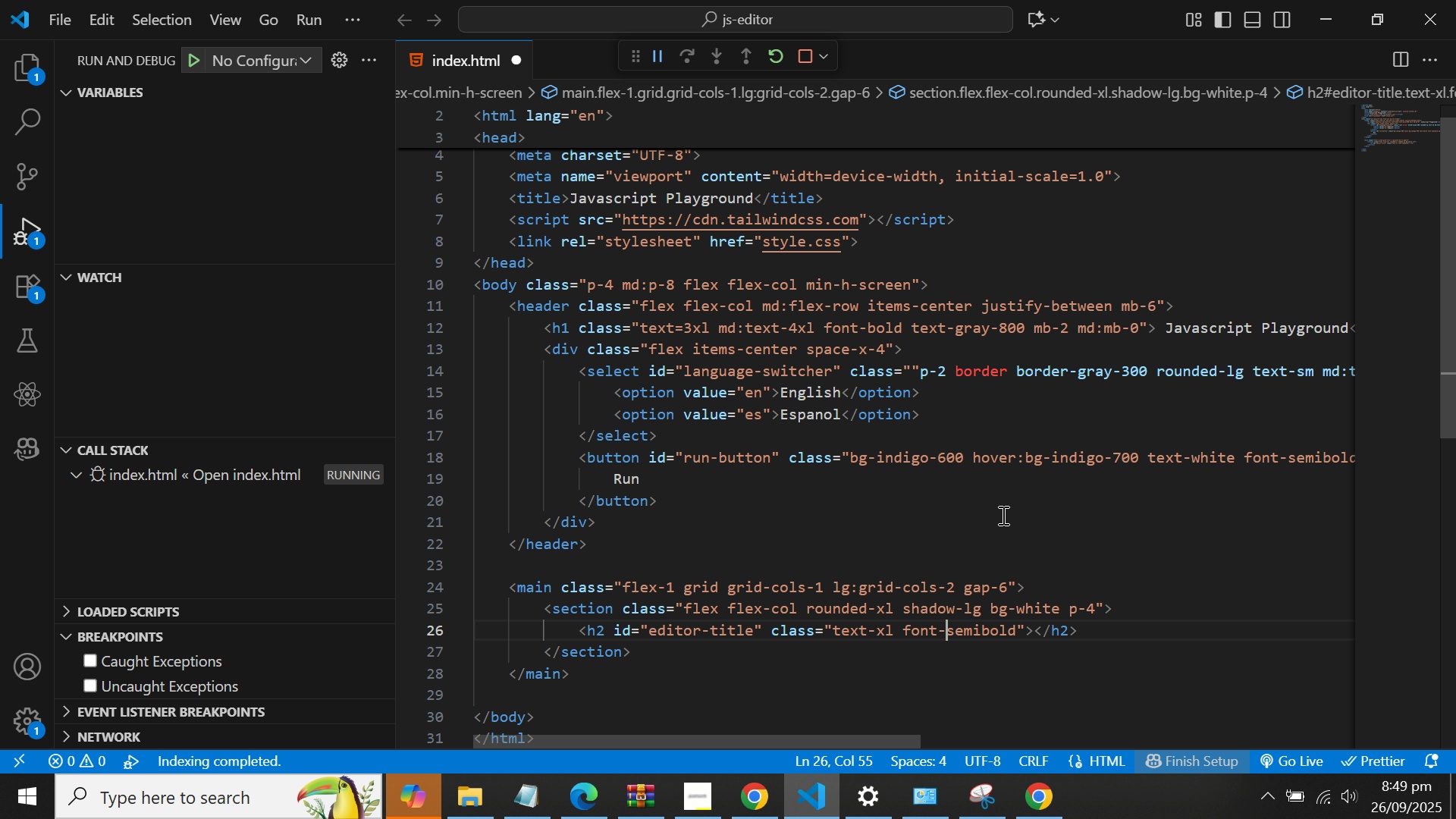 
key(ArrowRight)
 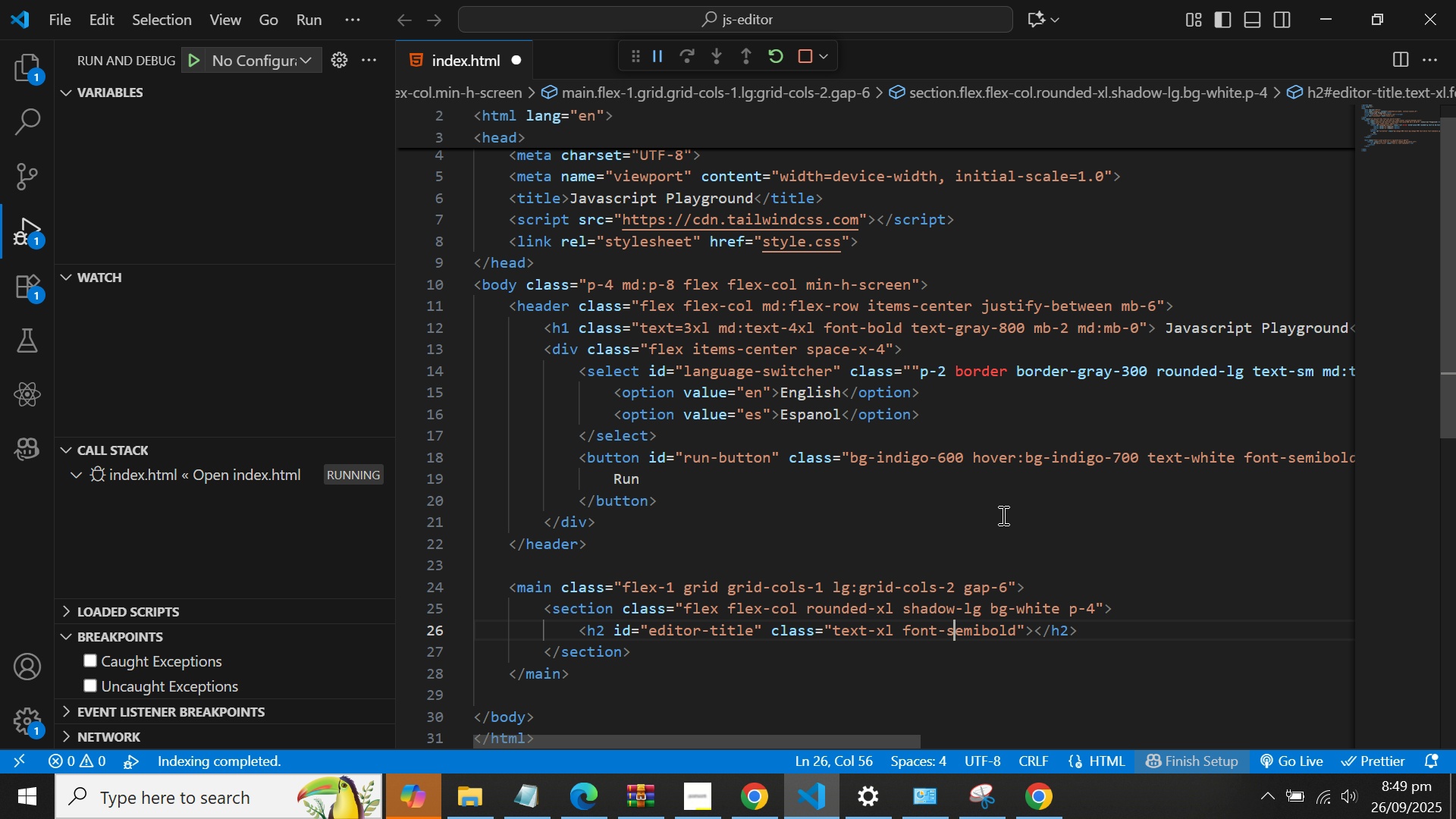 
key(ArrowRight)
 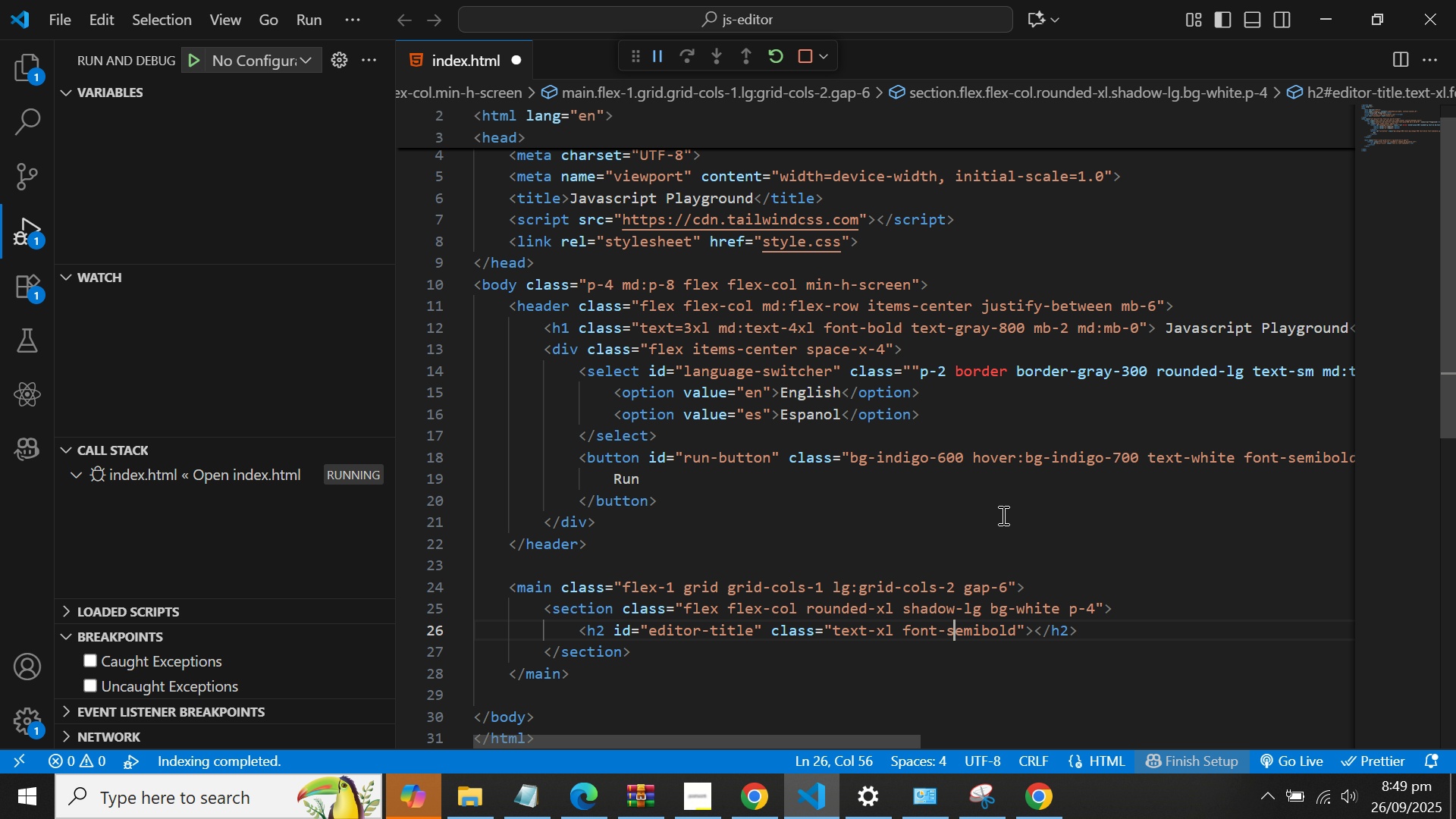 
key(ArrowRight)
 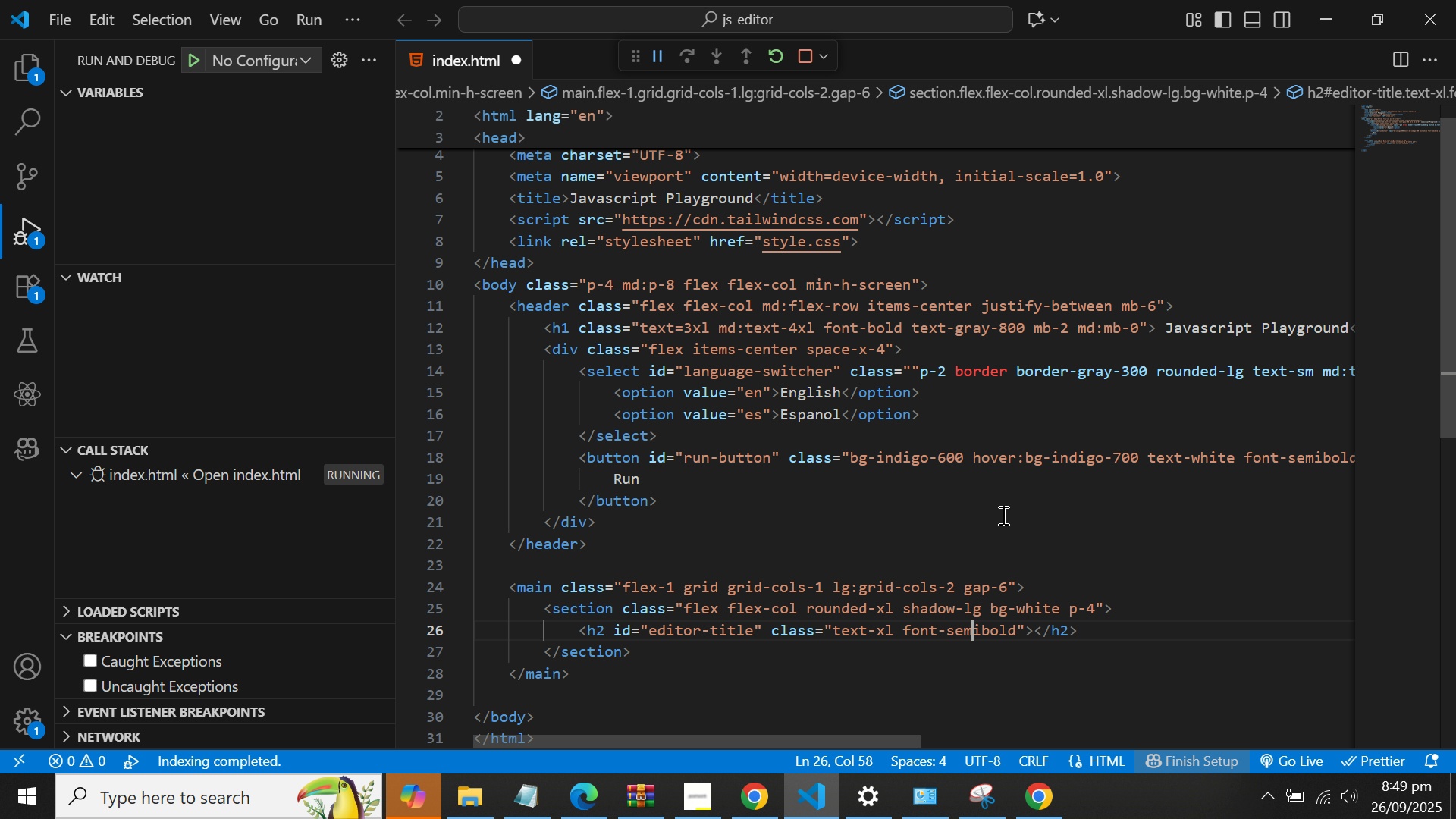 
key(ArrowRight)
 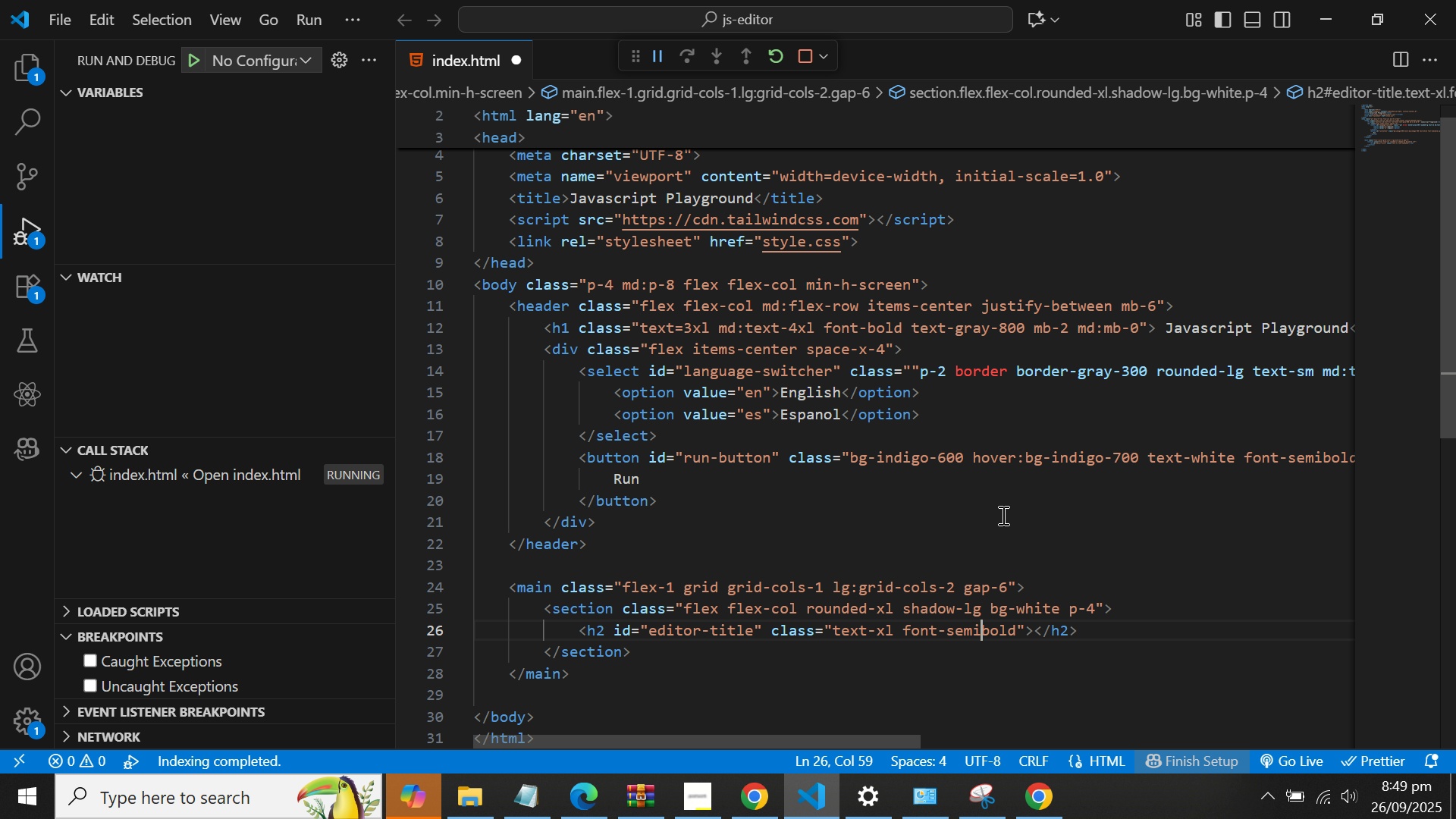 
key(ArrowRight)
 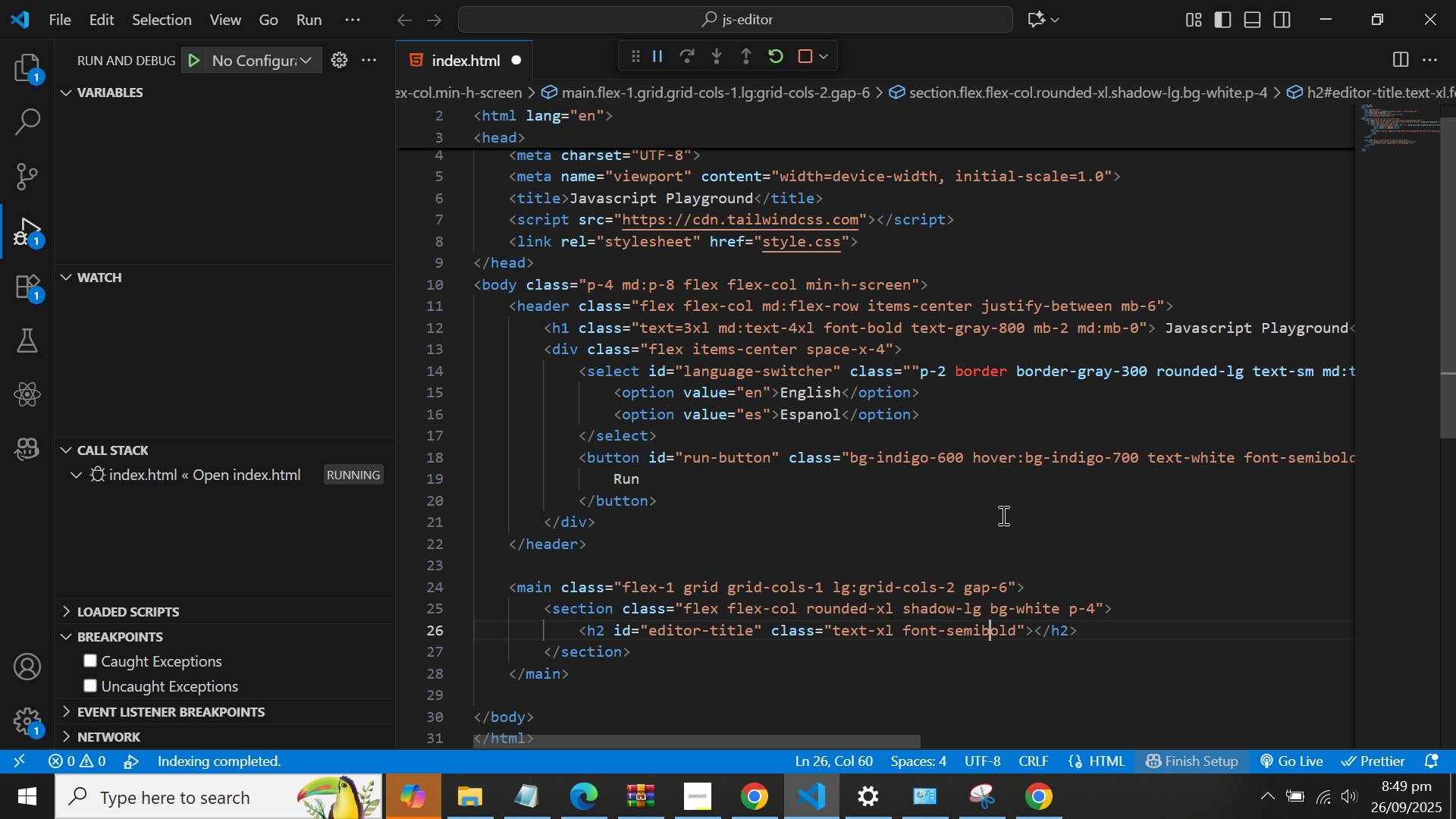 
key(ArrowRight)
 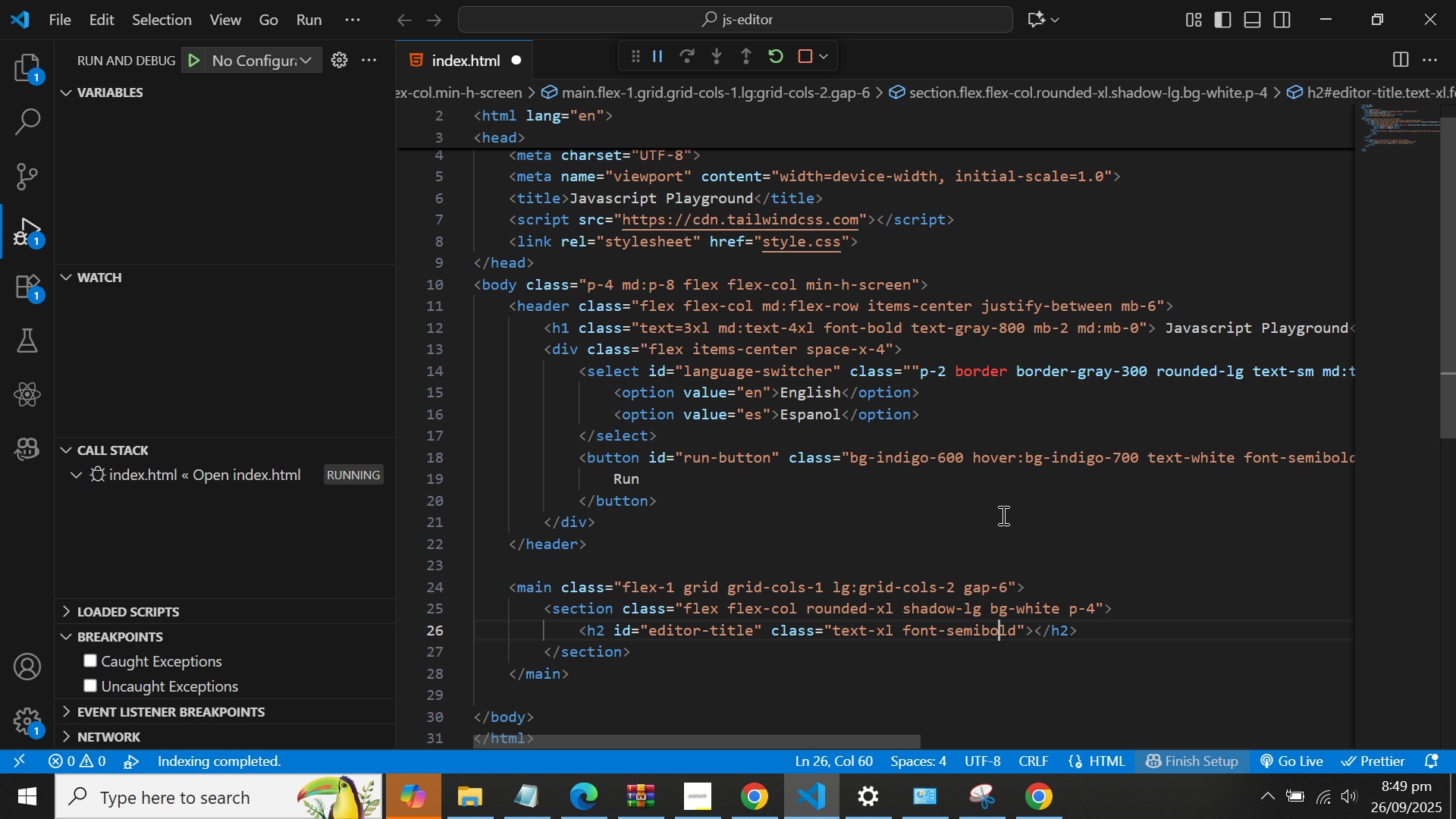 
key(ArrowRight)
 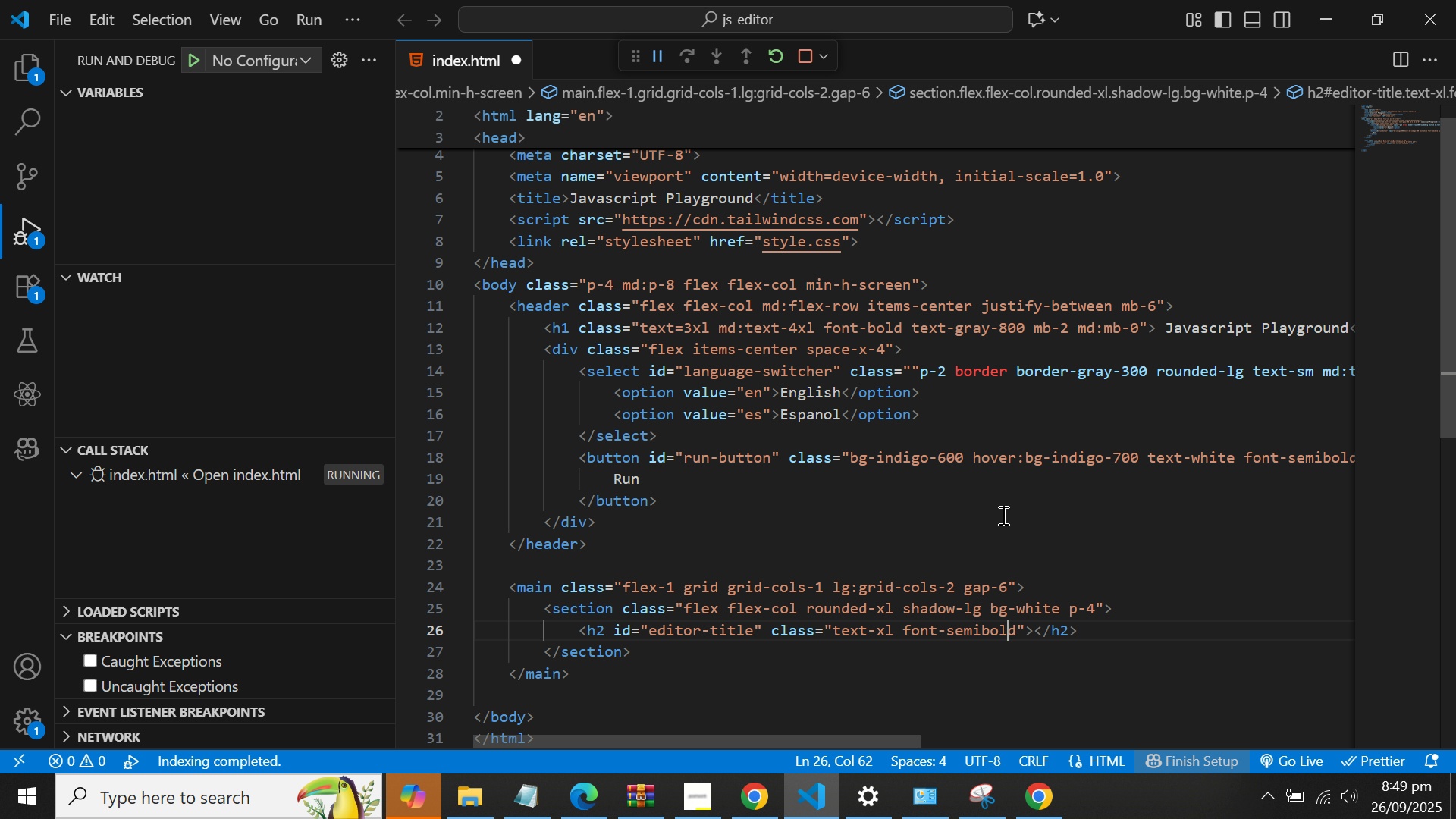 
key(ArrowRight)
 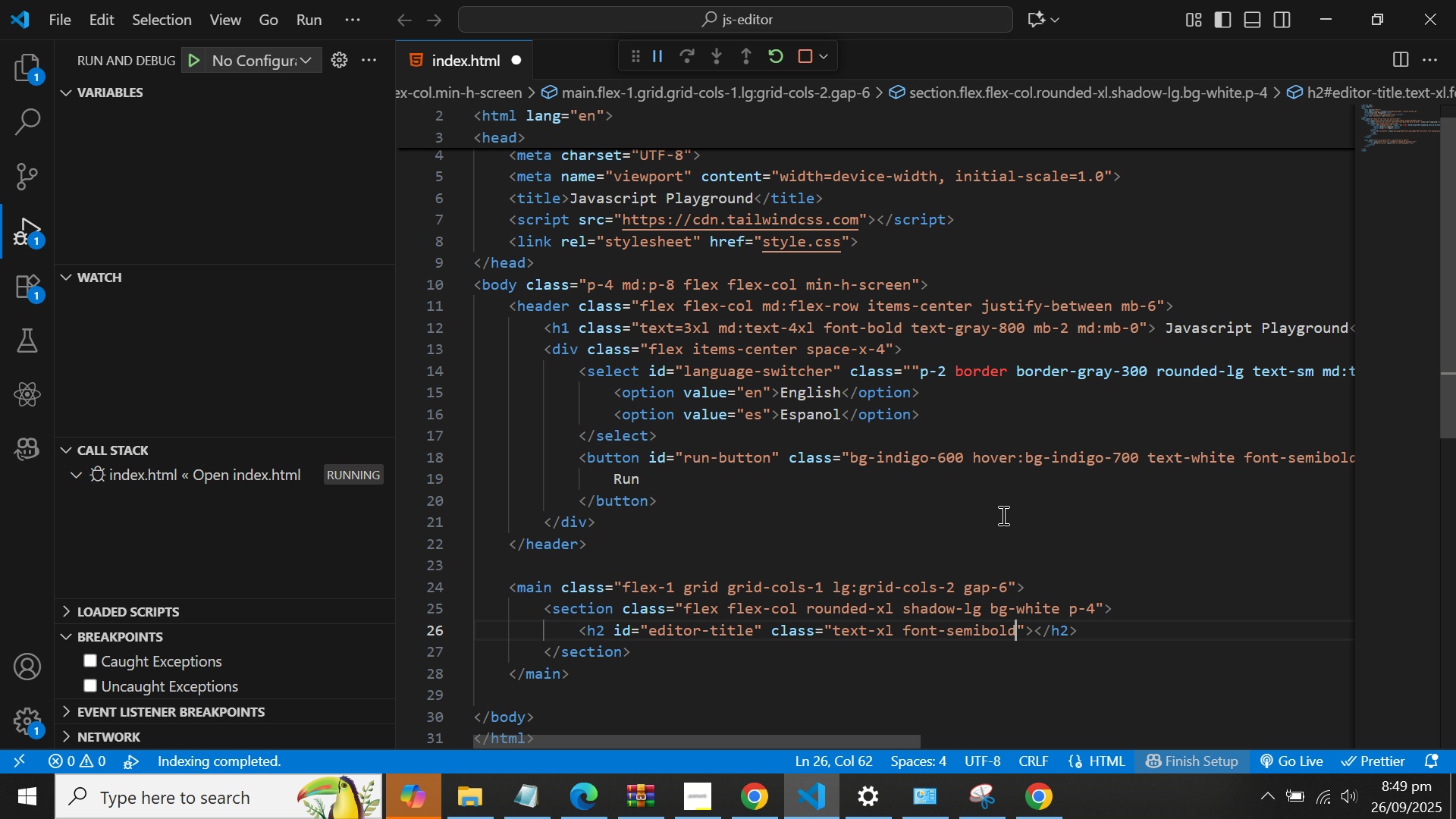 
key(ArrowRight)
 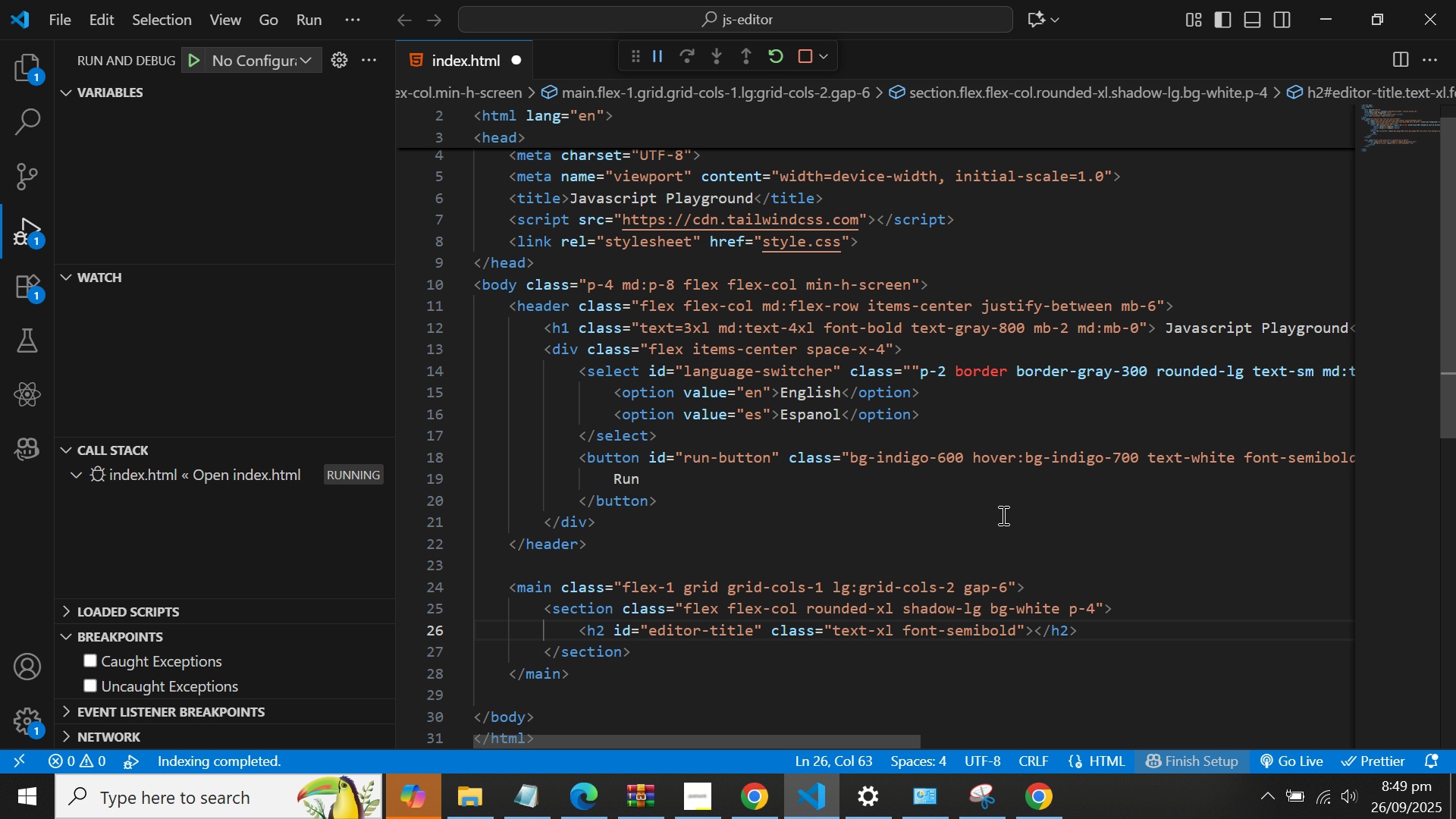 
type( text)
 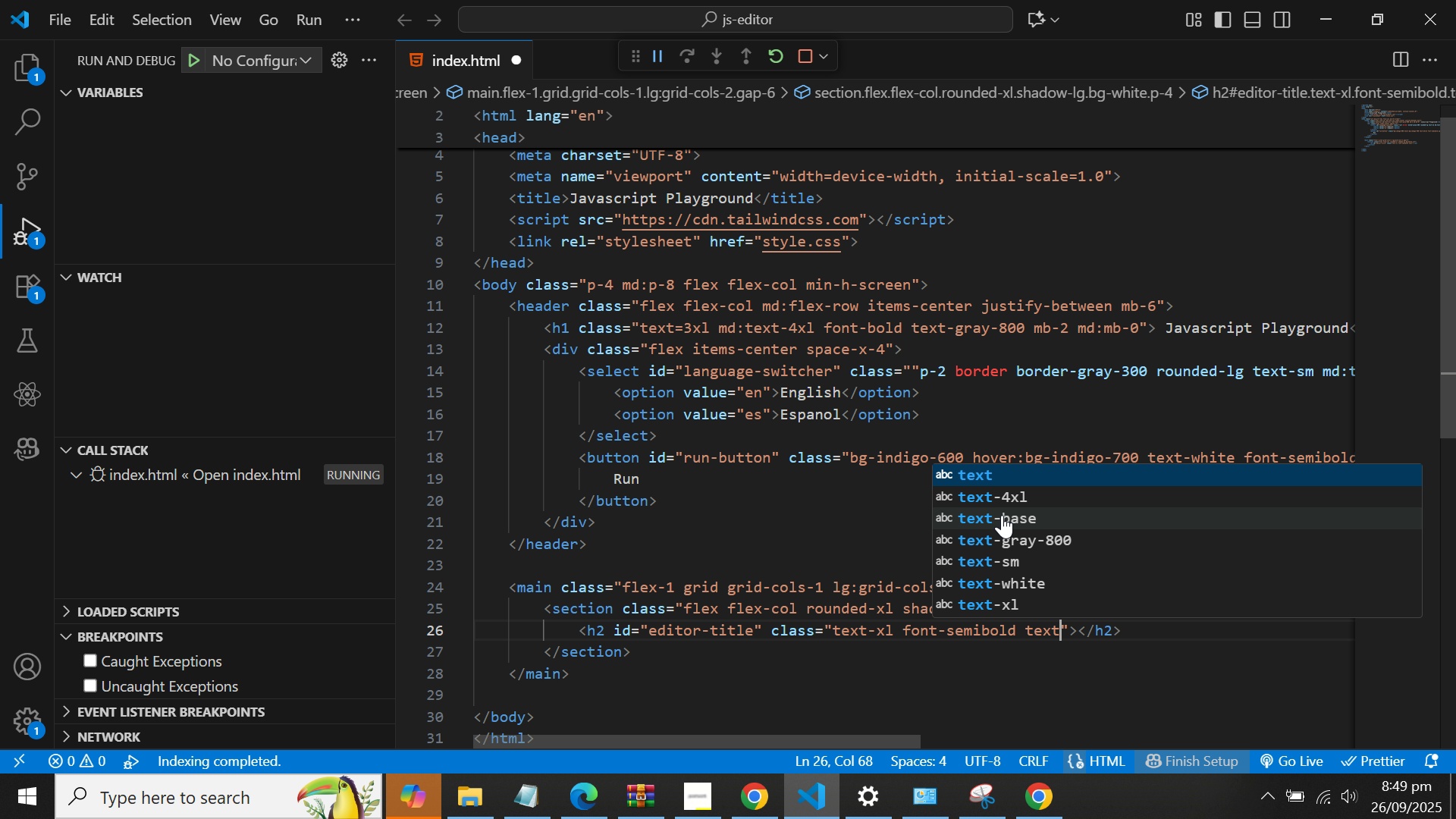 
key(ArrowDown)
 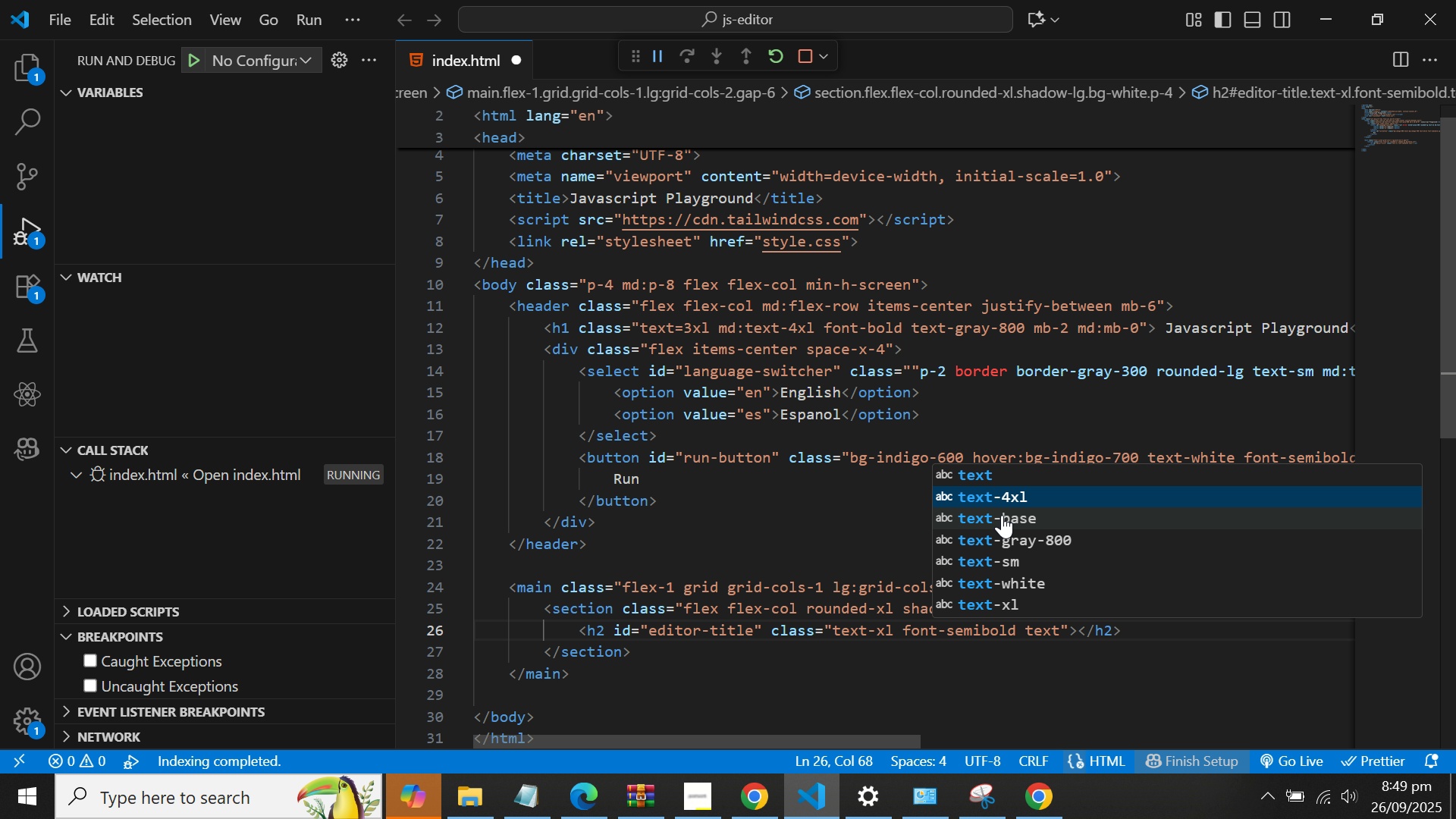 
key(ArrowDown)
 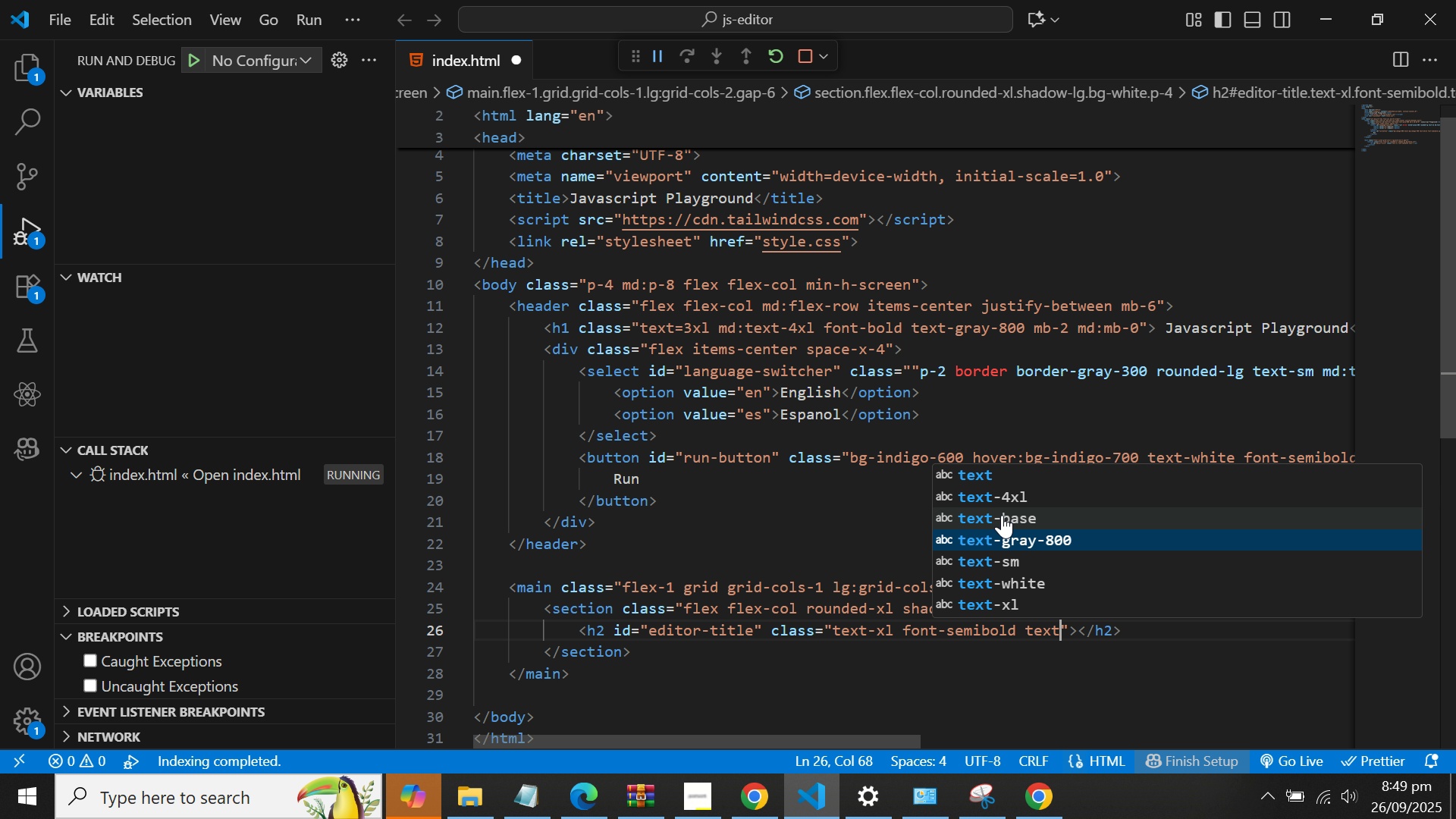 
key(ArrowDown)
 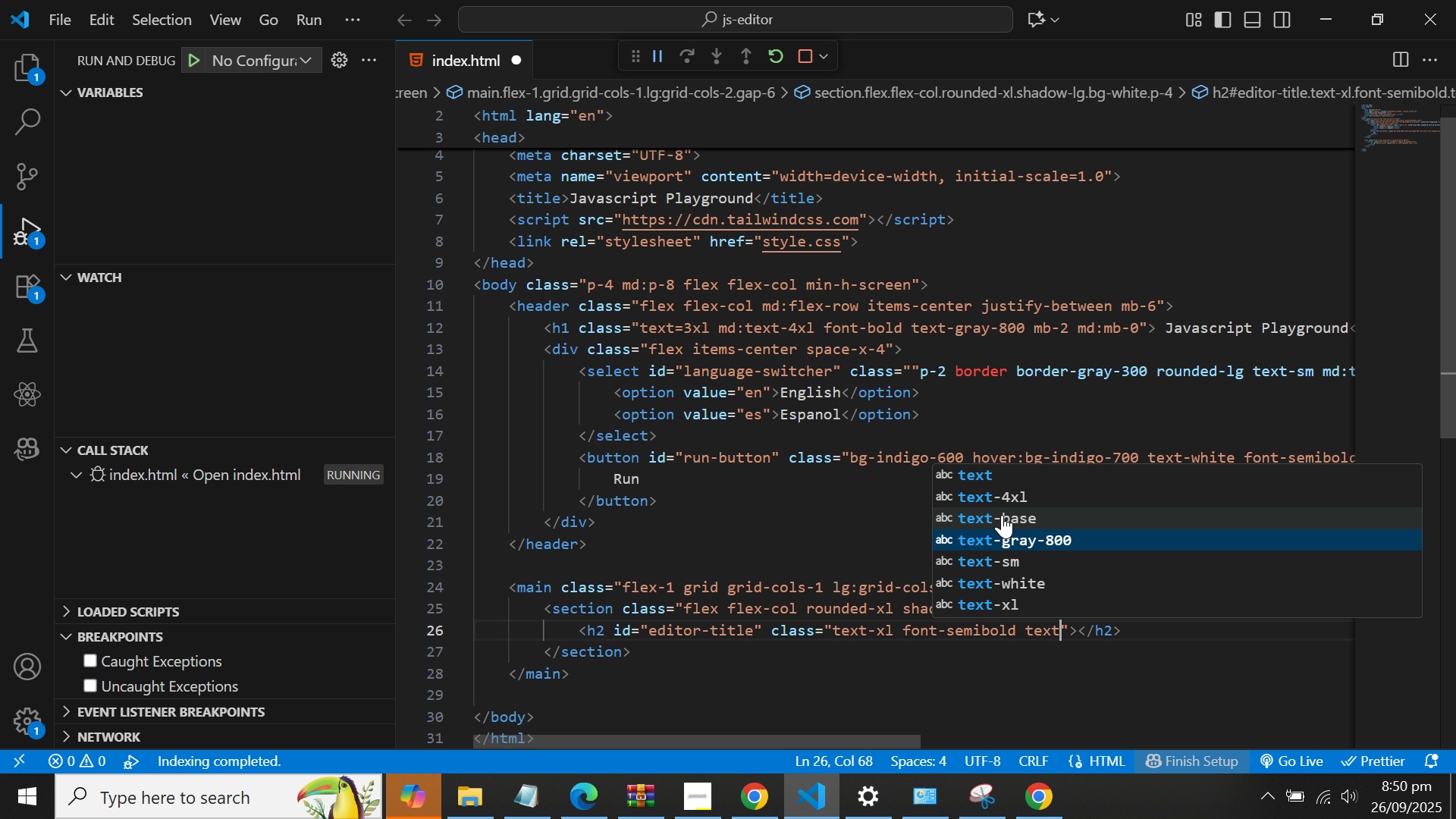 
wait(6.89)
 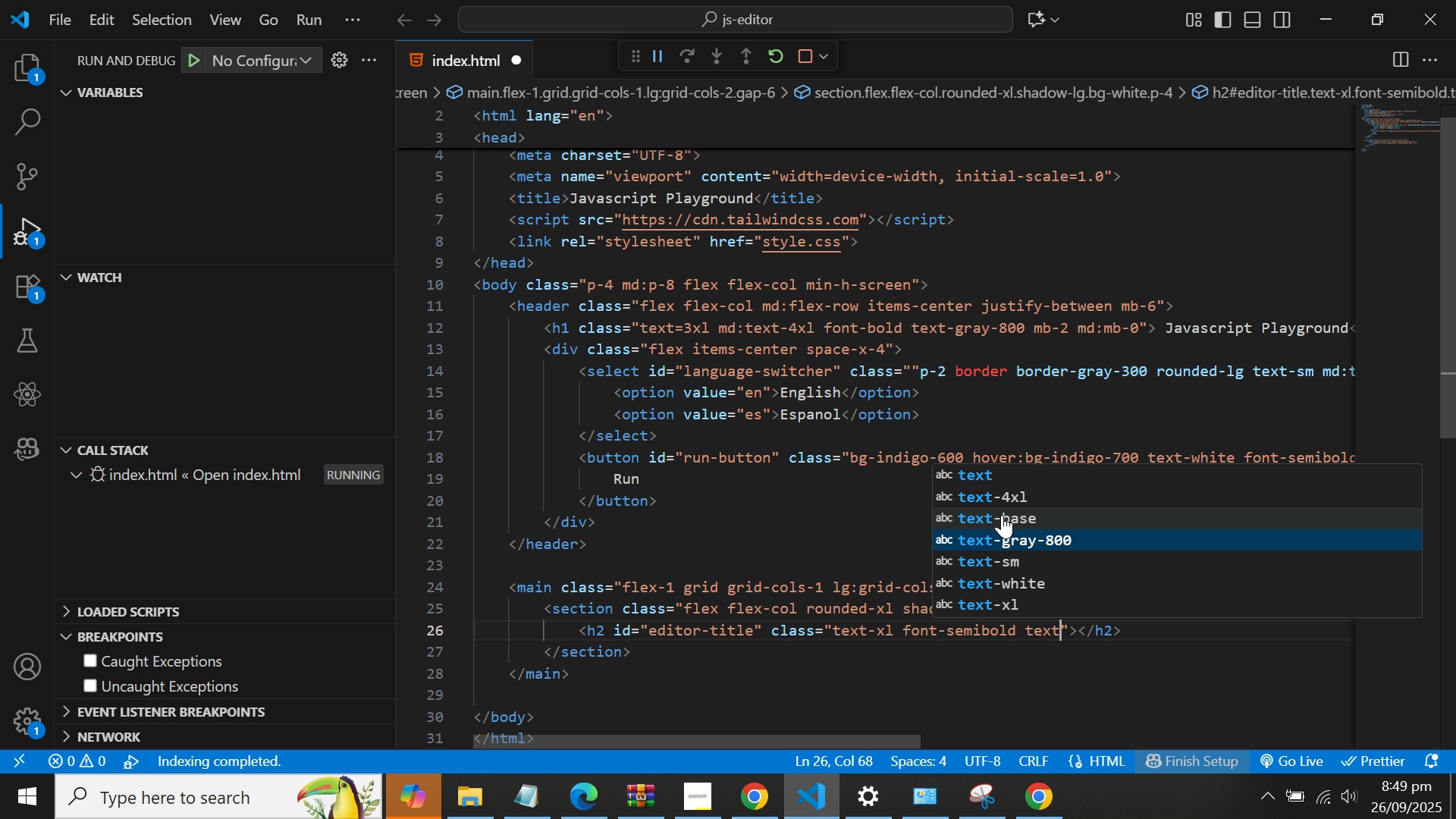 
key(Enter)
 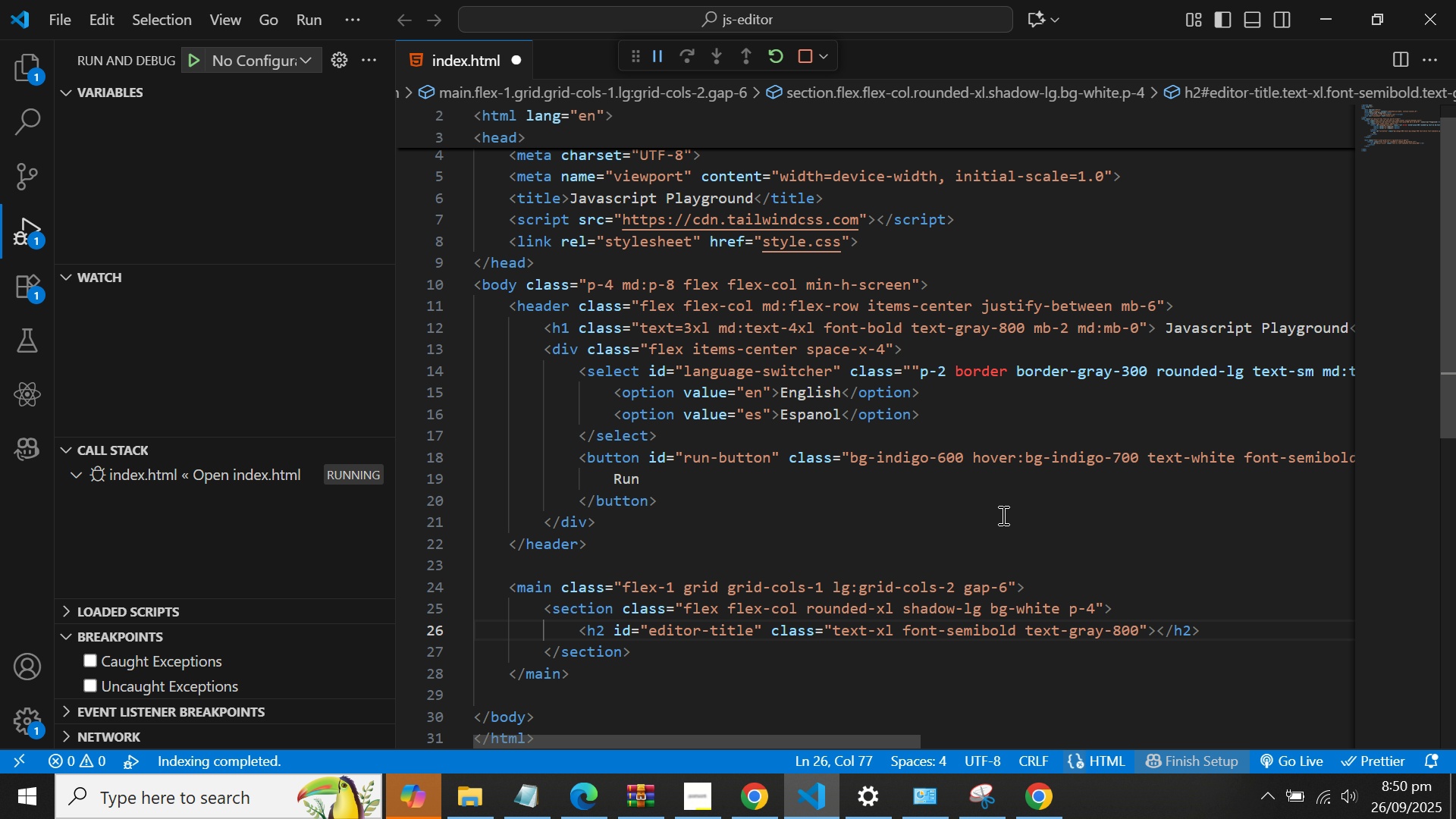 
key(ArrowLeft)
 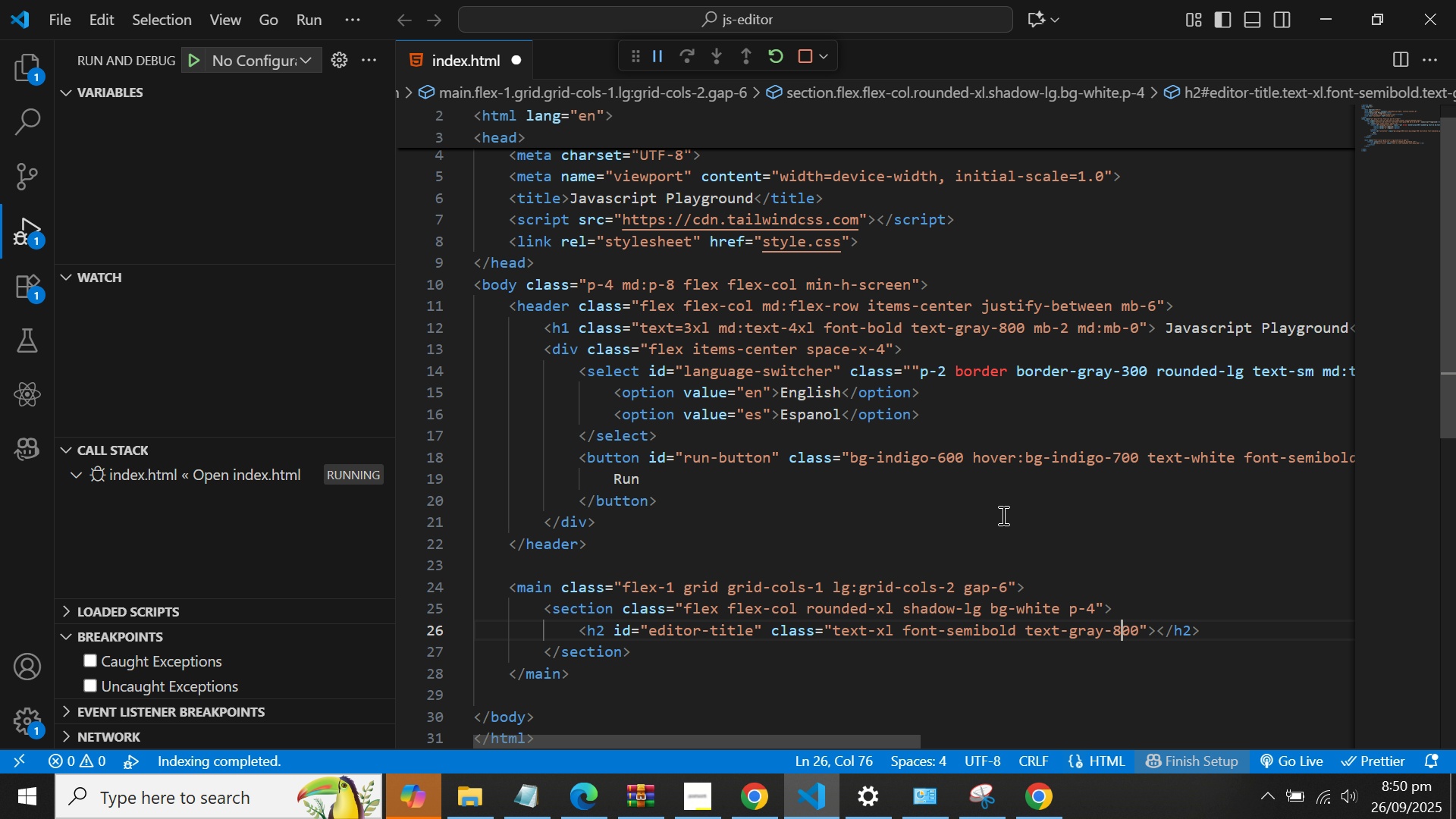 
key(ArrowLeft)
 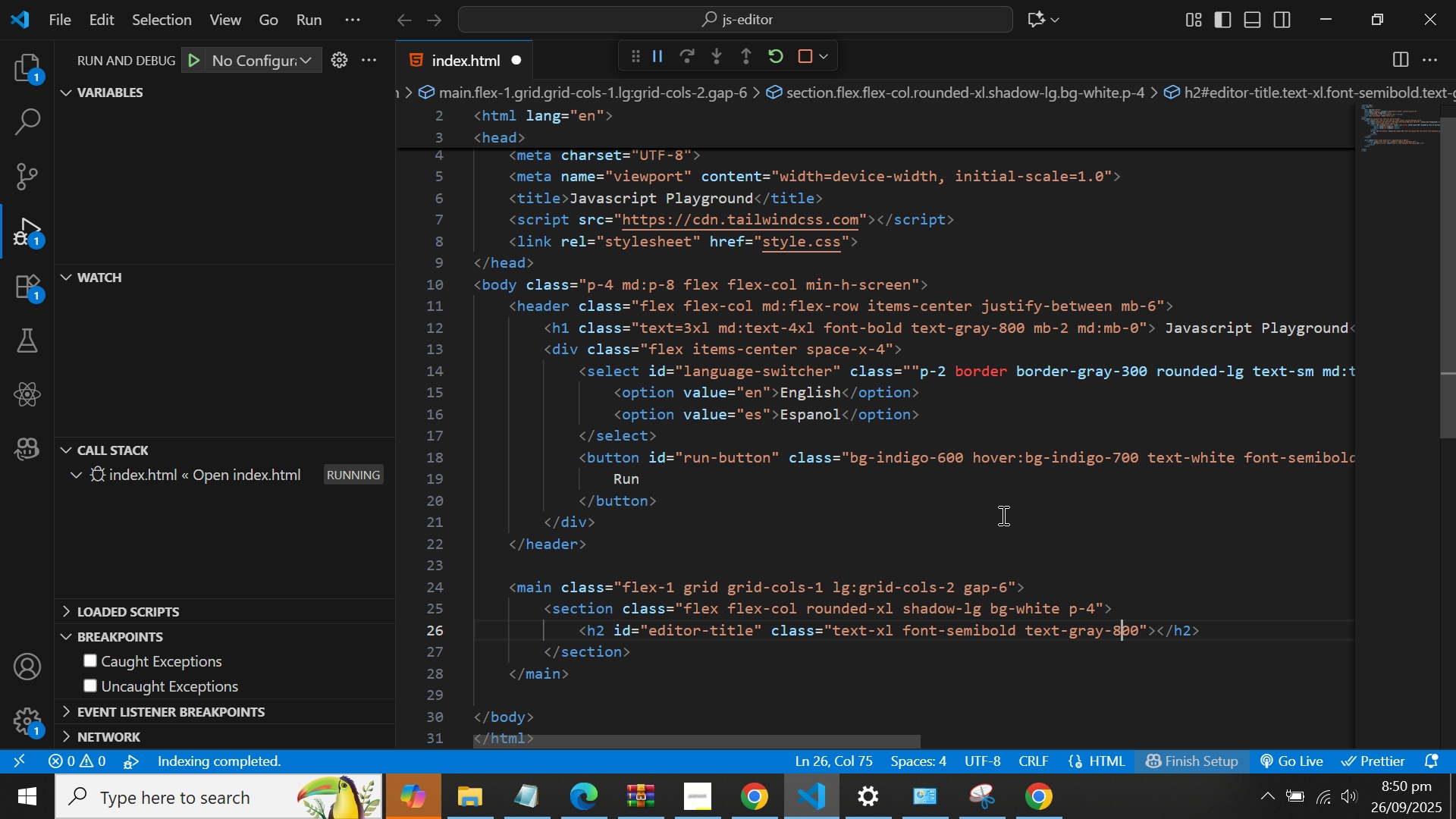 
key(Backspace)
 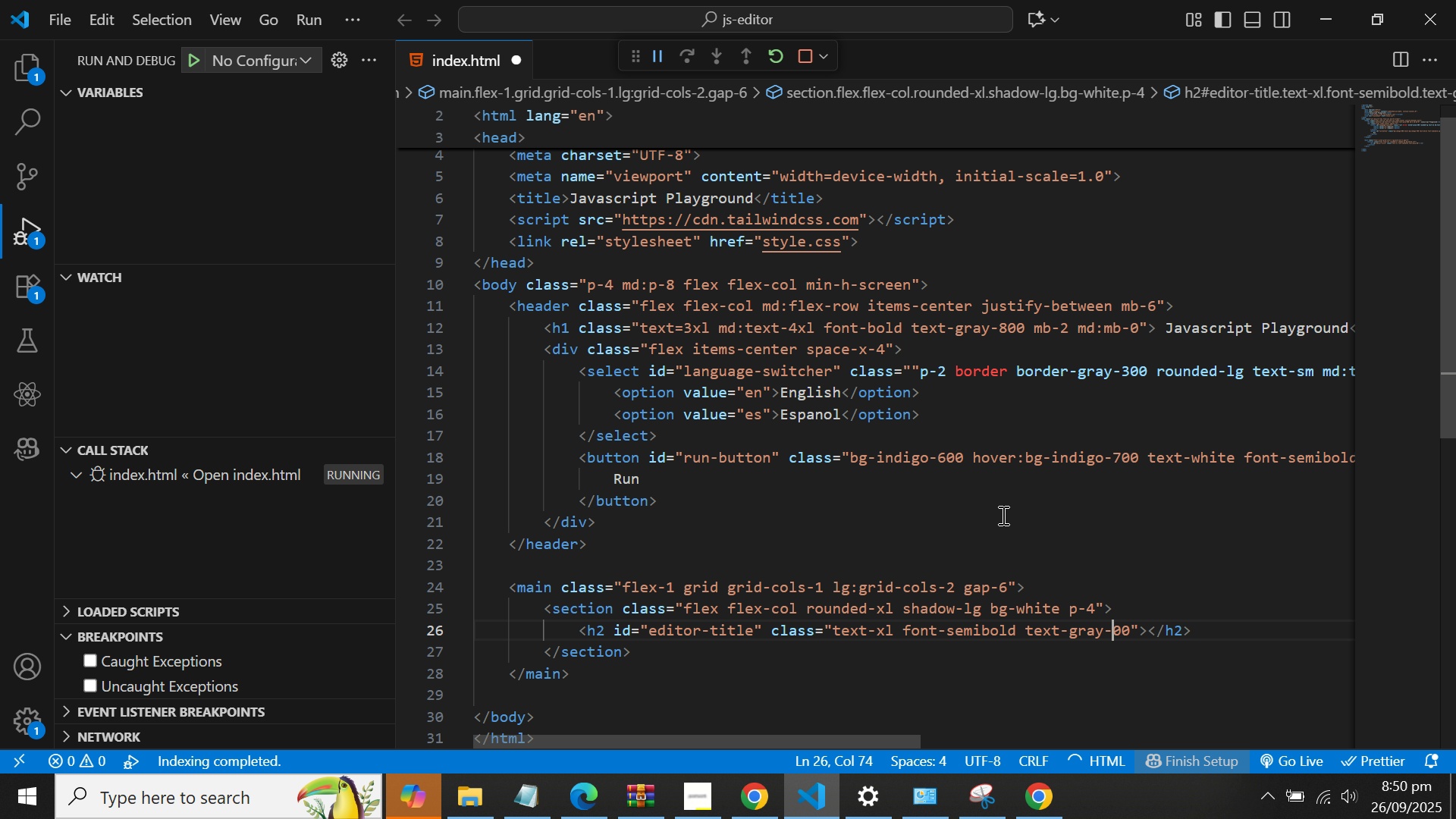 
key(7)
 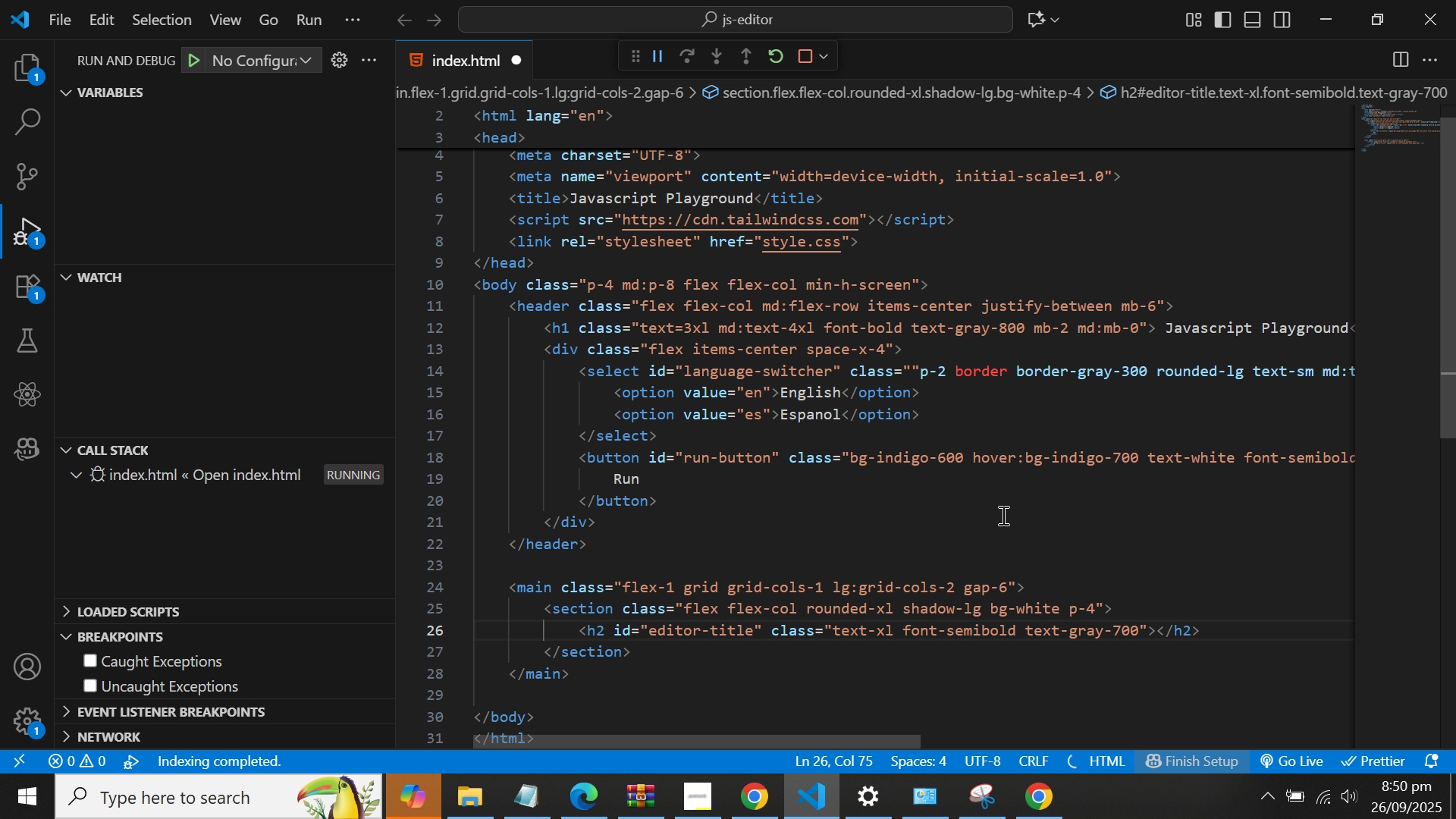 
key(ArrowRight)
 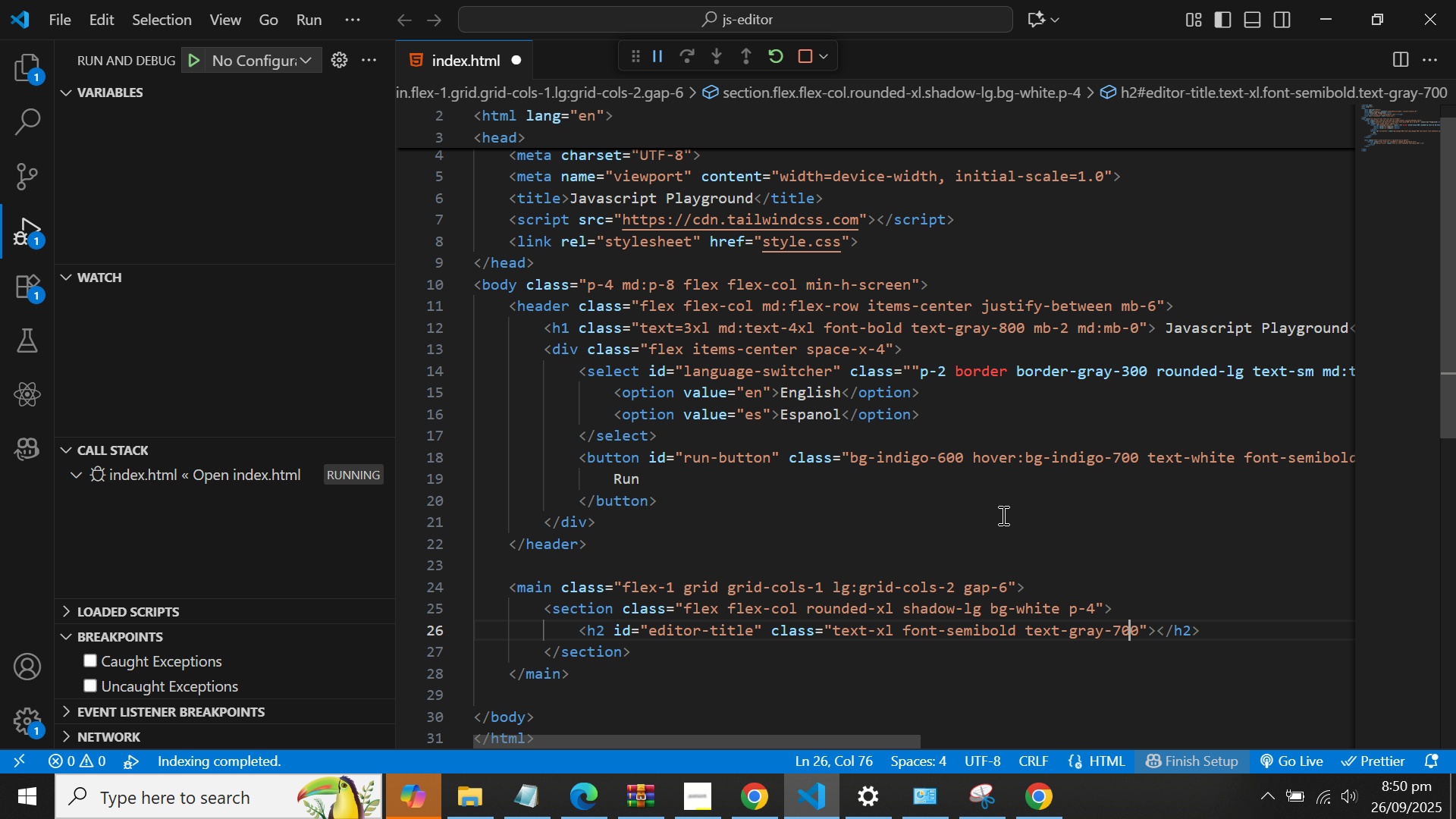 
key(ArrowRight)
 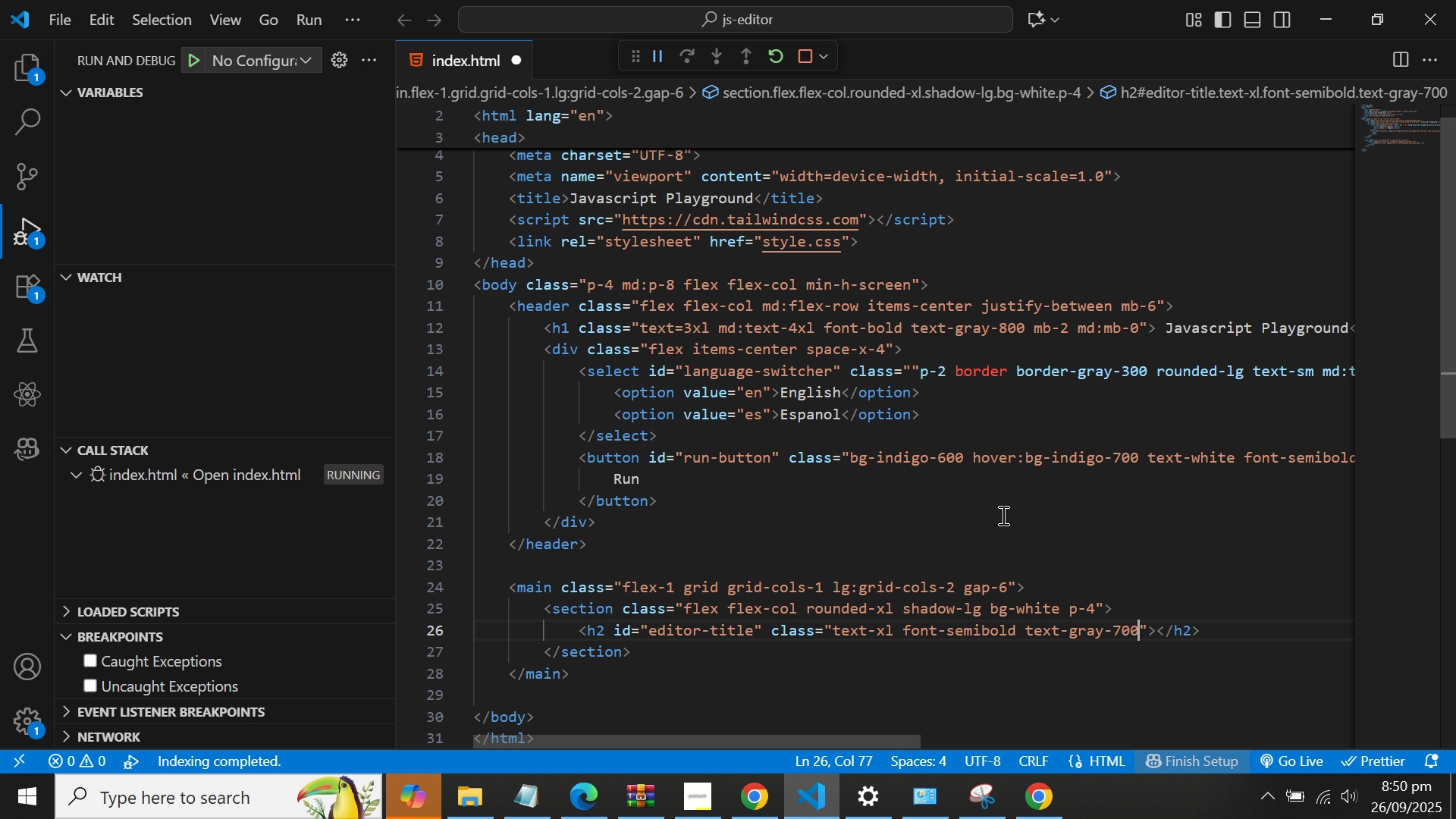 
type( mb-4)
 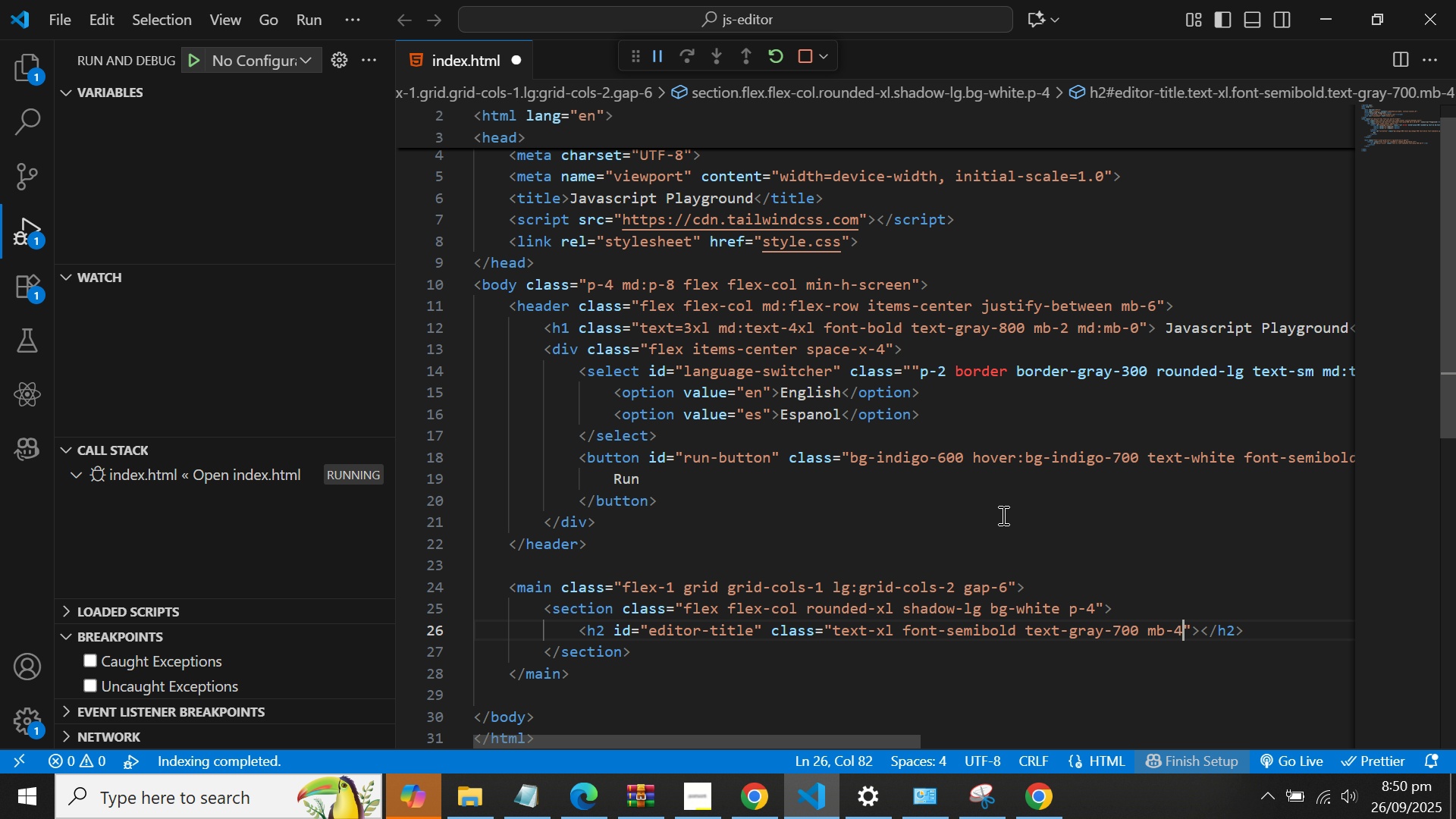 
key(ArrowRight)
 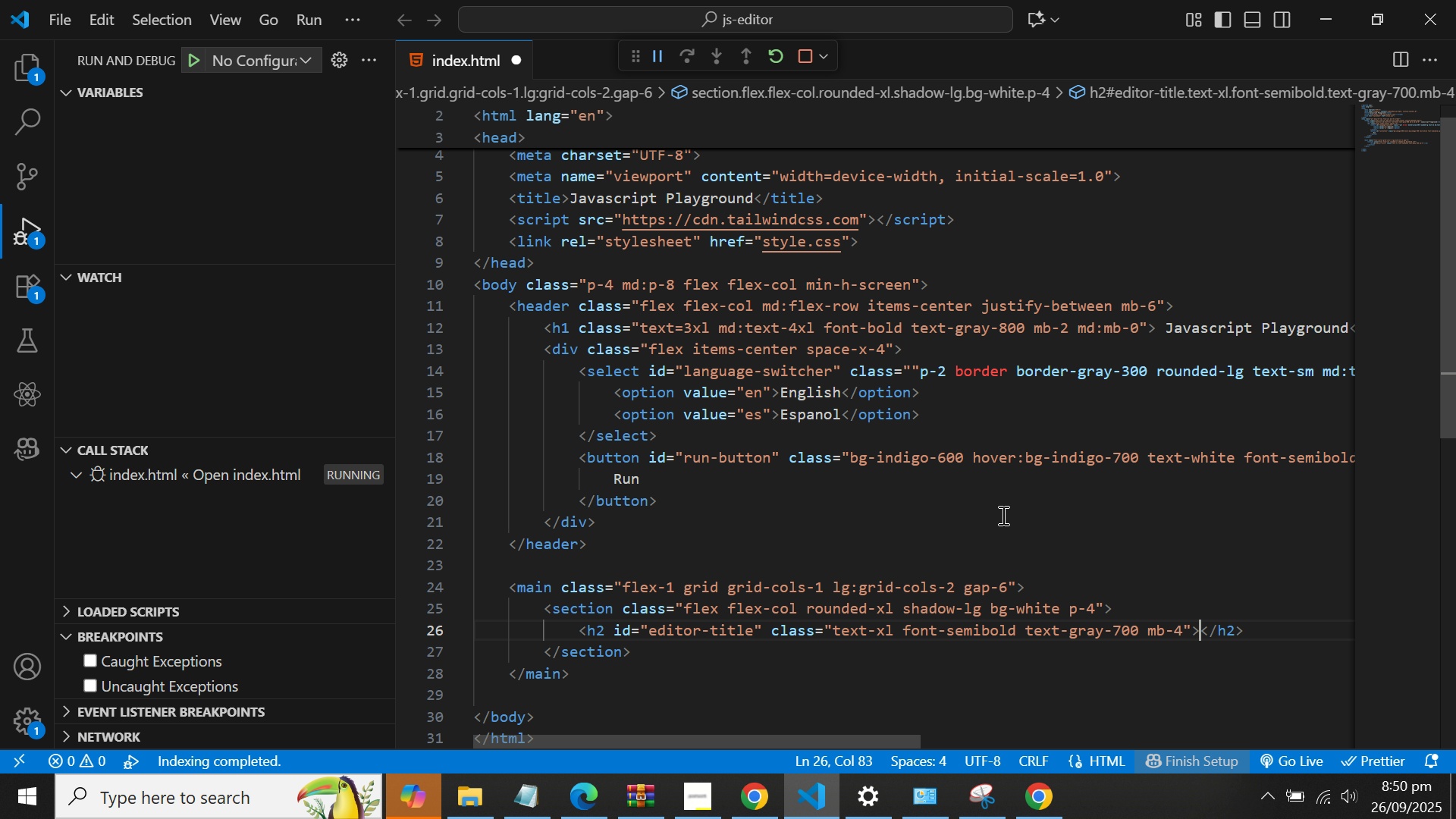 
key(ArrowRight)
 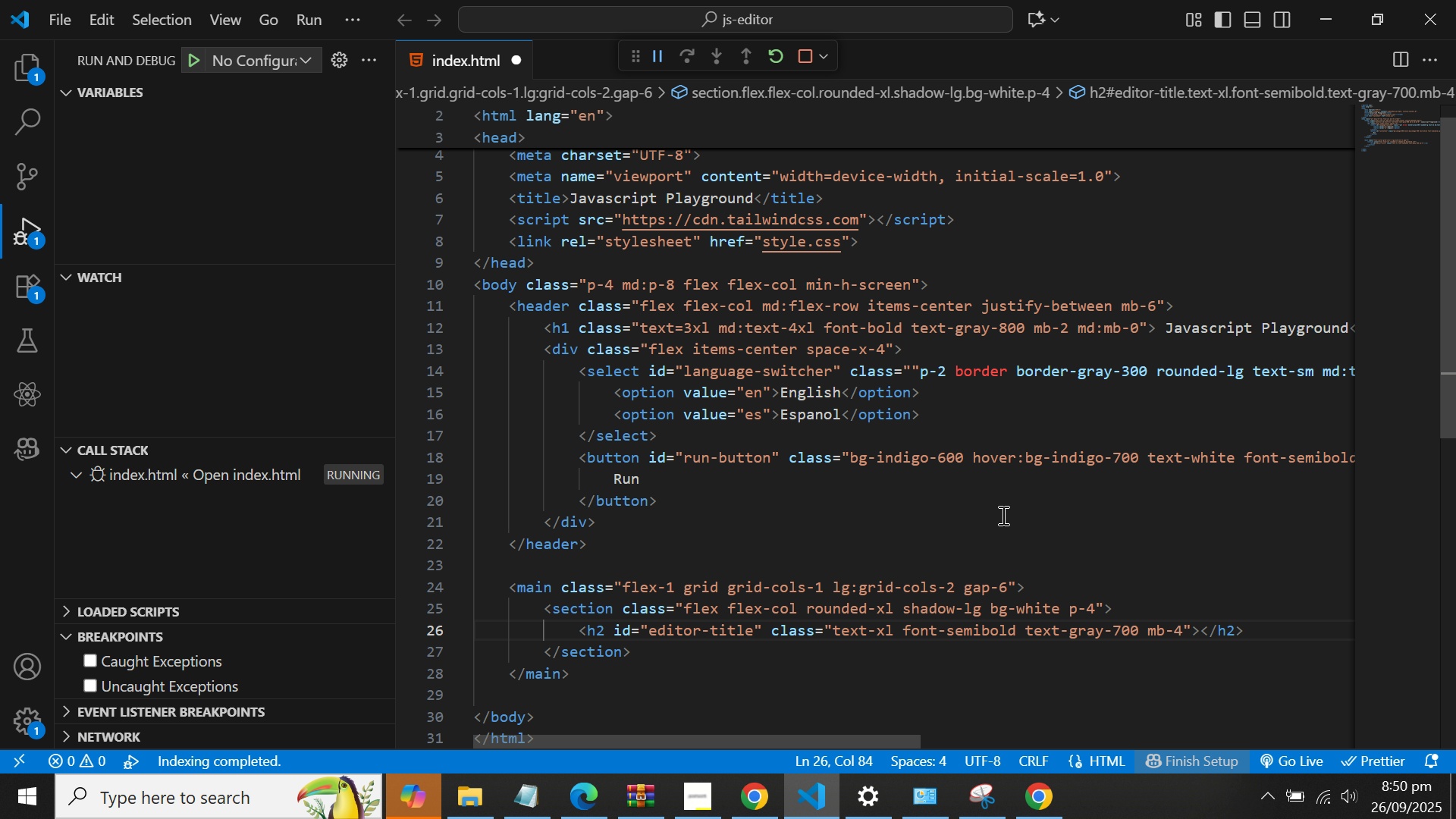 
type(Code)
 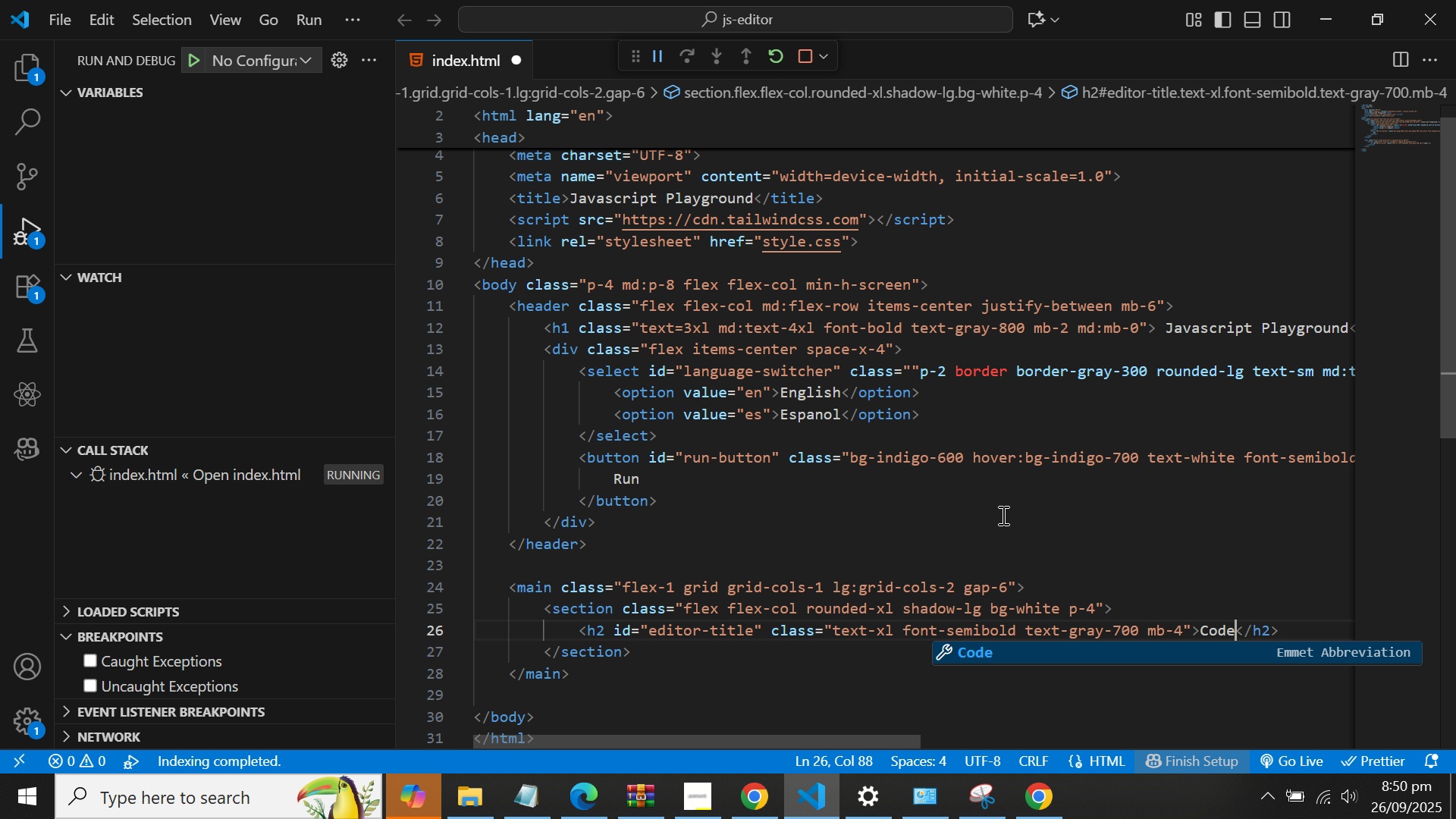 
wait(9.13)
 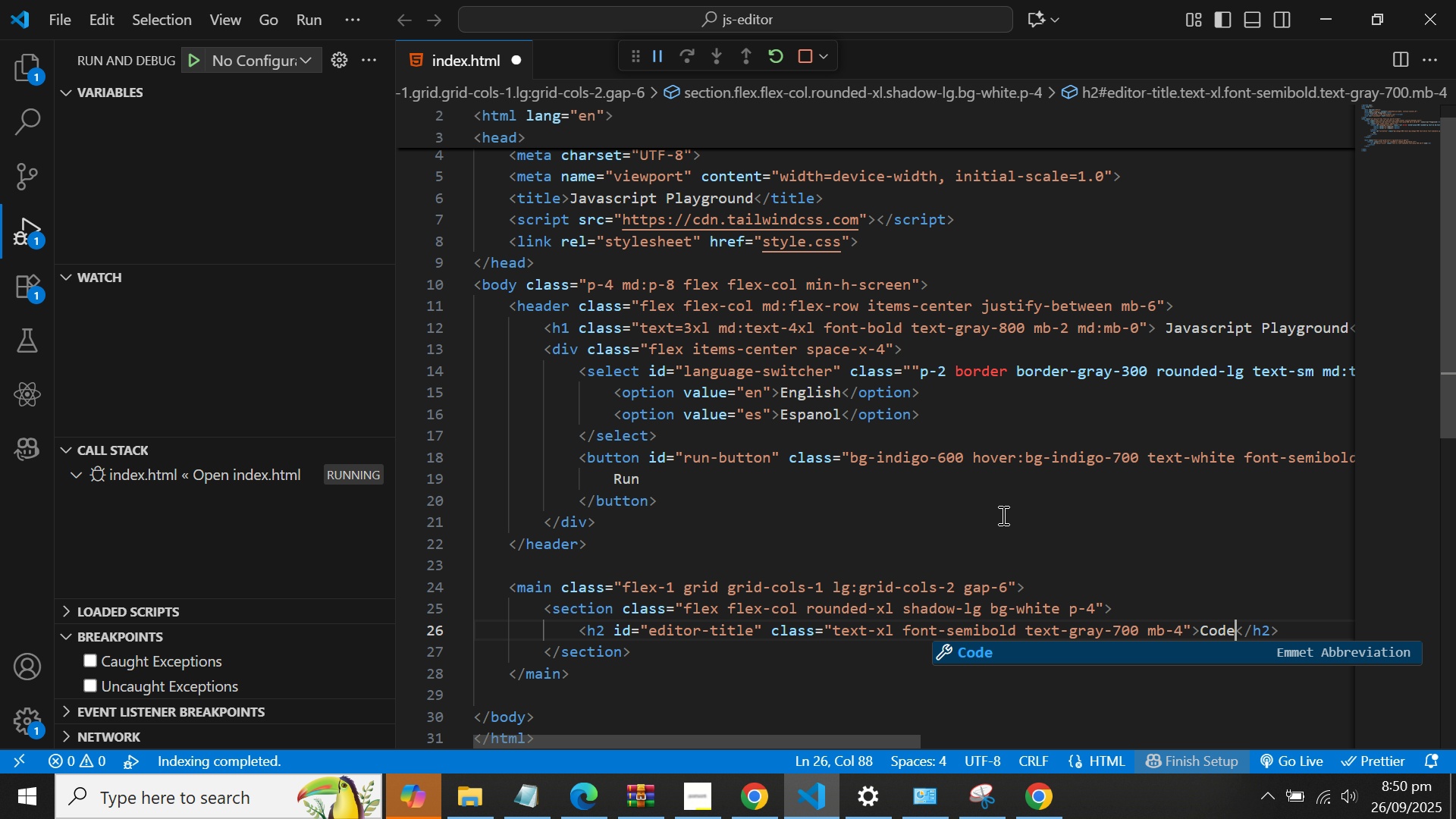 
key(ArrowRight)
 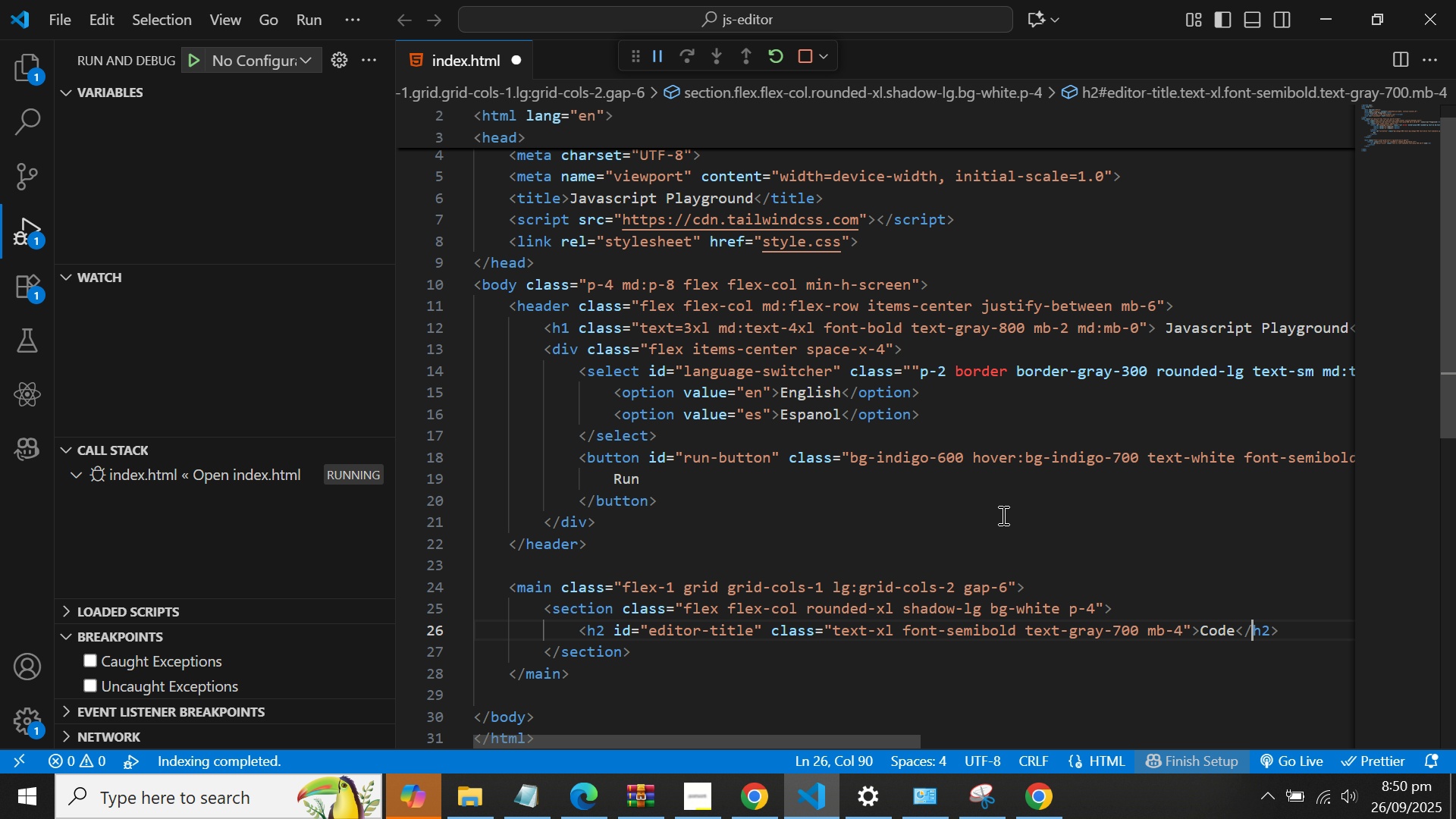 
key(ArrowRight)
 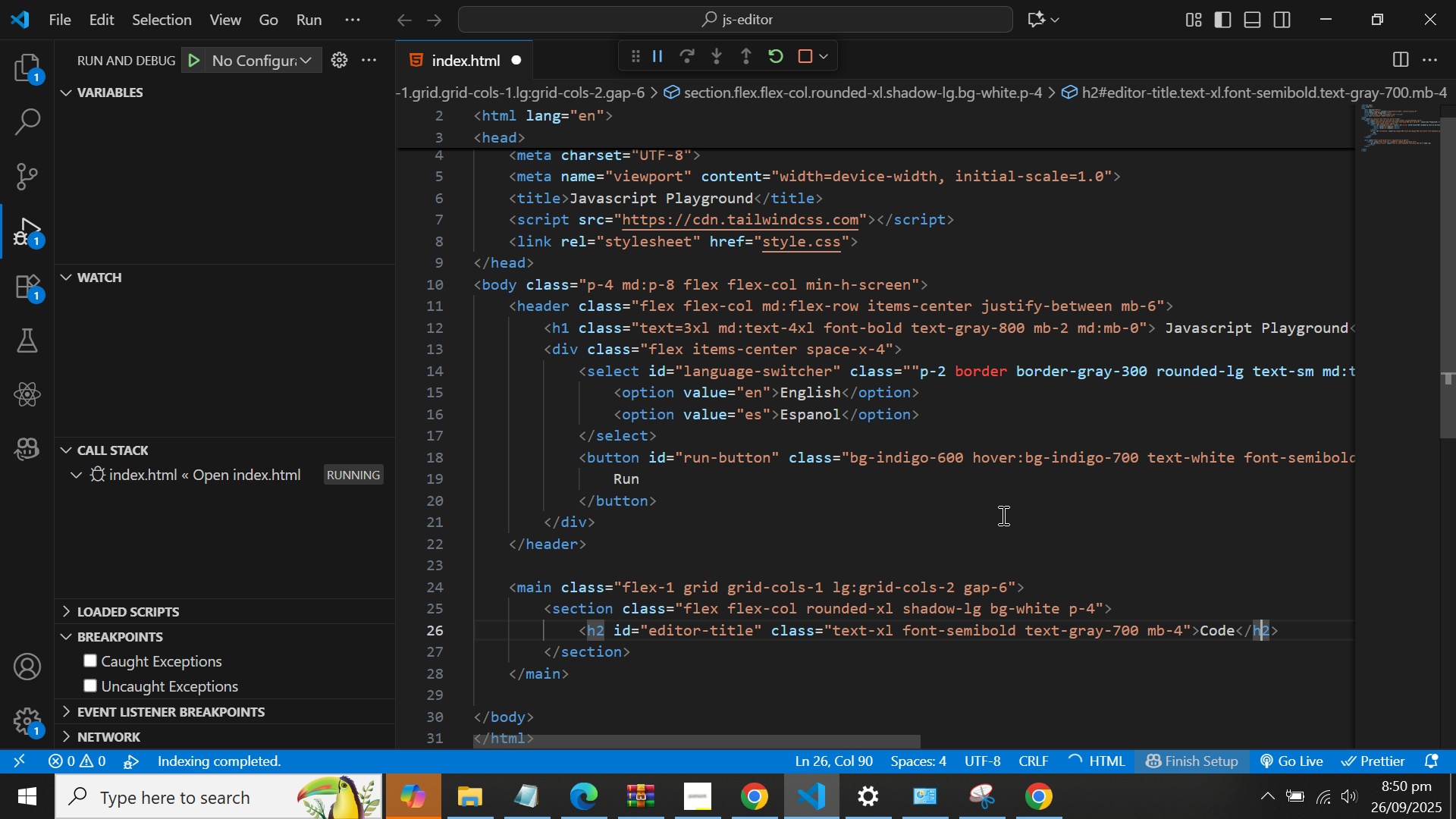 
key(ArrowRight)
 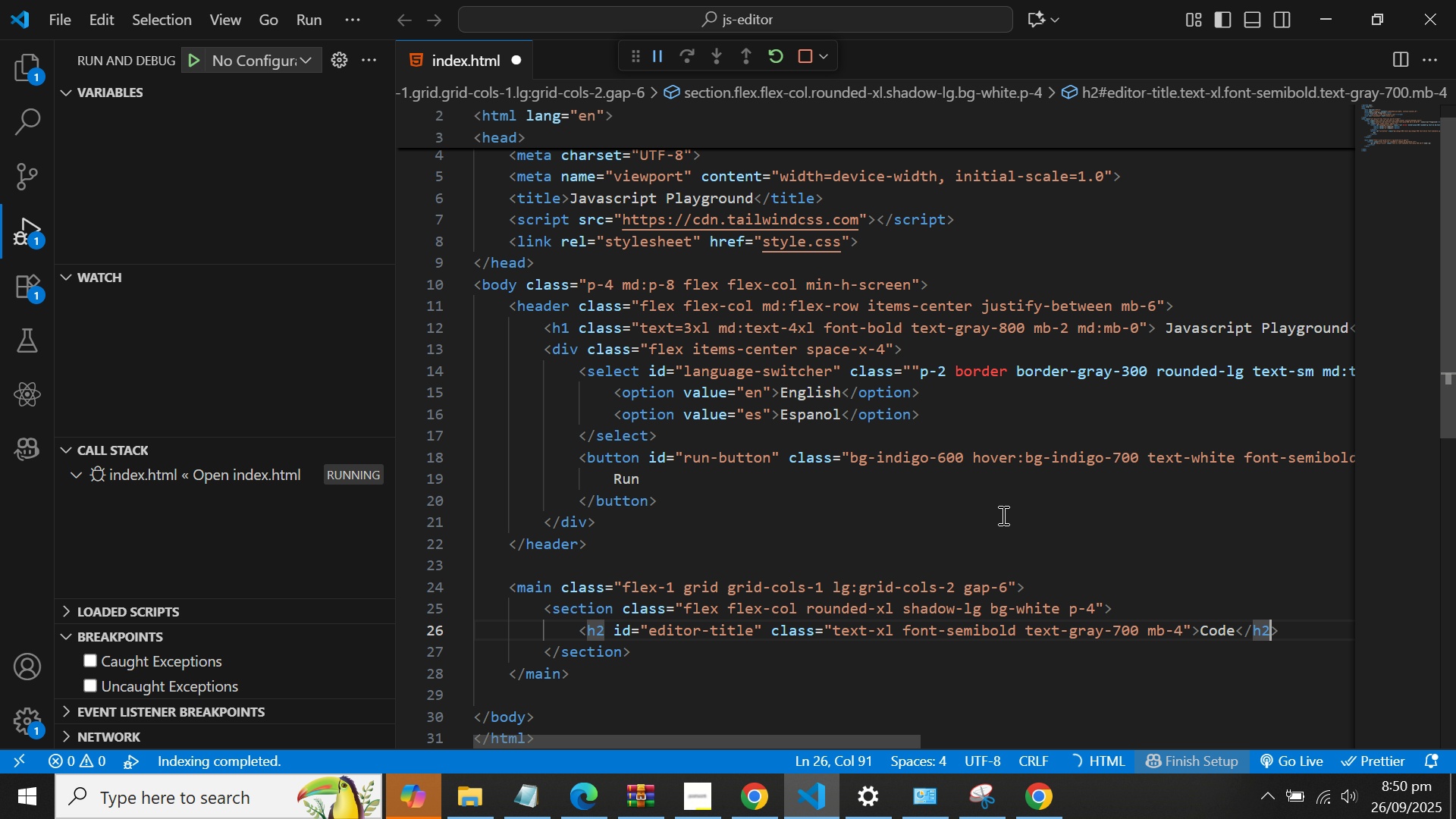 
key(ArrowRight)
 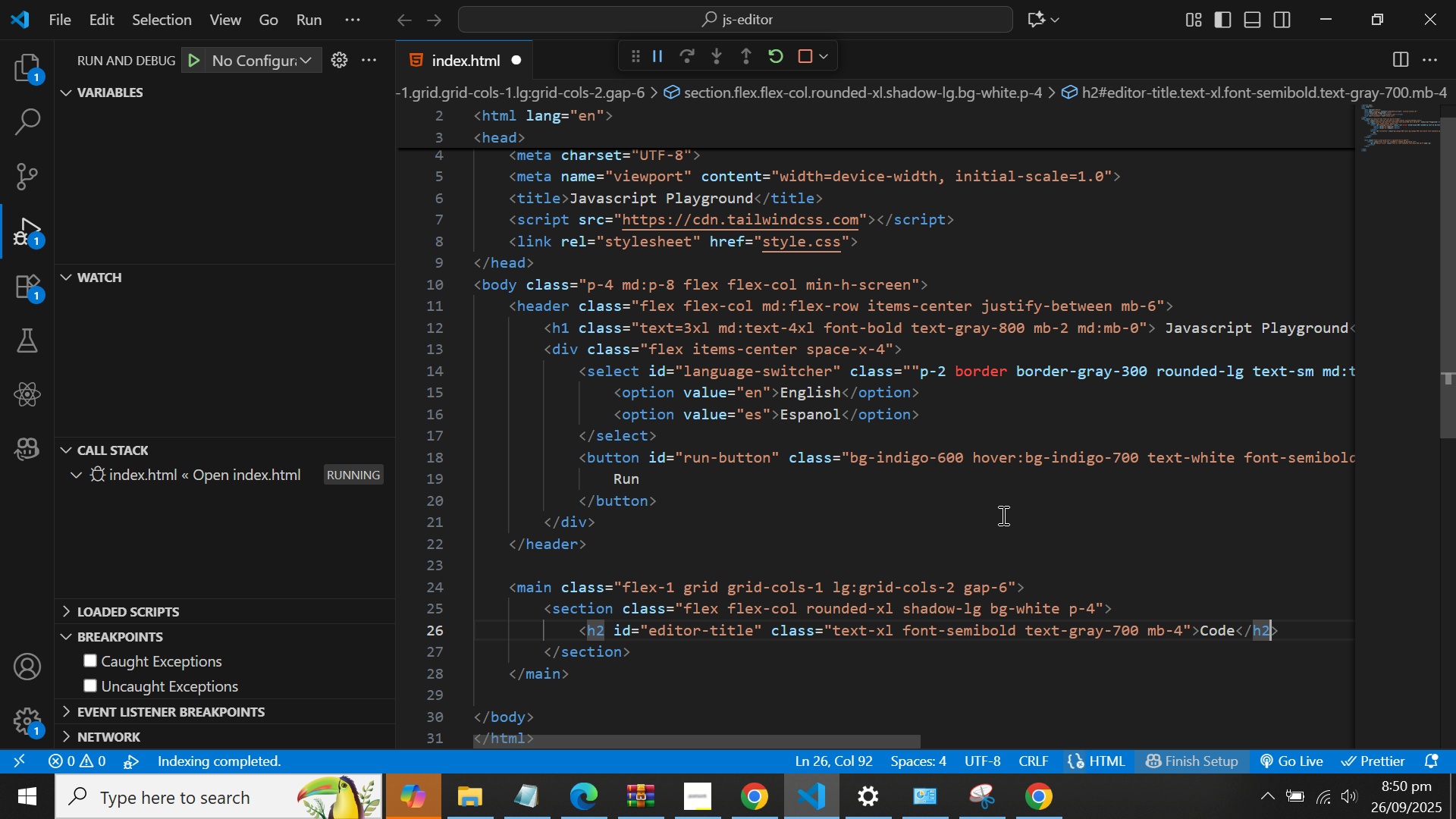 
key(ArrowRight)
 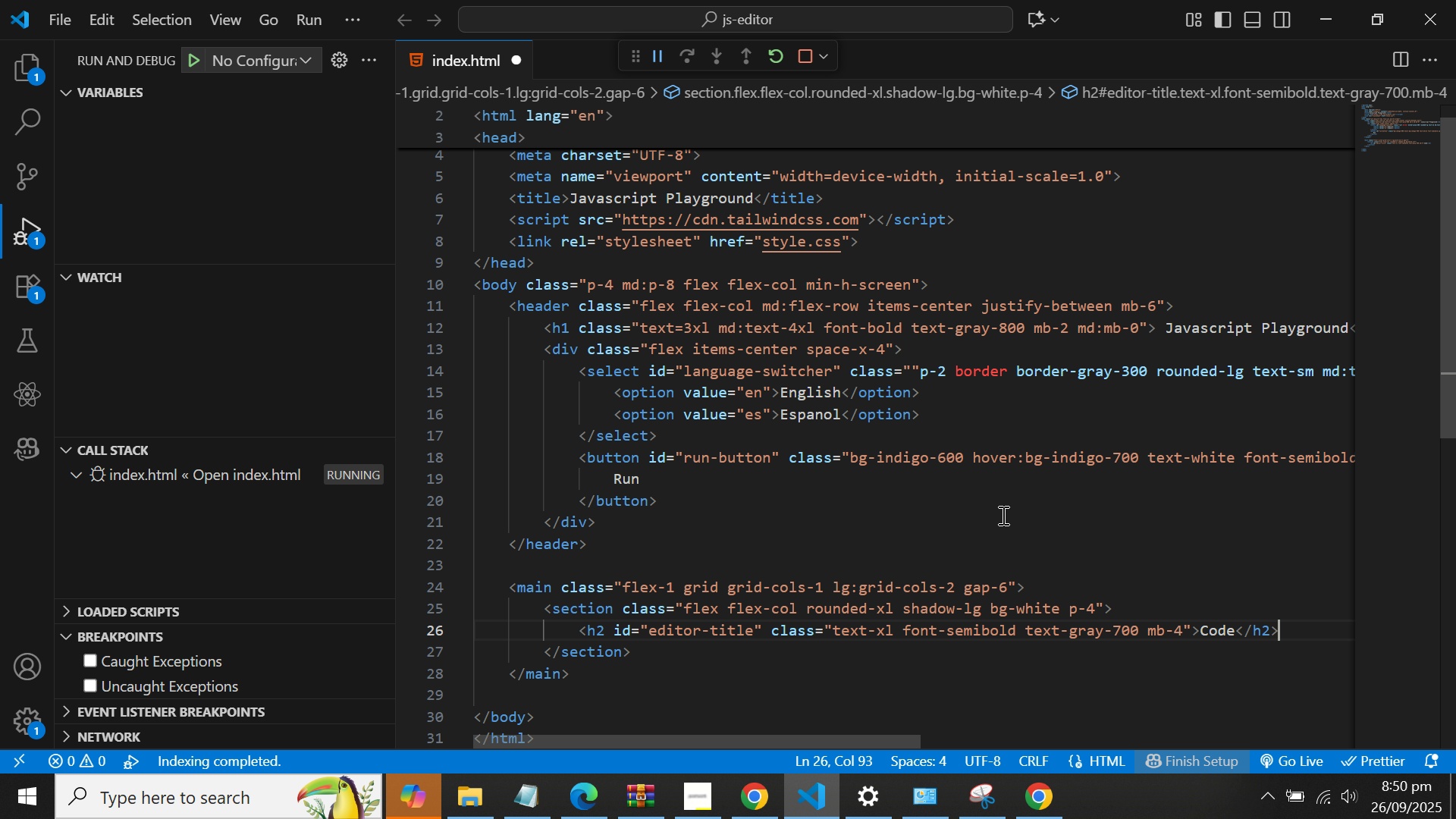 
key(Enter)
 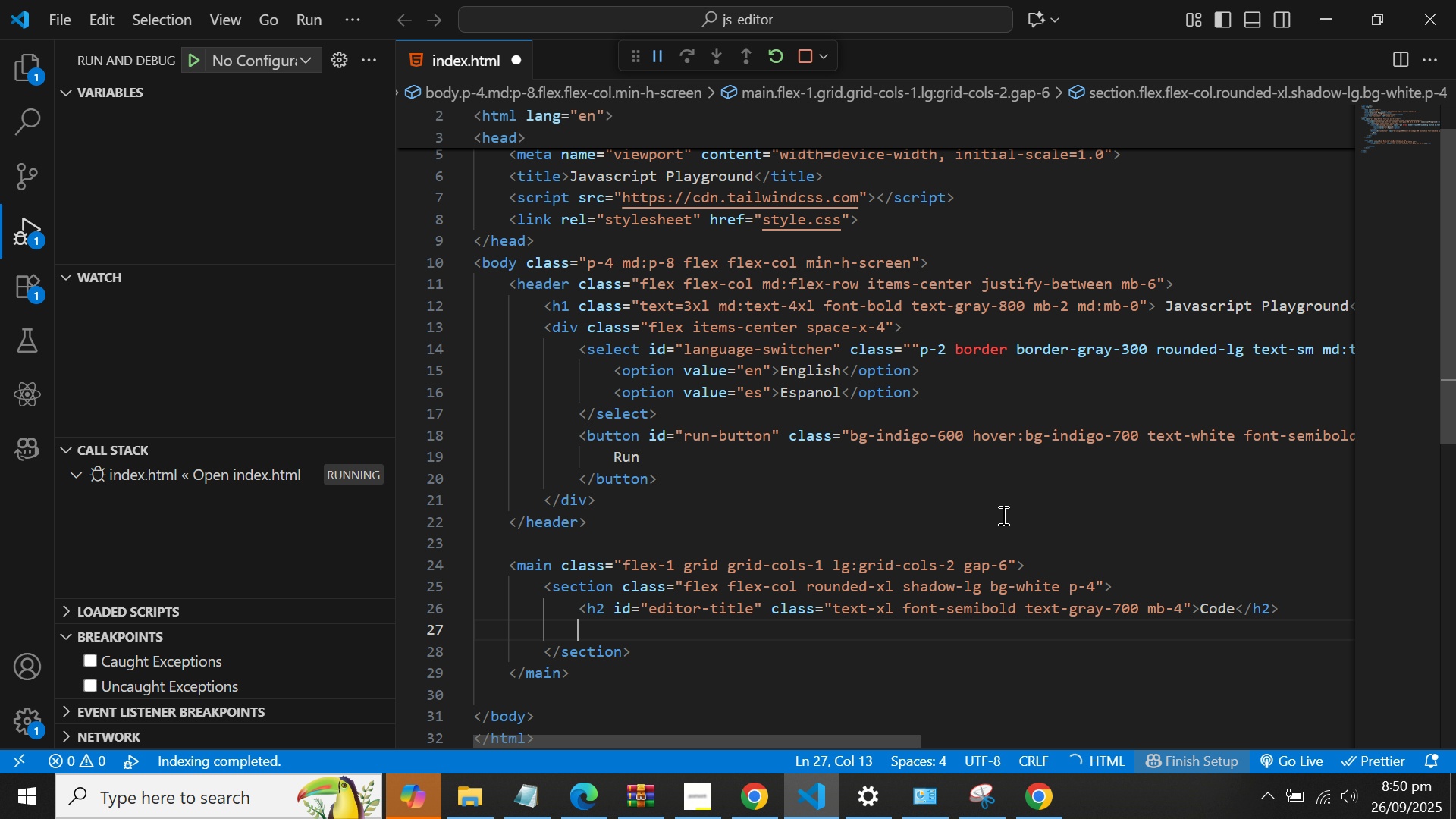 
type(<div>)
 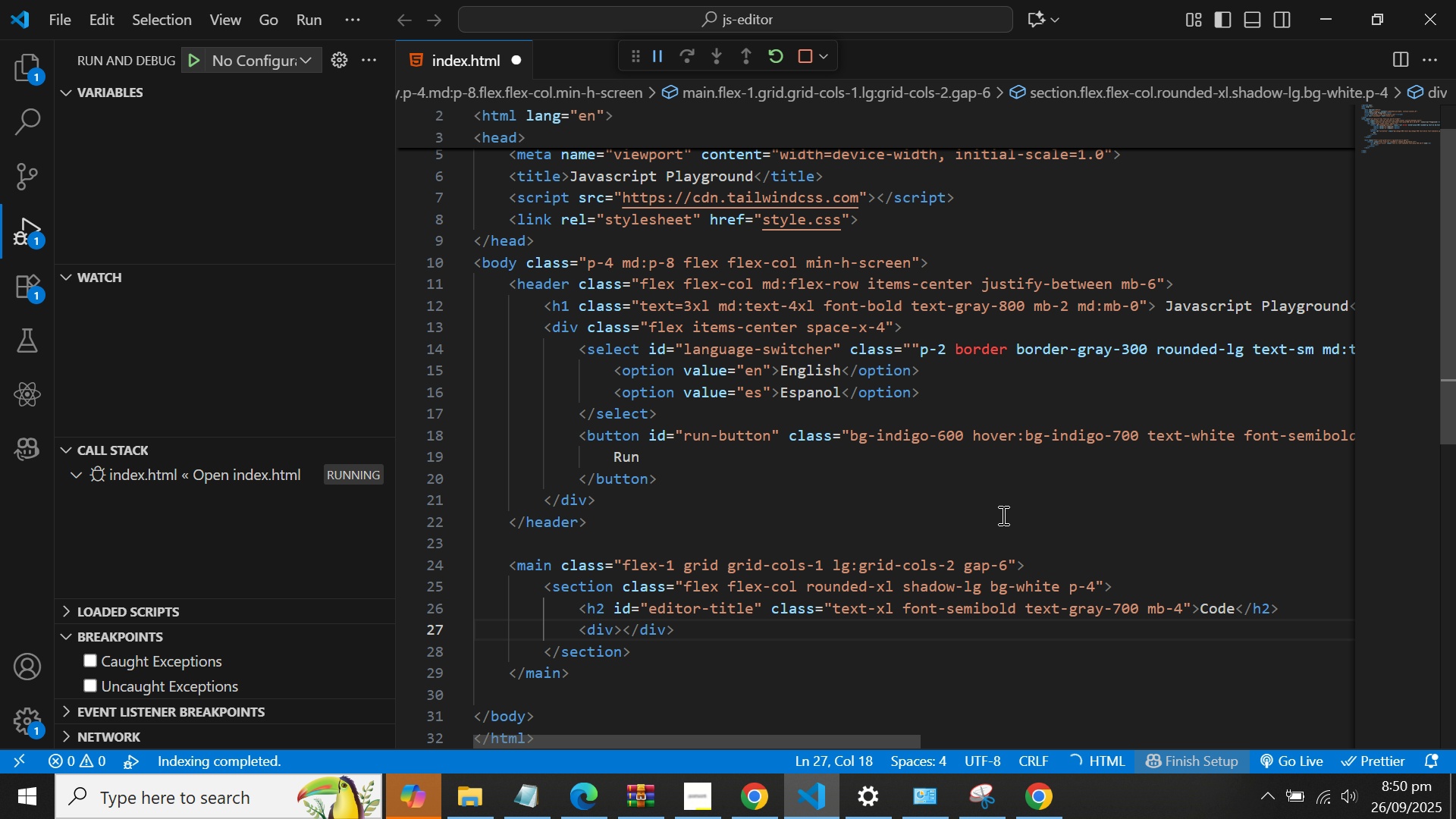 
key(ArrowLeft)
 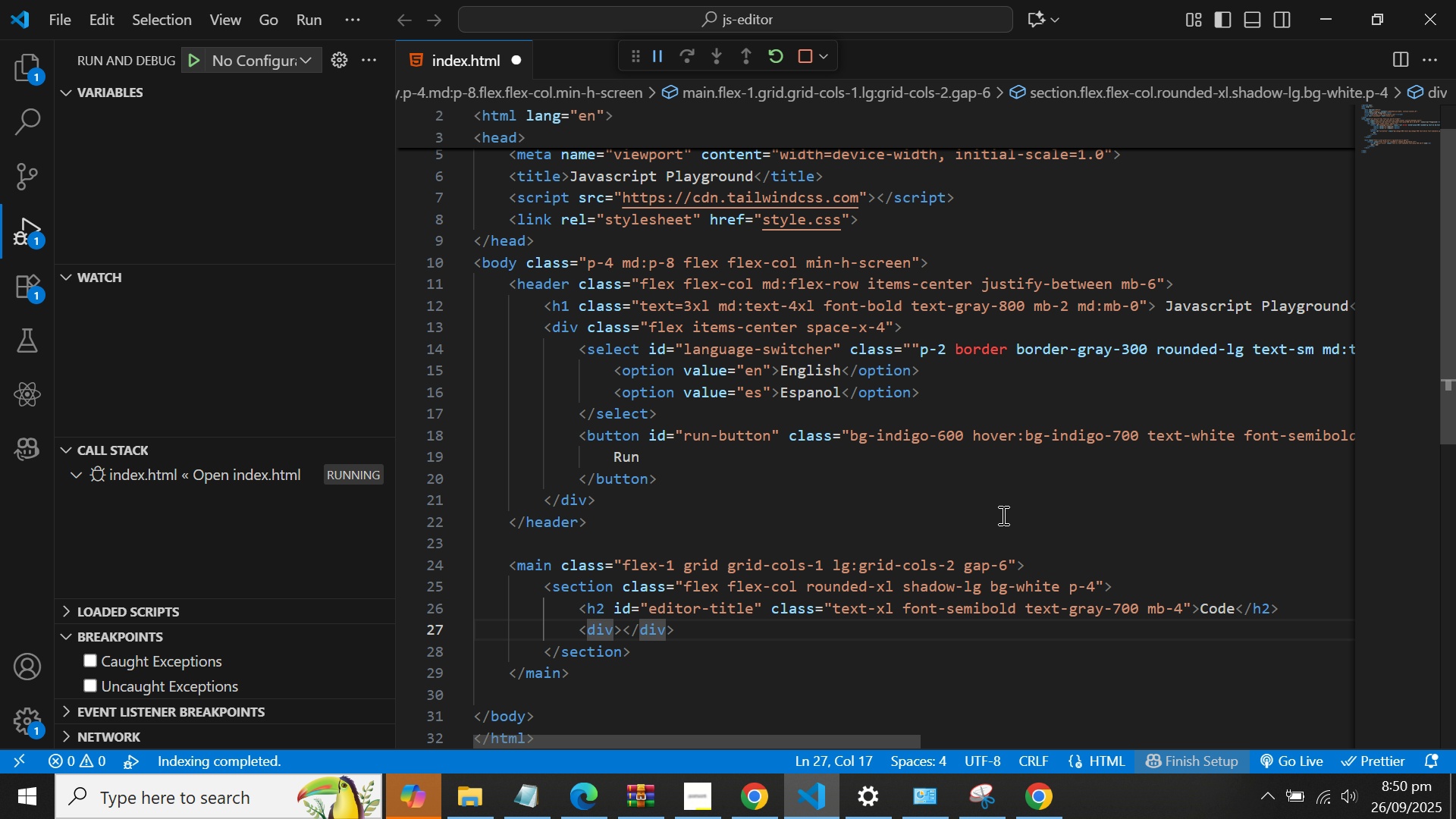 
type( class)
 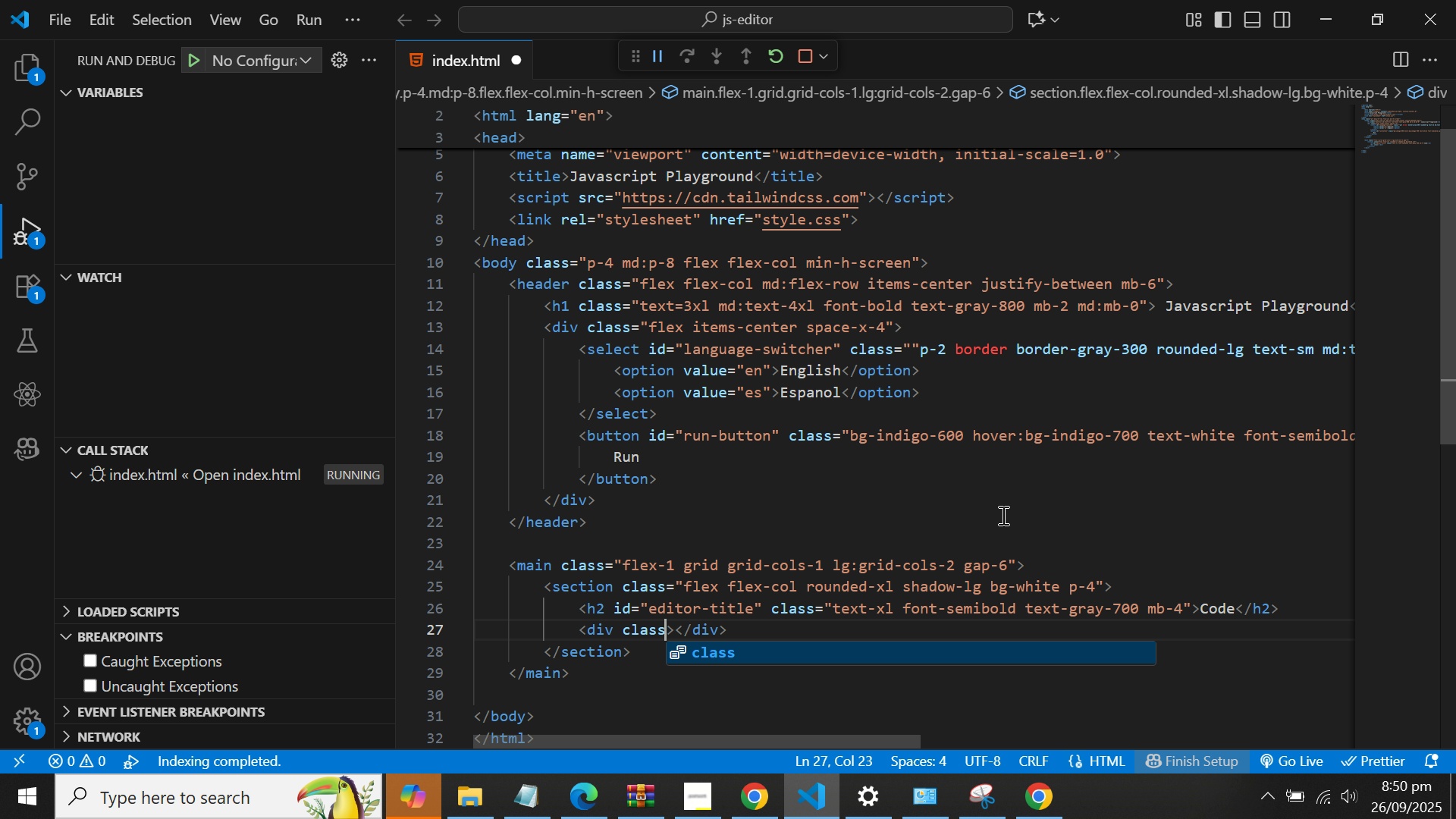 
key(Enter)
 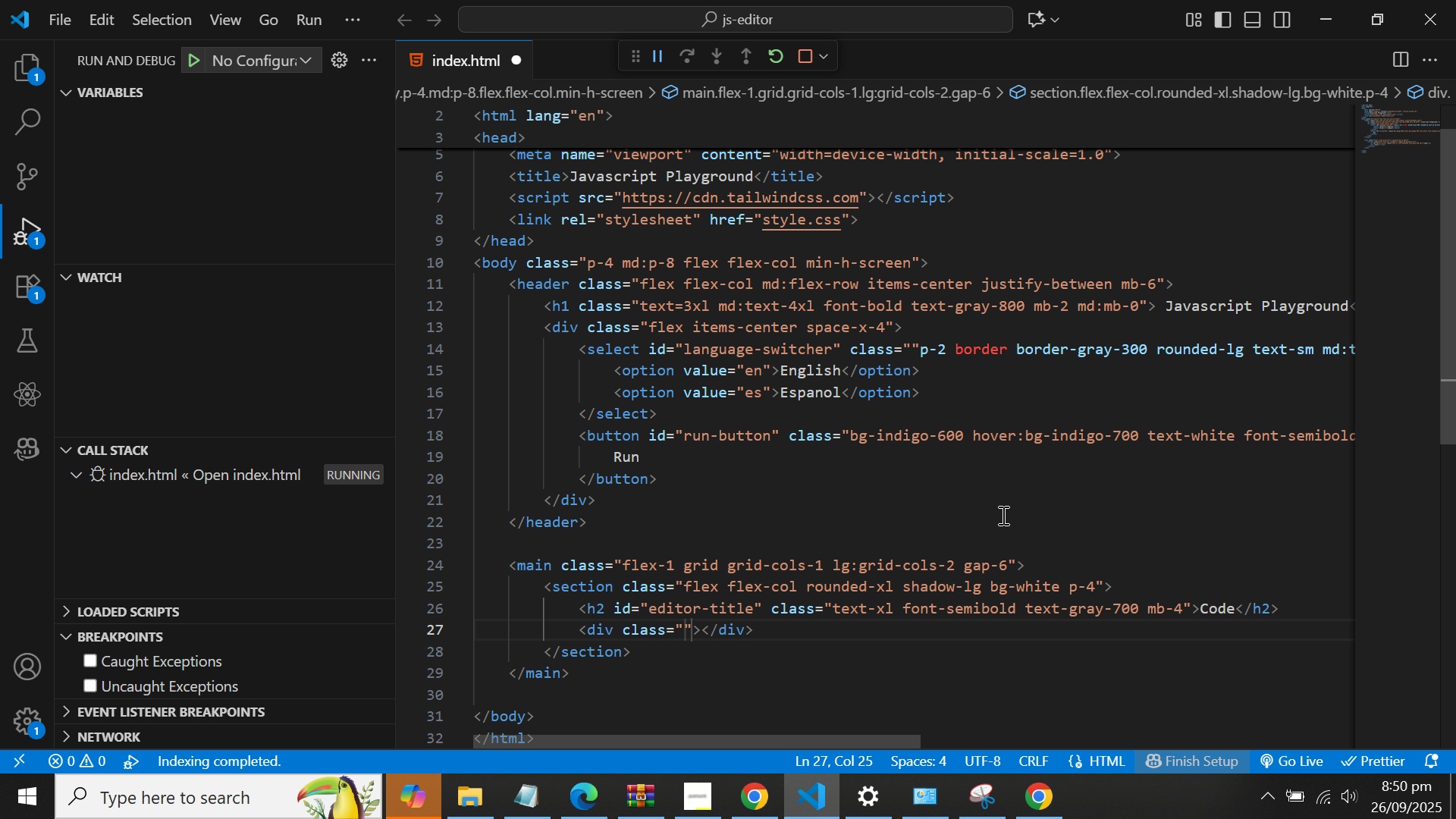 
type(flex-)
 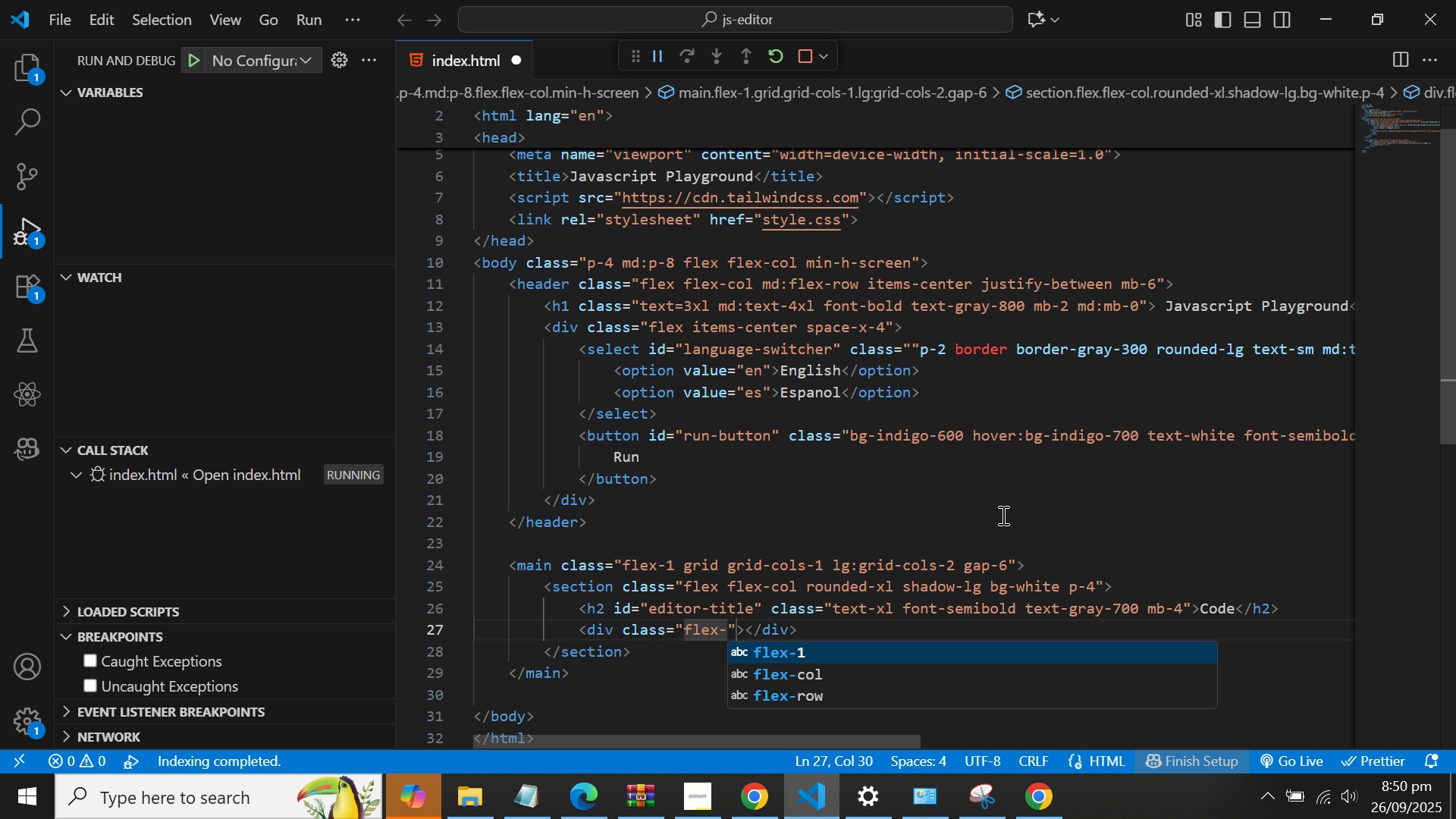 
key(Enter)
 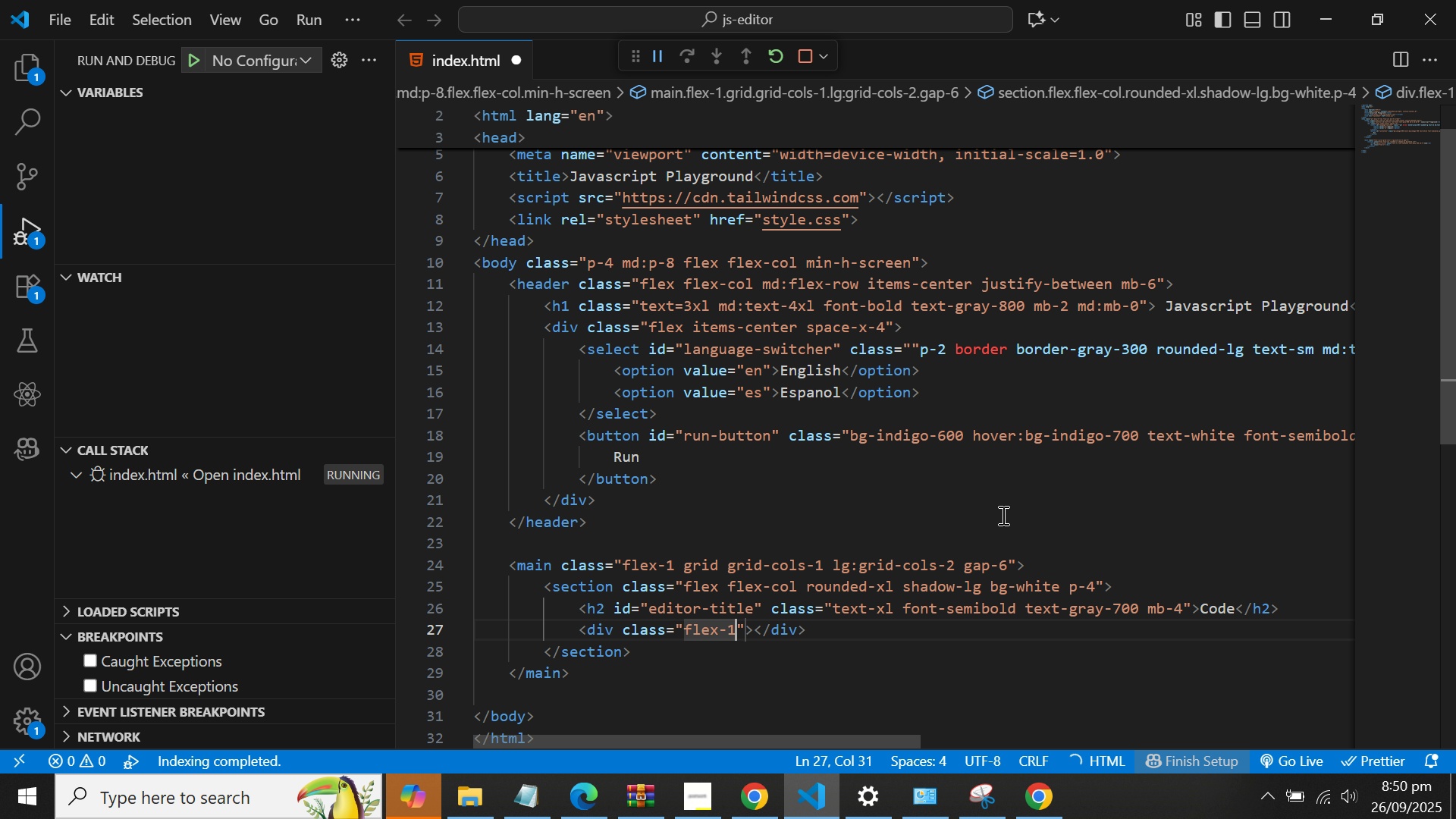 
key(ArrowRight)
 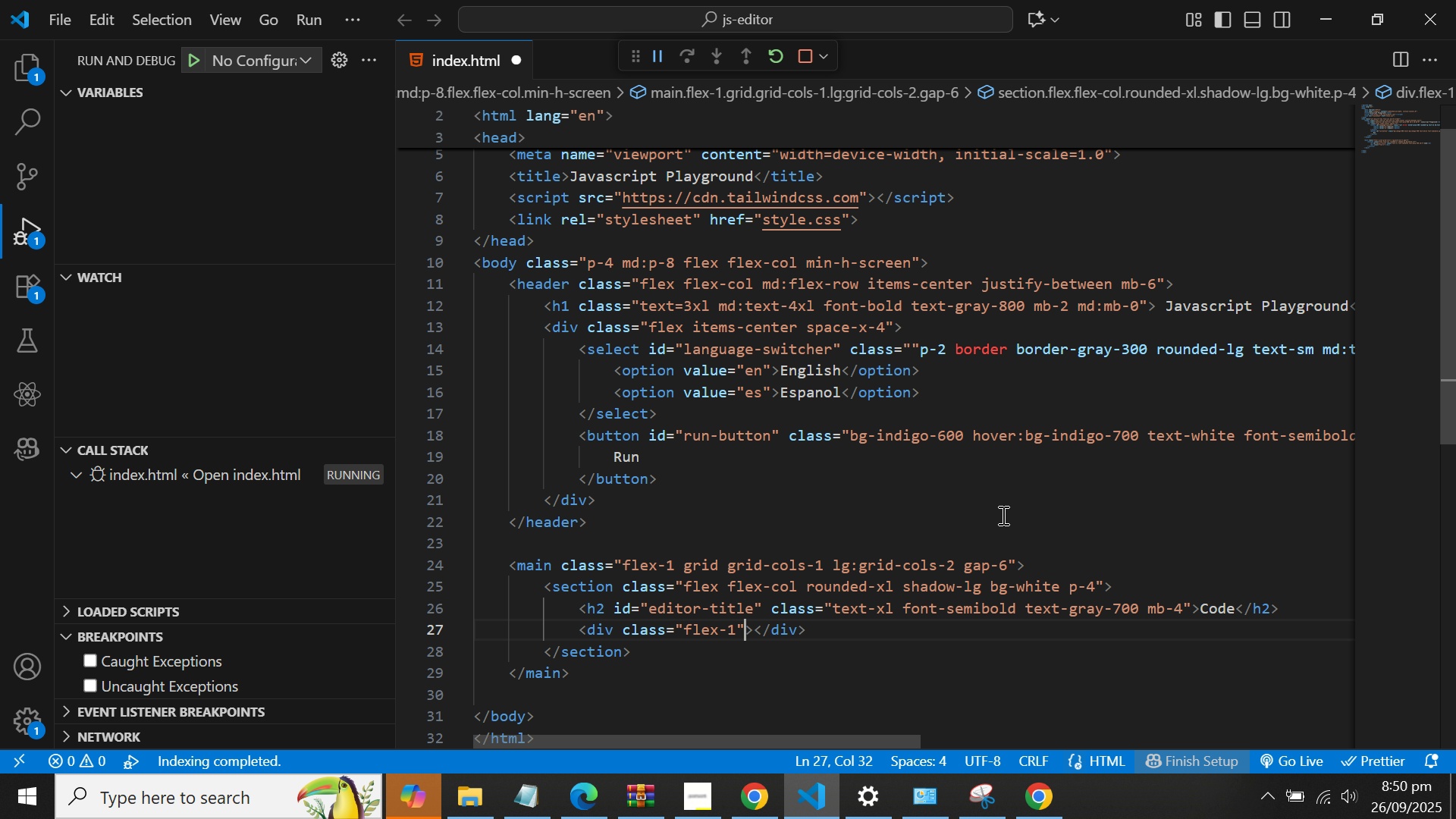 
key(ArrowRight)
 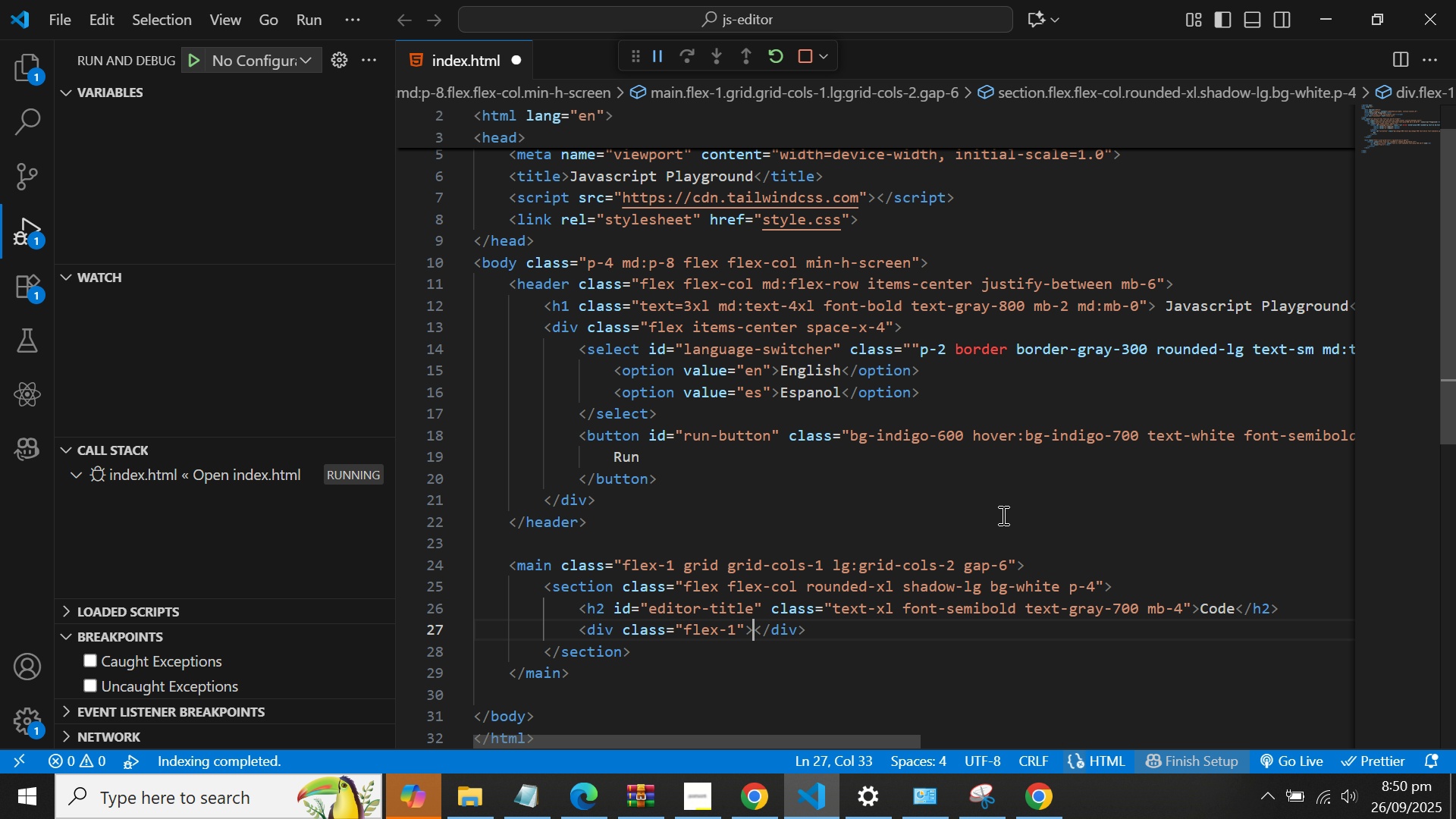 
key(ArrowRight)
 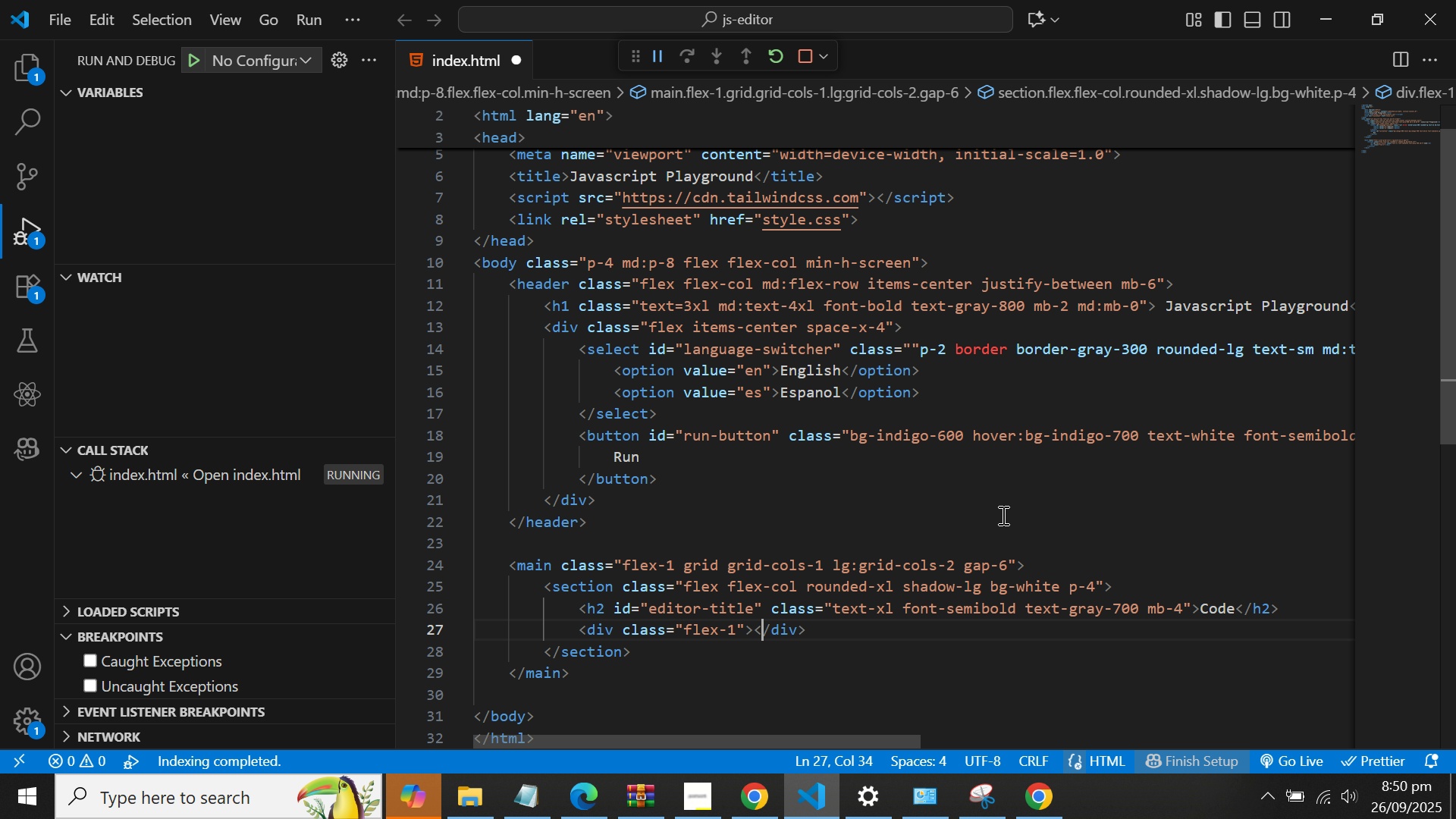 
key(ArrowRight)
 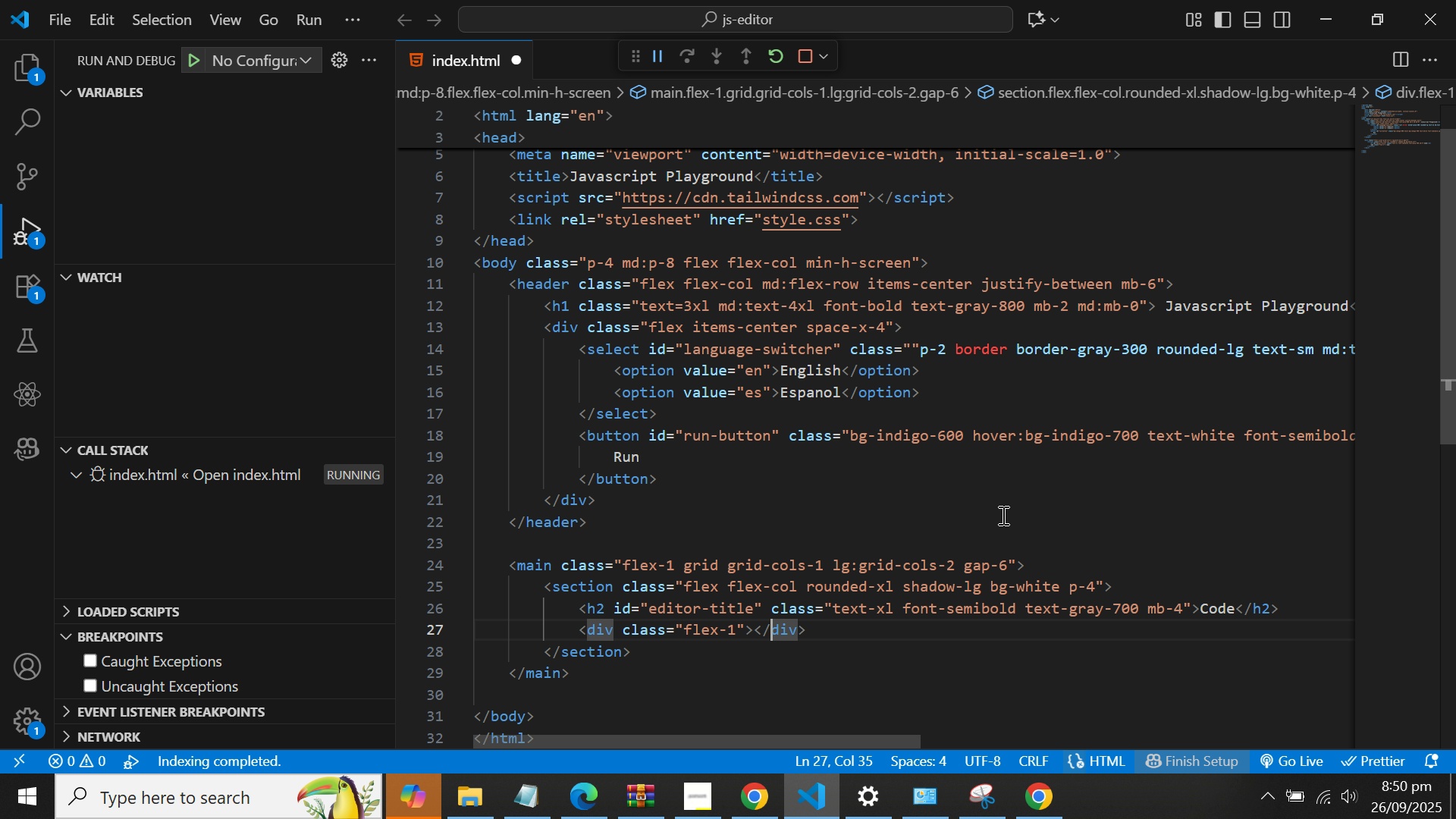 
key(ArrowRight)
 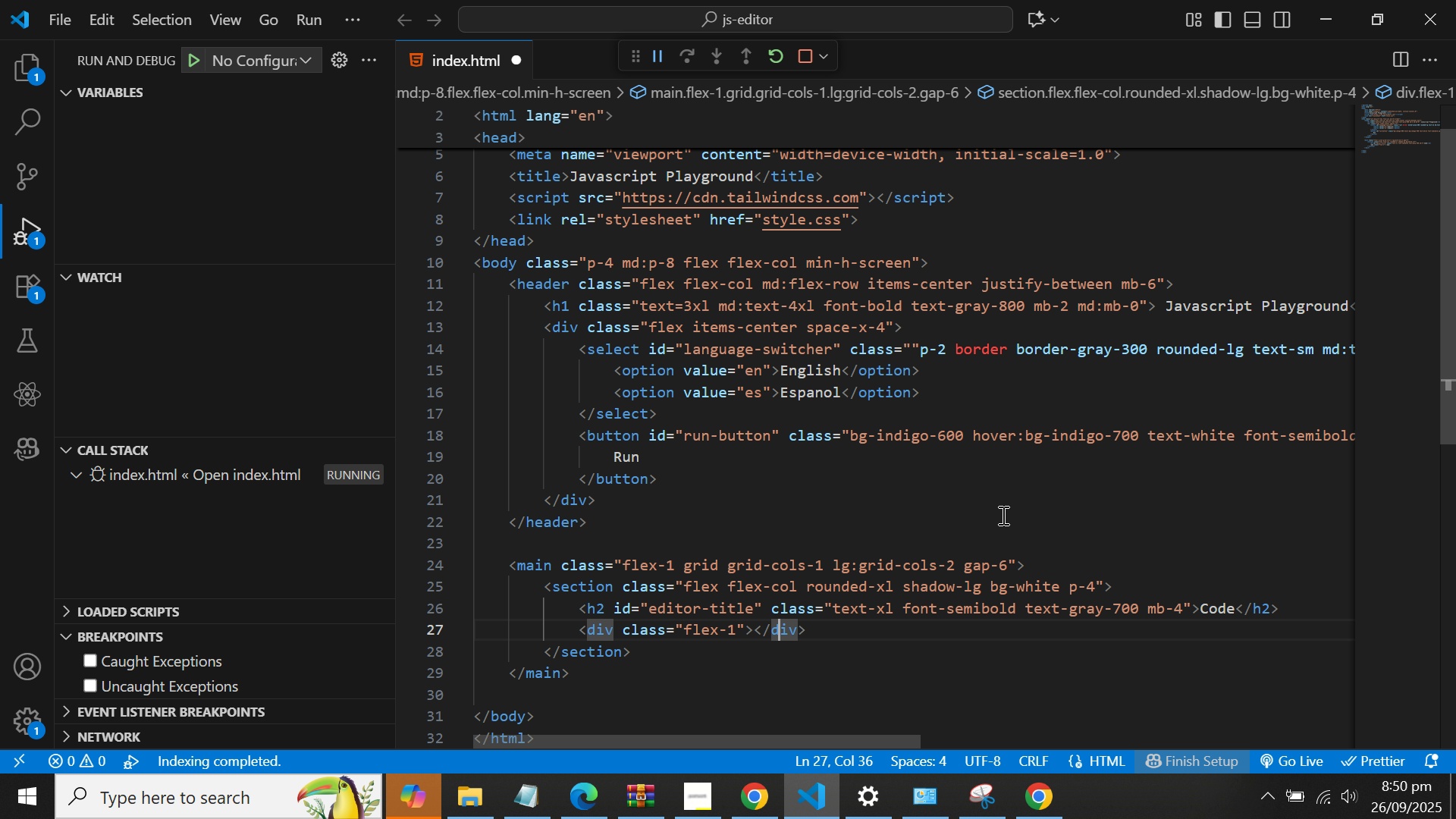 
key(ArrowLeft)
 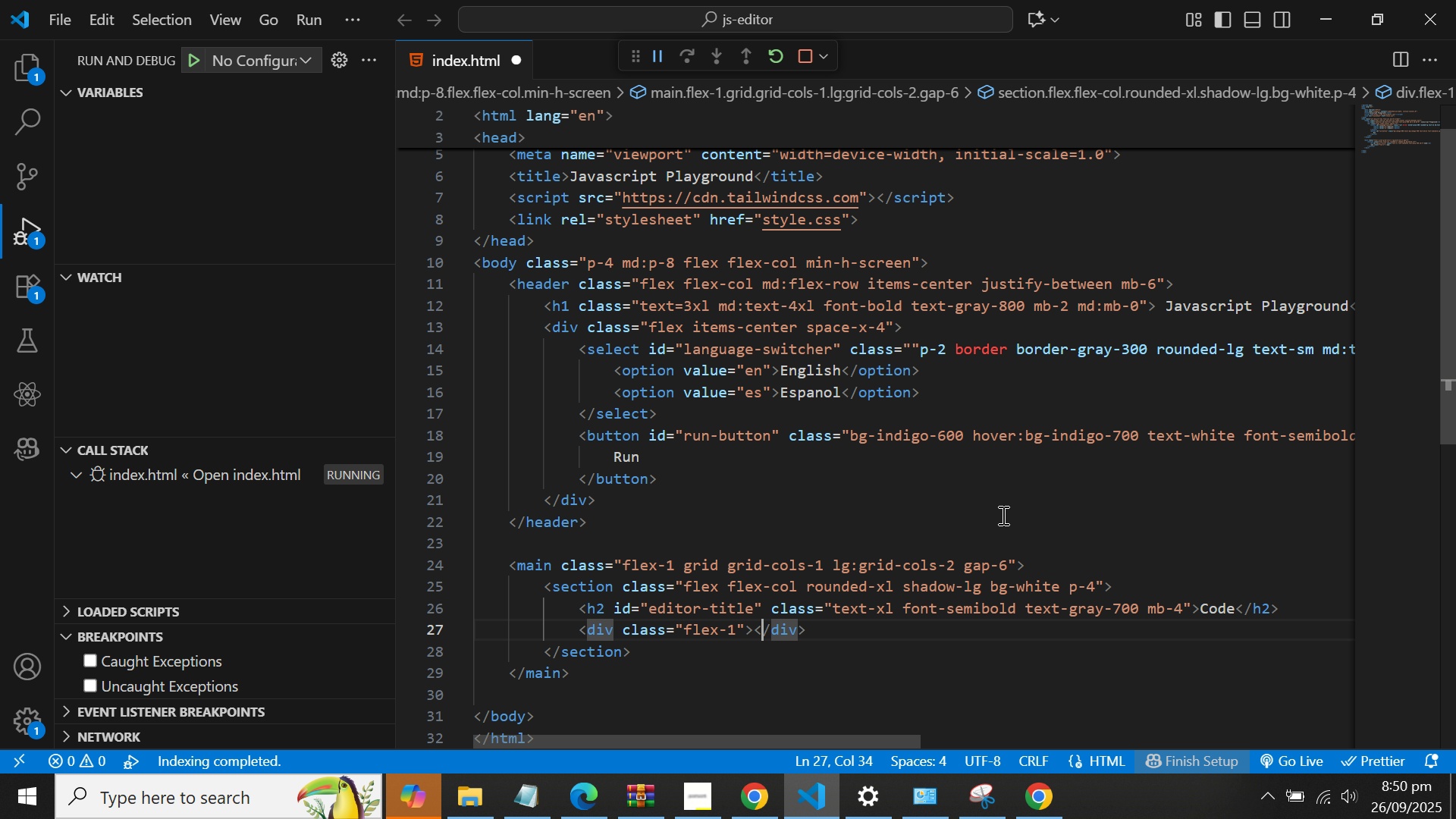 
key(ArrowLeft)
 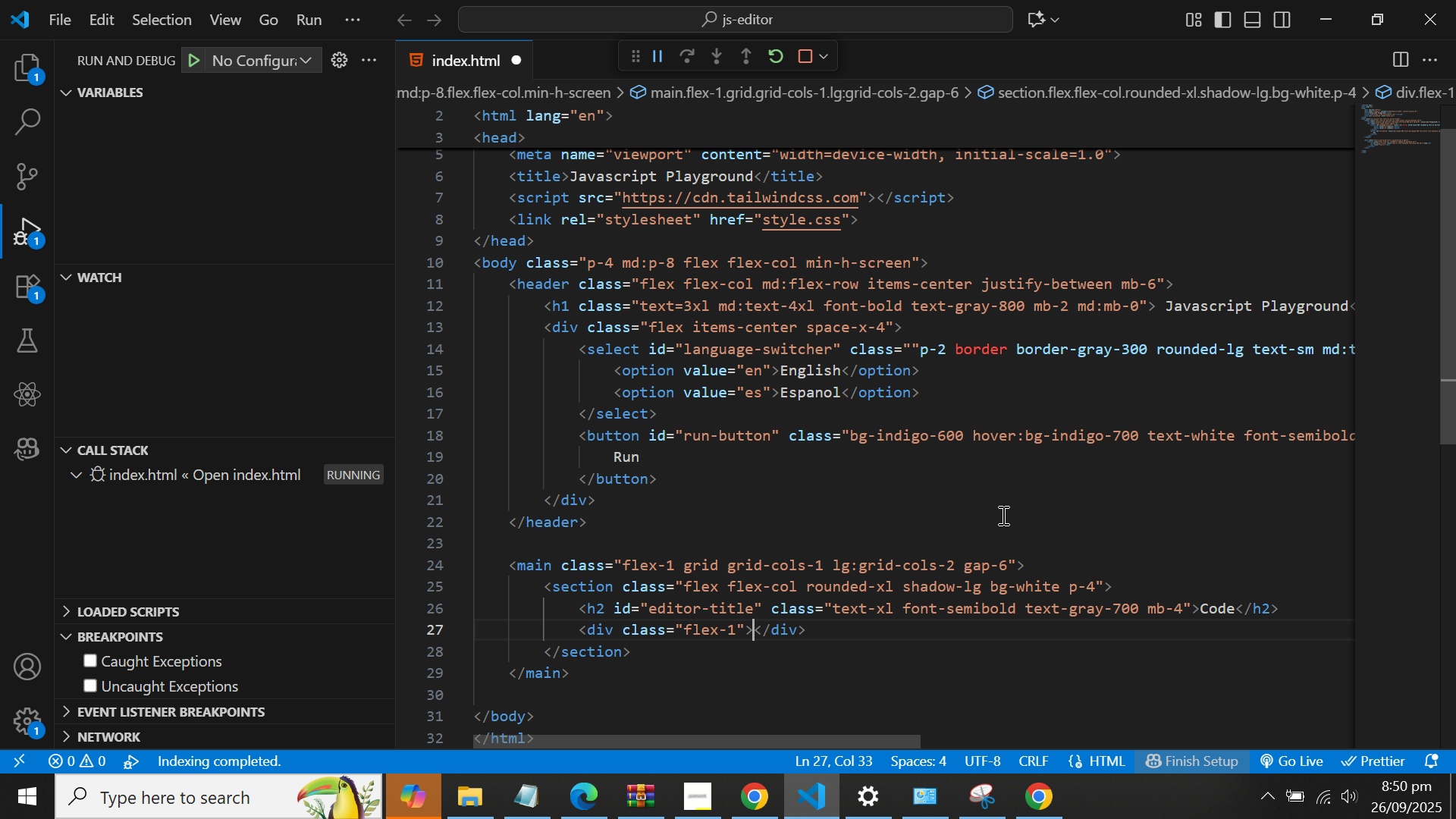 
key(ArrowLeft)
 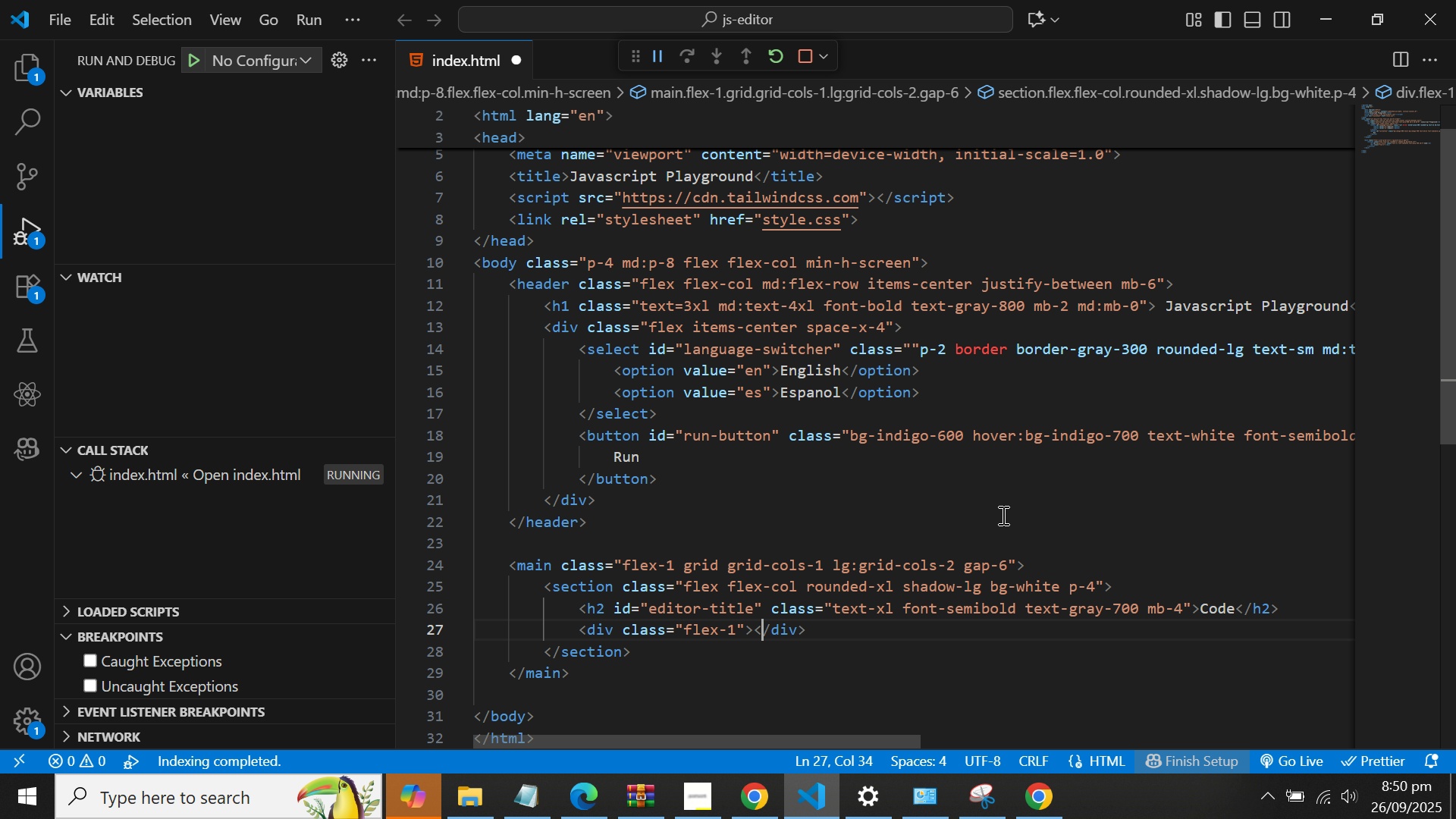 
key(ArrowRight)
 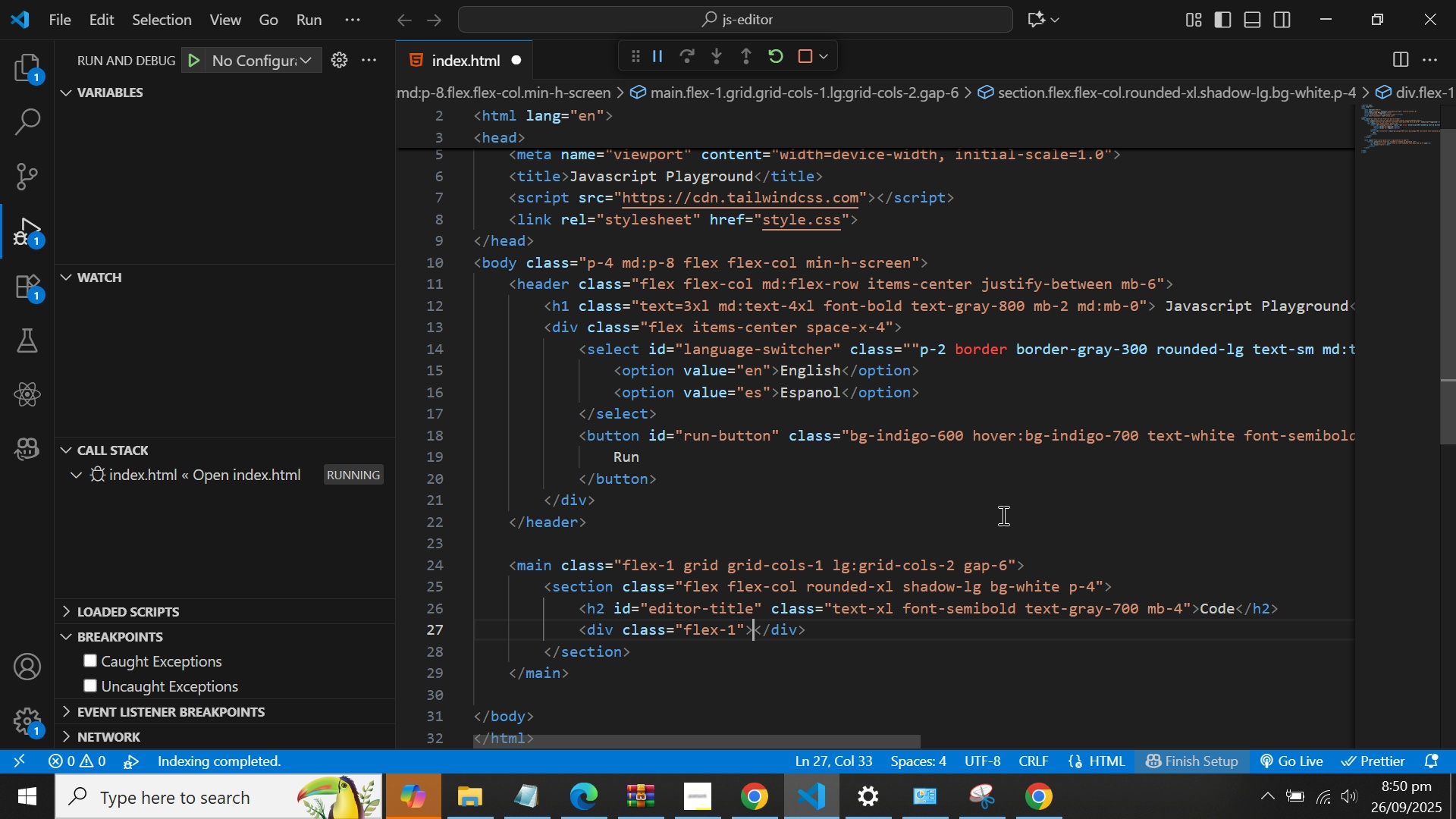 
key(ArrowLeft)
 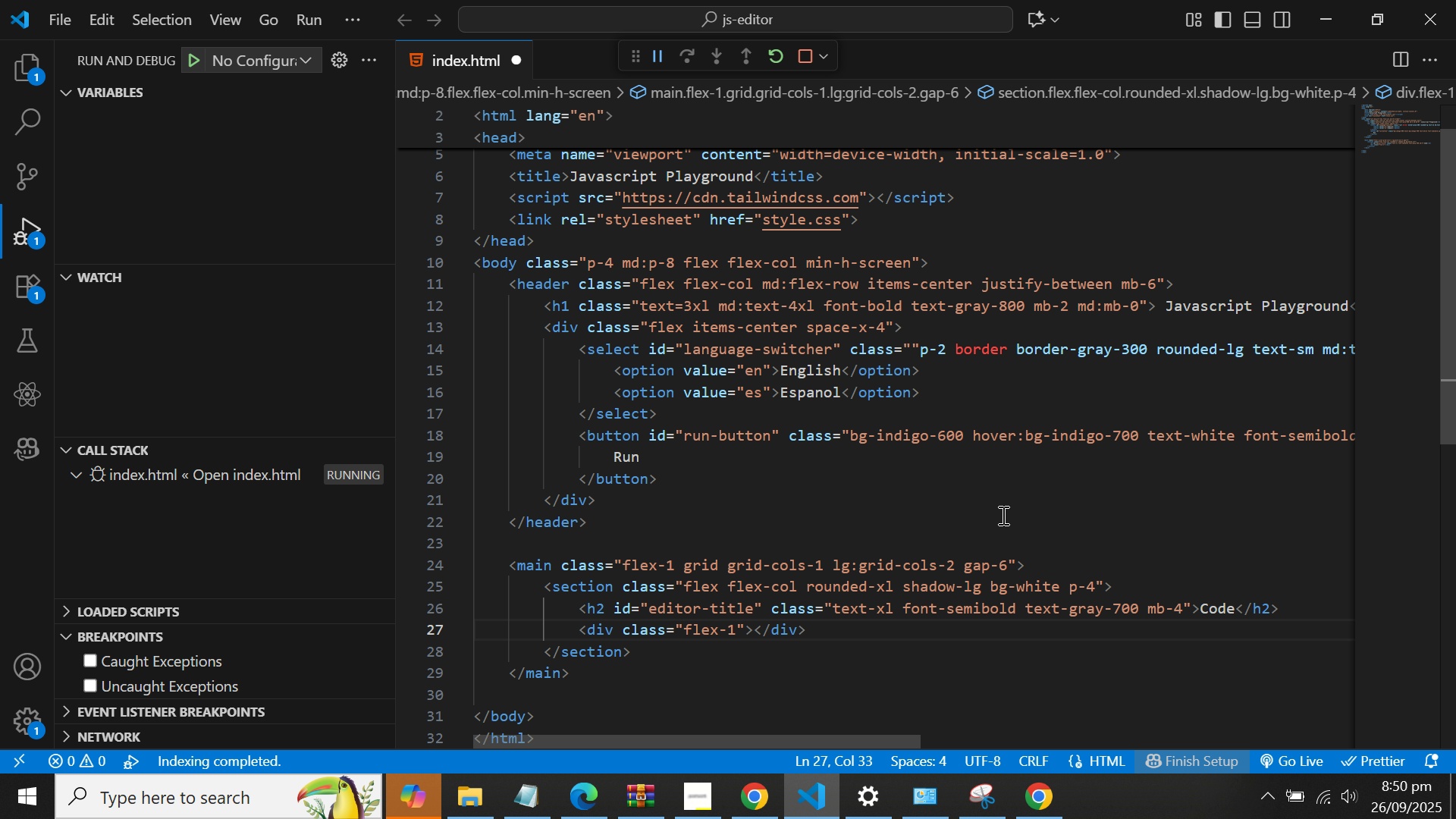 
key(Enter)
 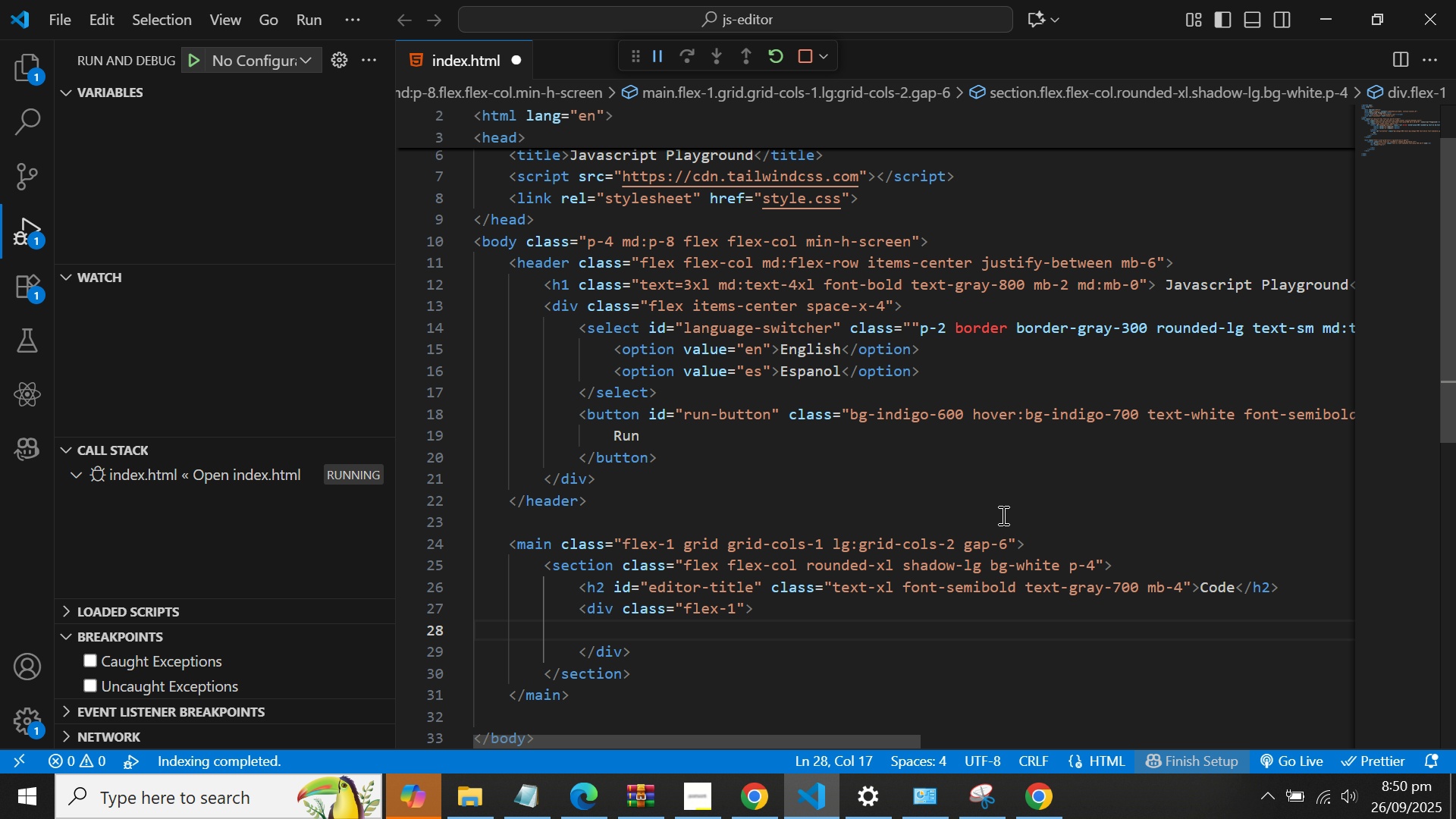 
type(<text)
 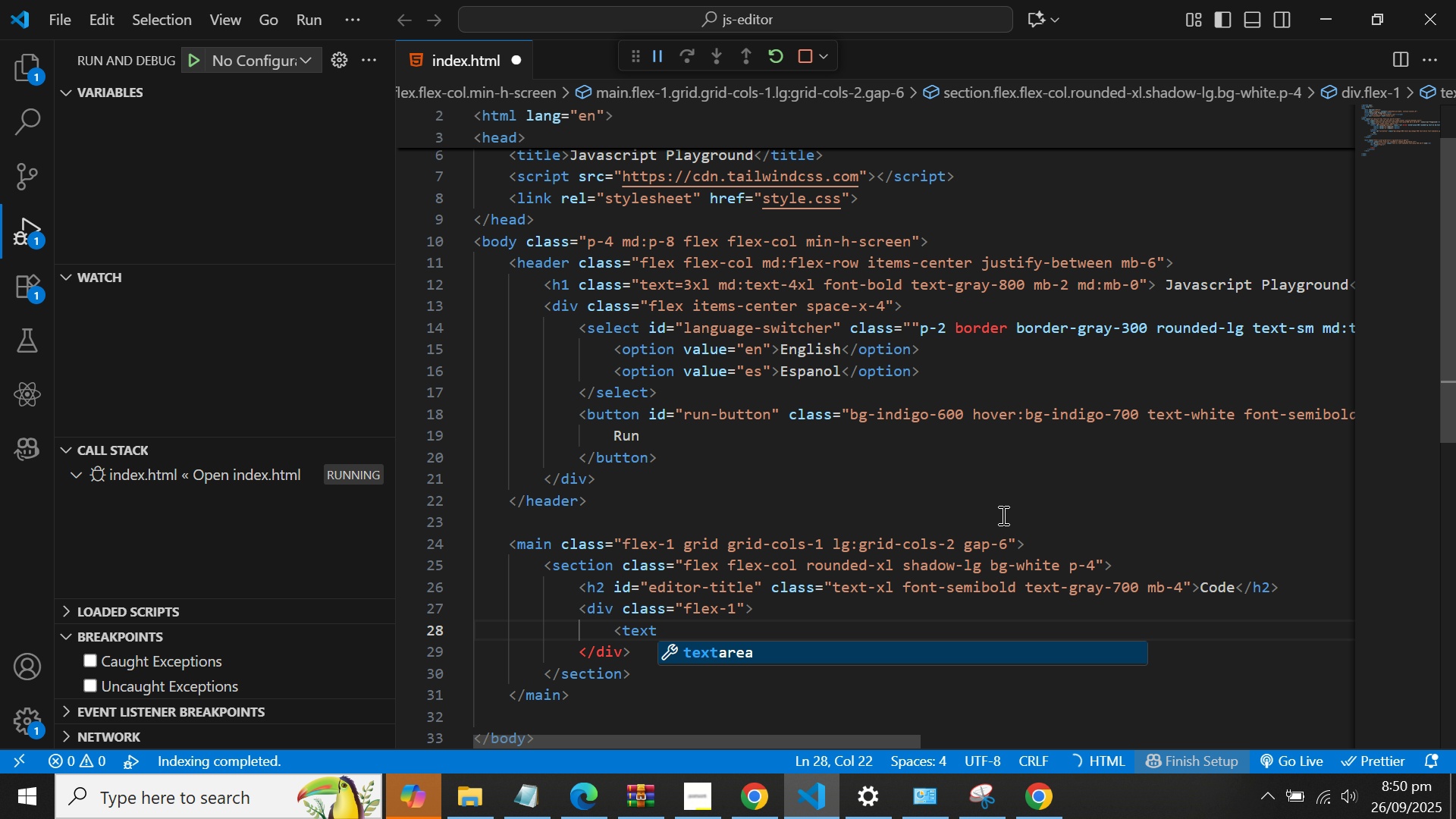 
key(Enter)
 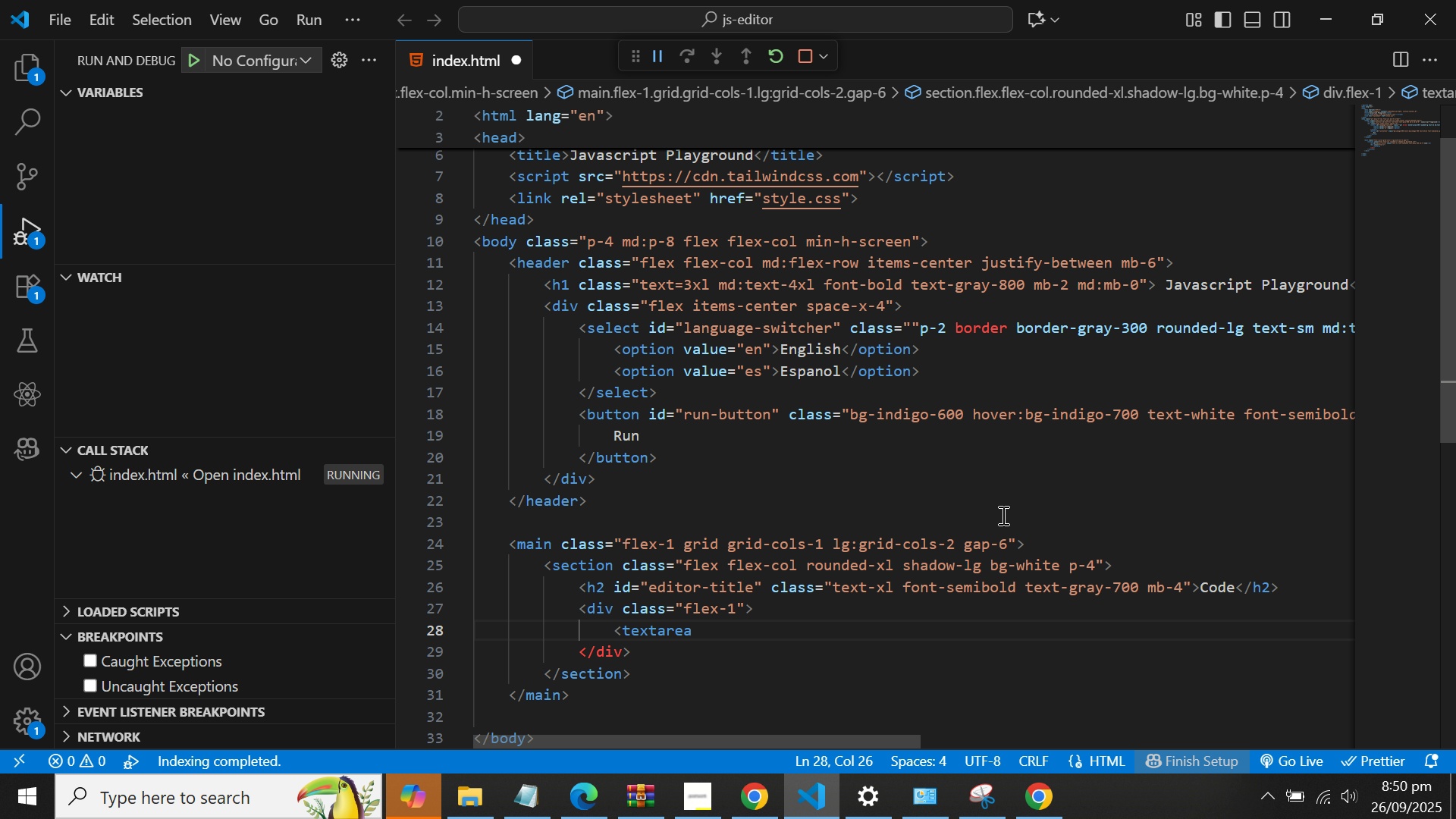 
type( id=")
 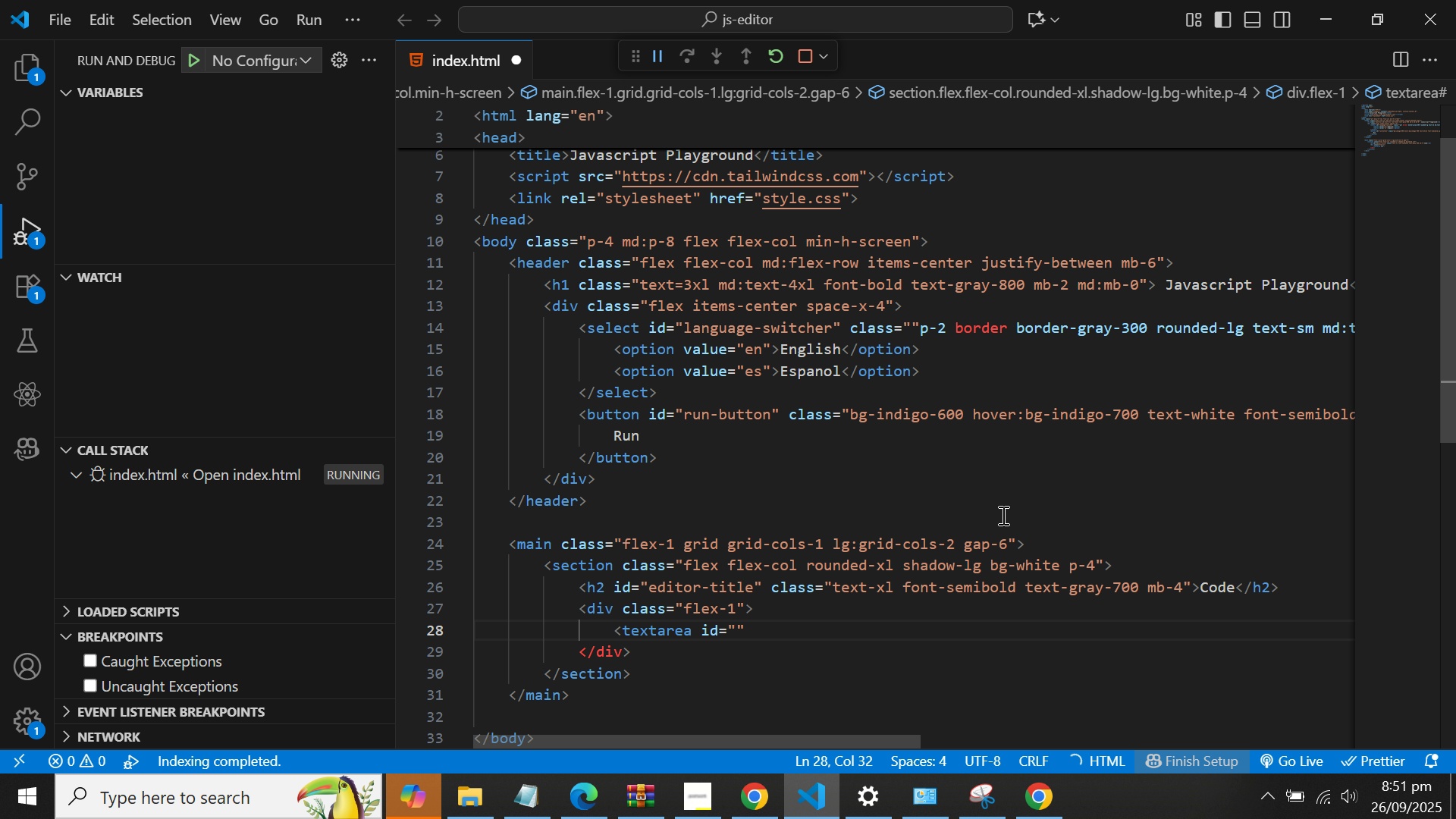 
key(ArrowLeft)
 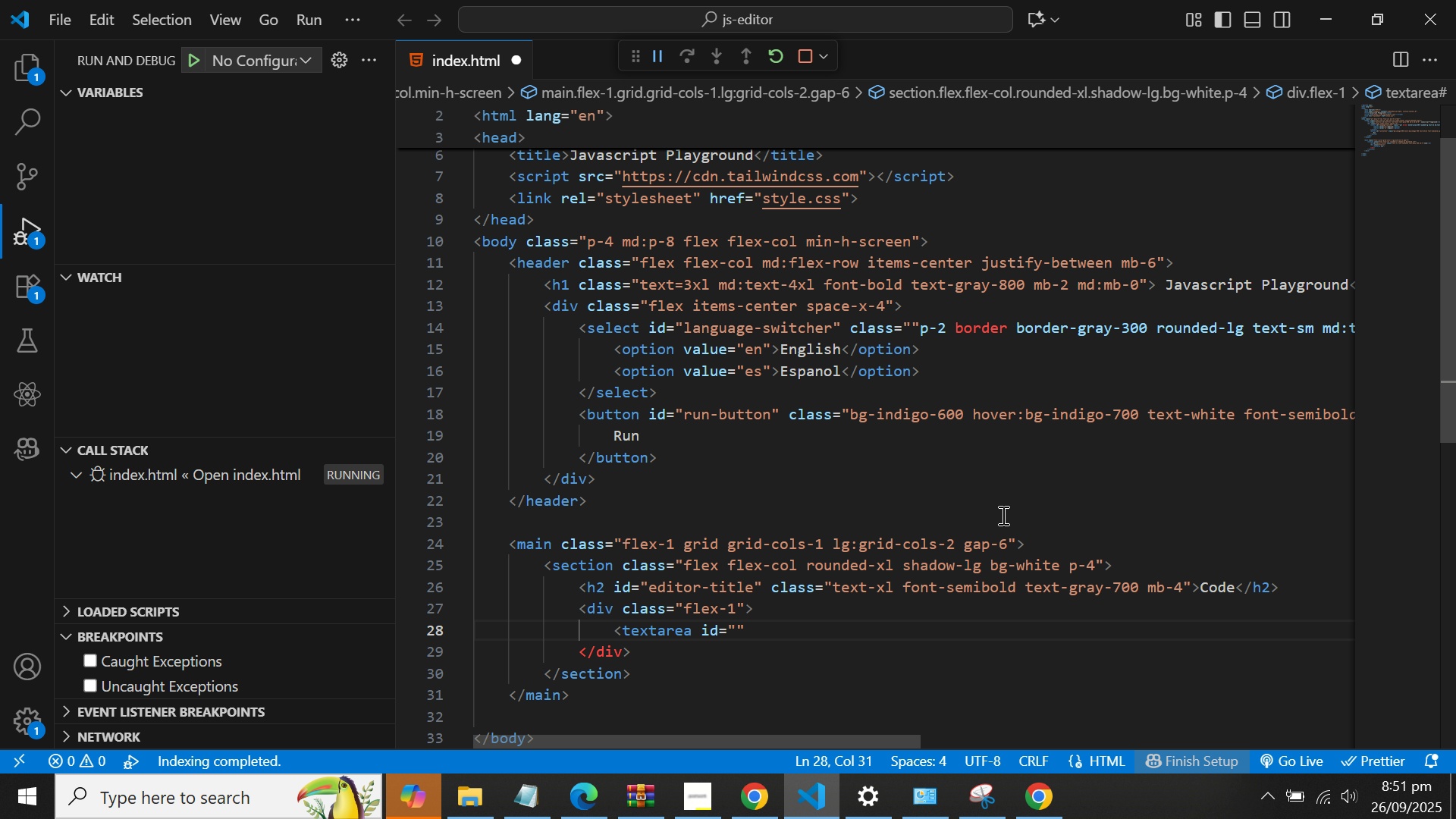 
type(editor)
 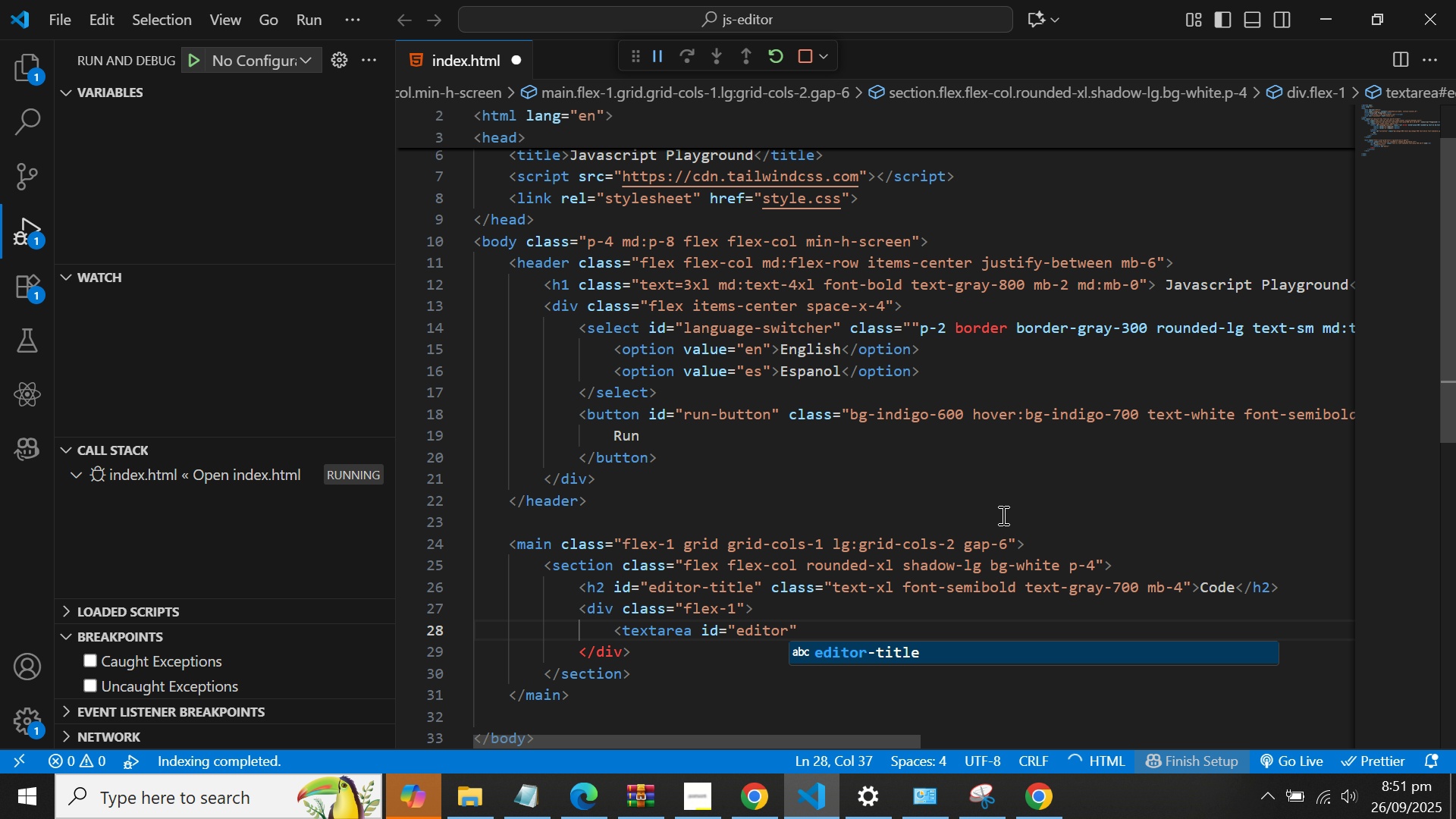 
key(ArrowRight)
 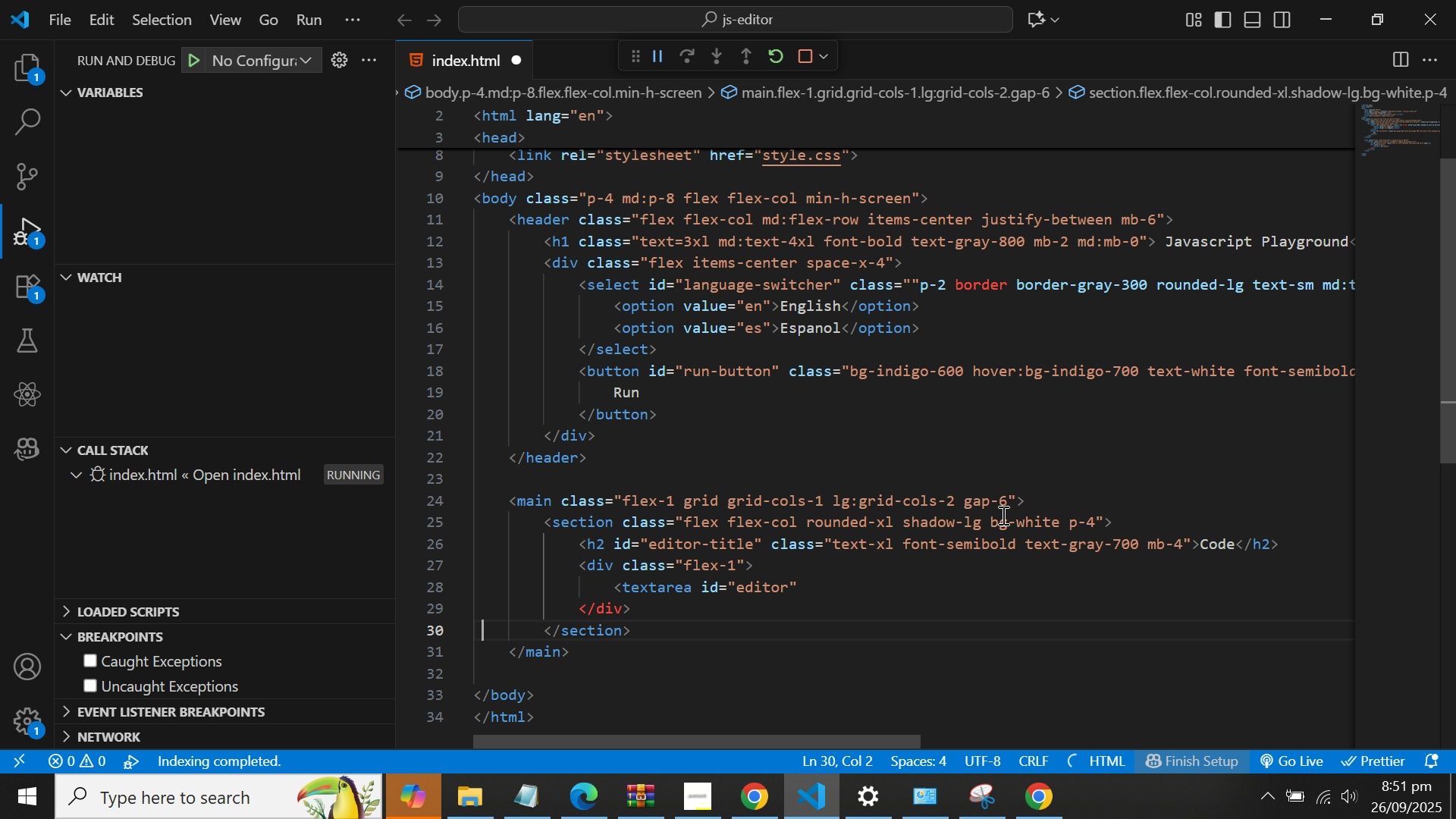 
key(ArrowDown)
 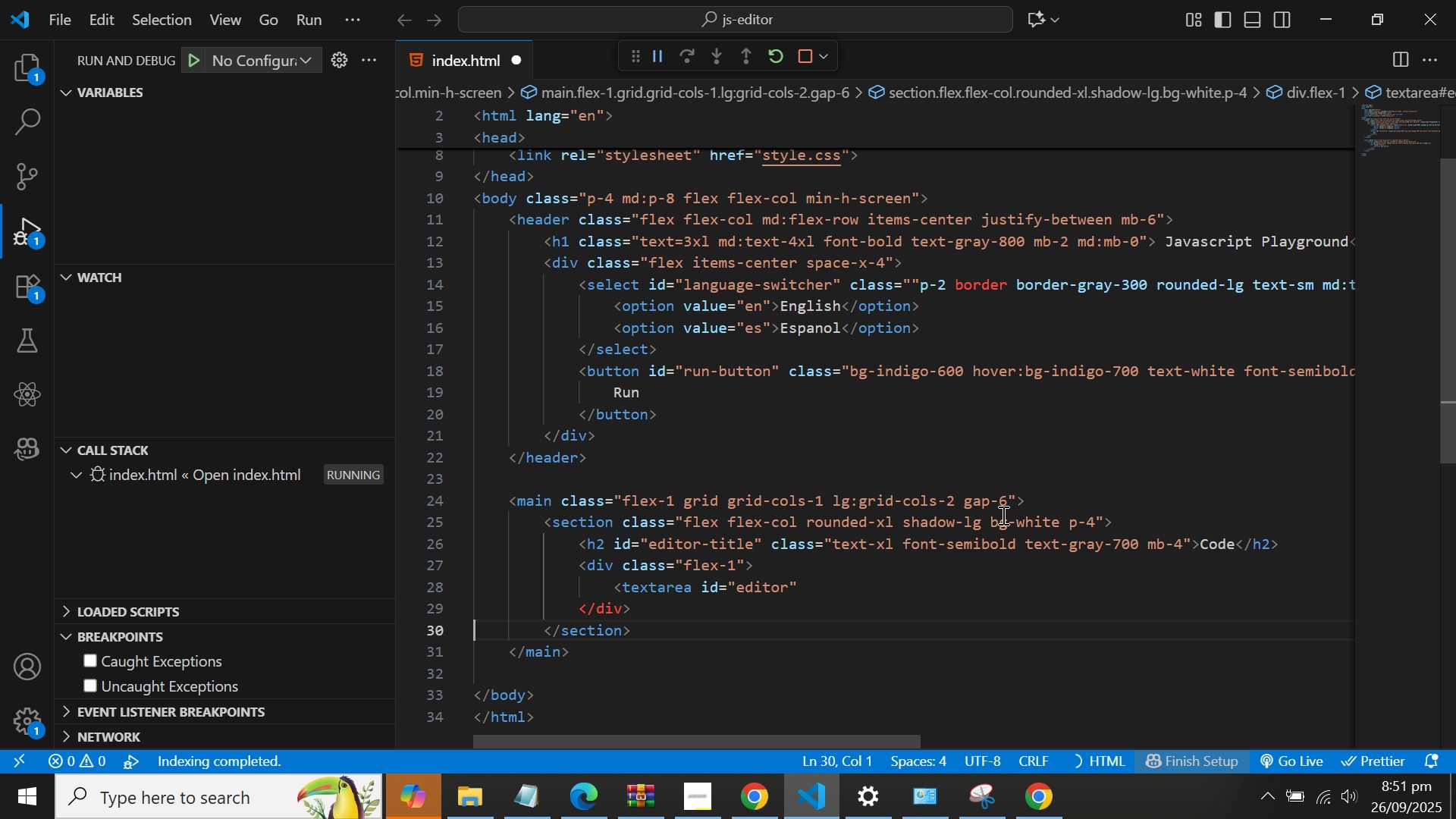 
key(ArrowRight)
 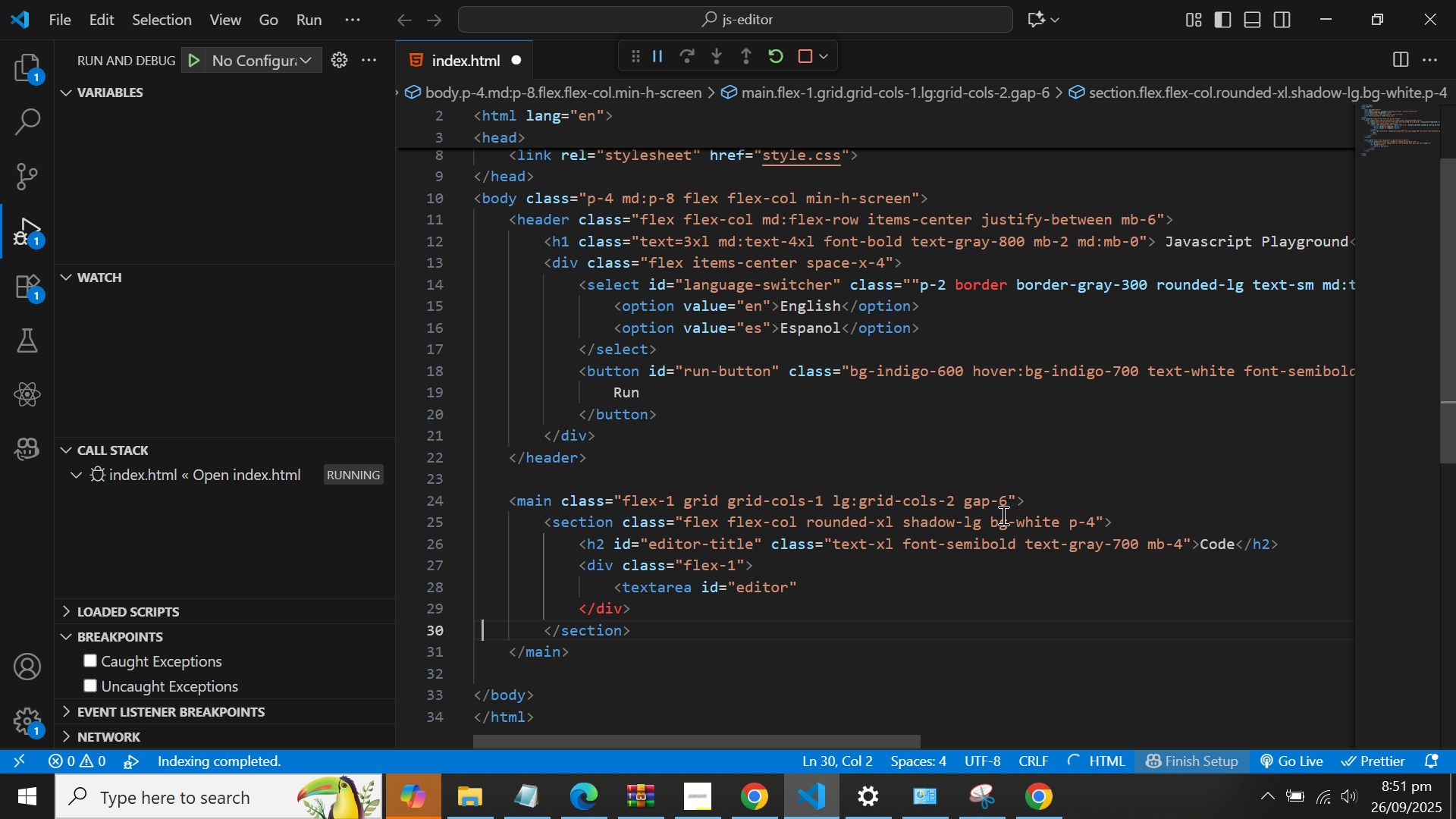 
key(ArrowLeft)
 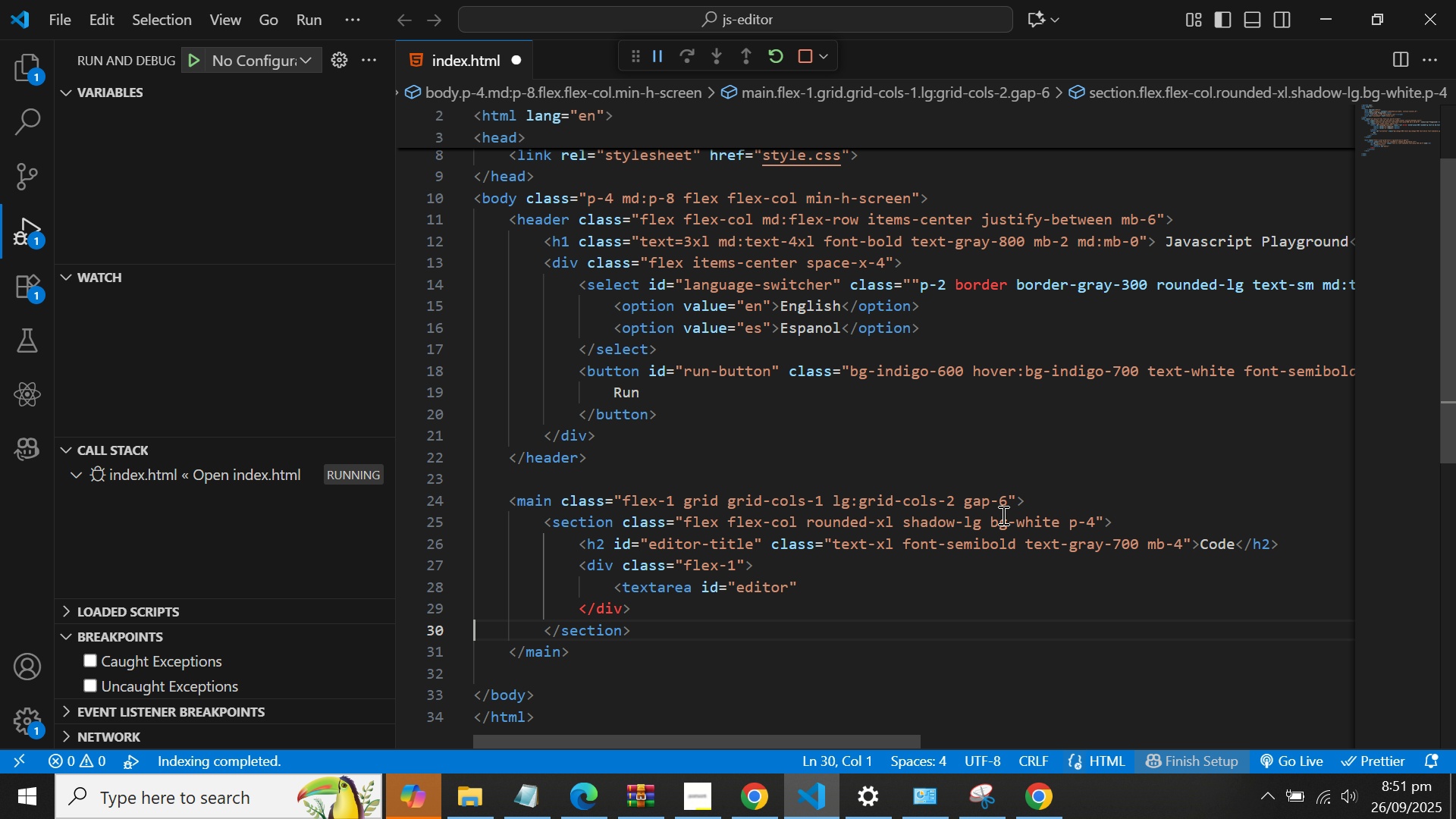 
key(ArrowLeft)
 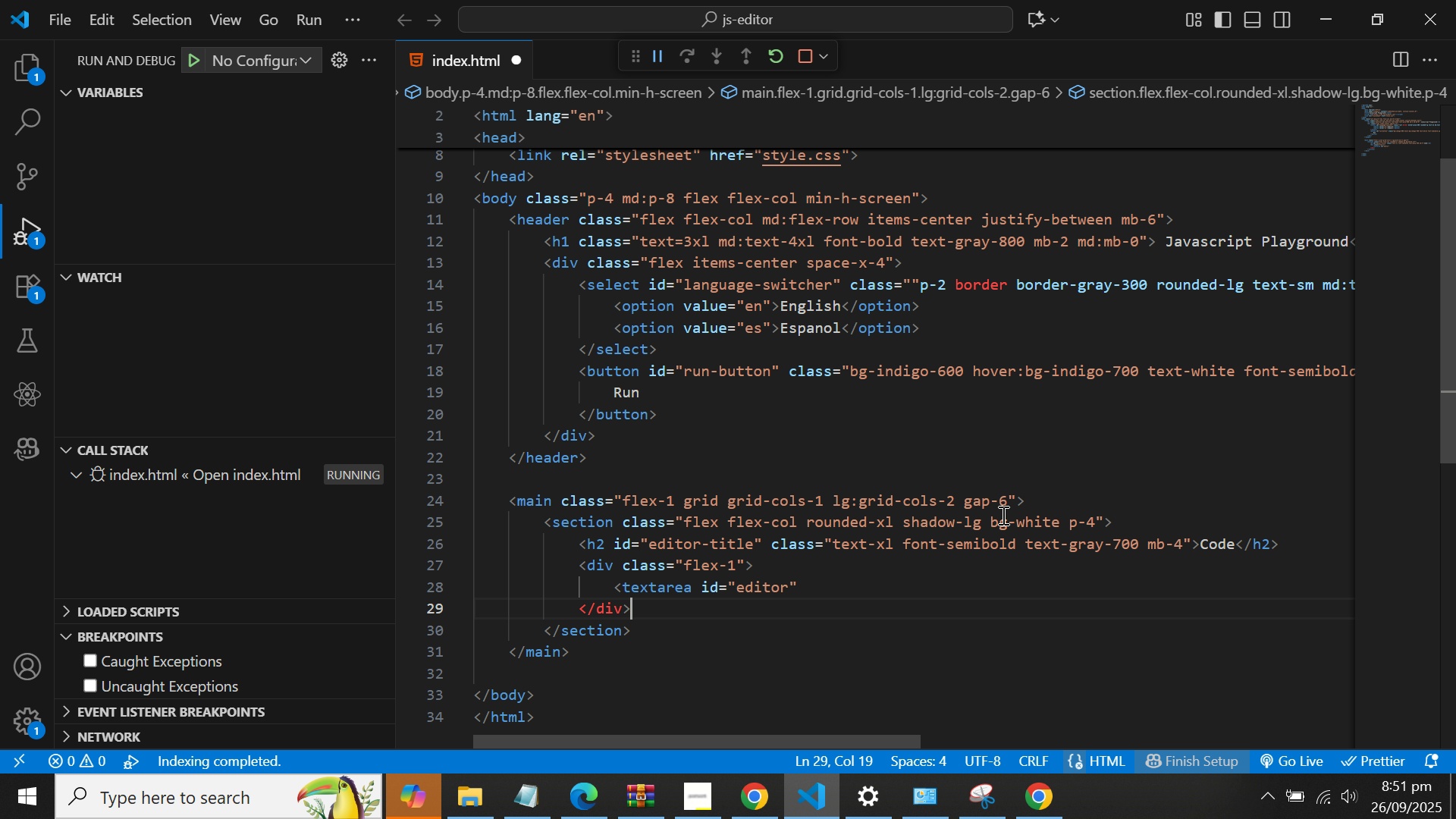 
key(ArrowLeft)
 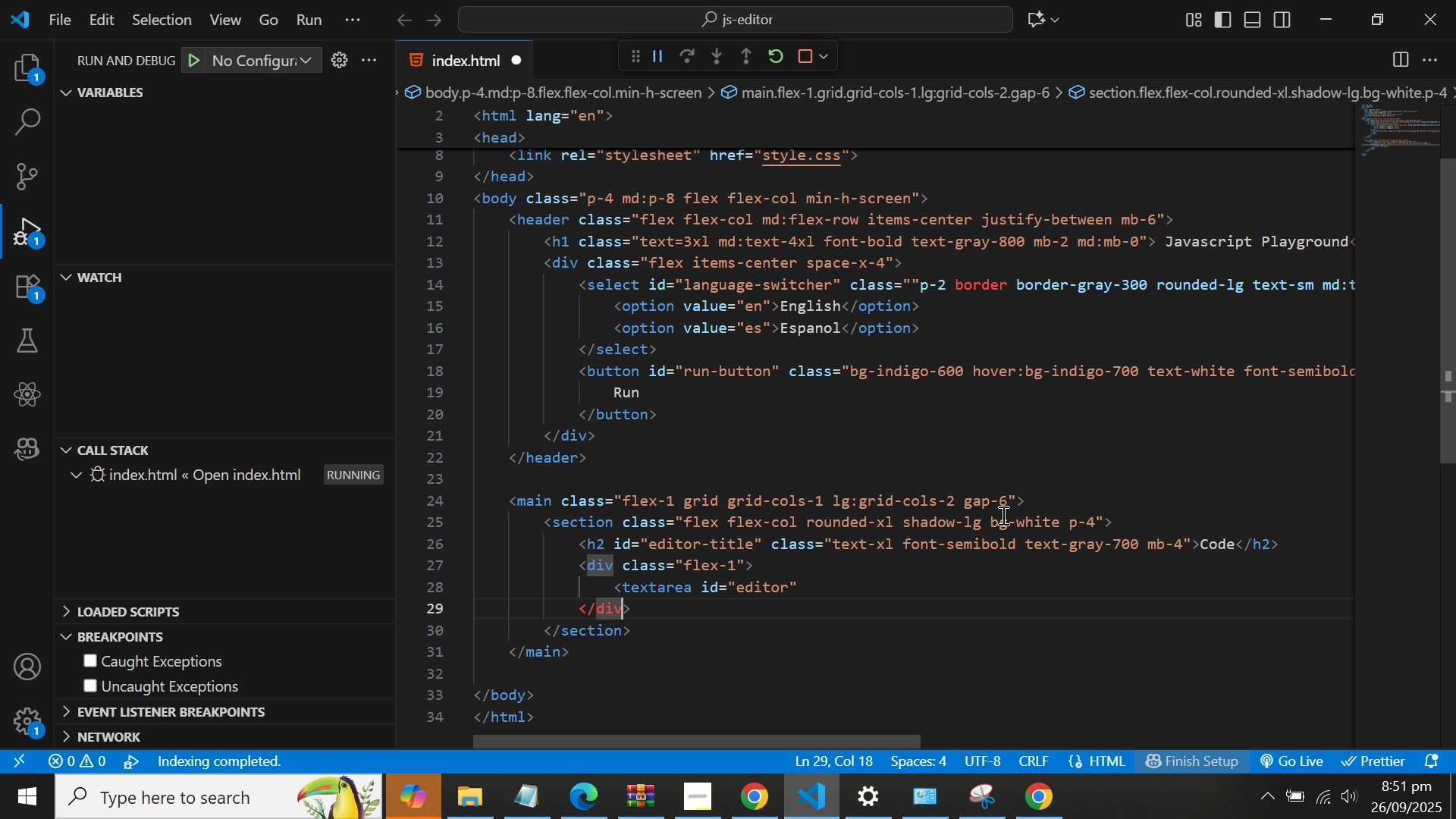 
hold_key(key=ArrowLeft, duration=0.79)
 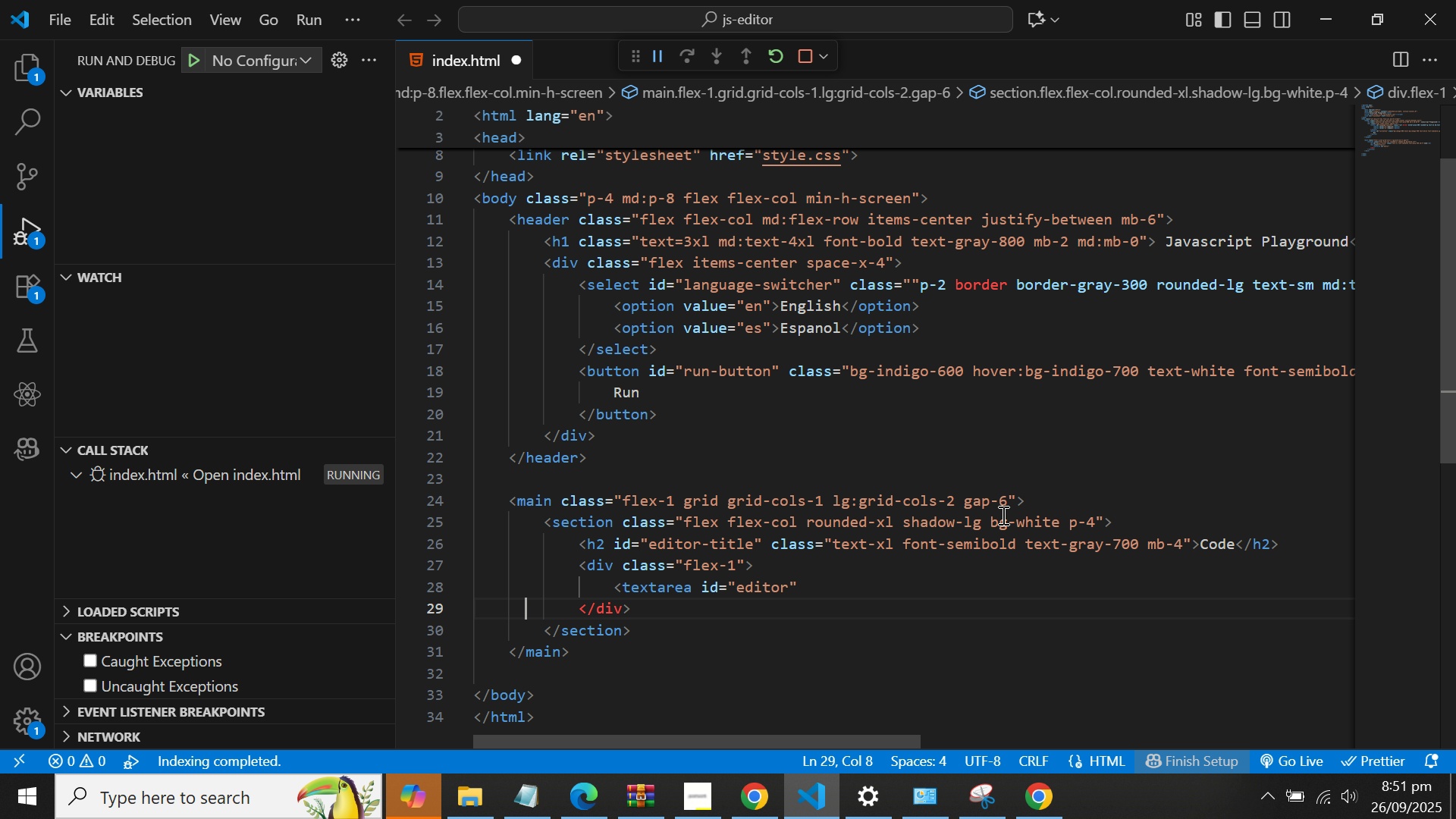 
key(ArrowLeft)
 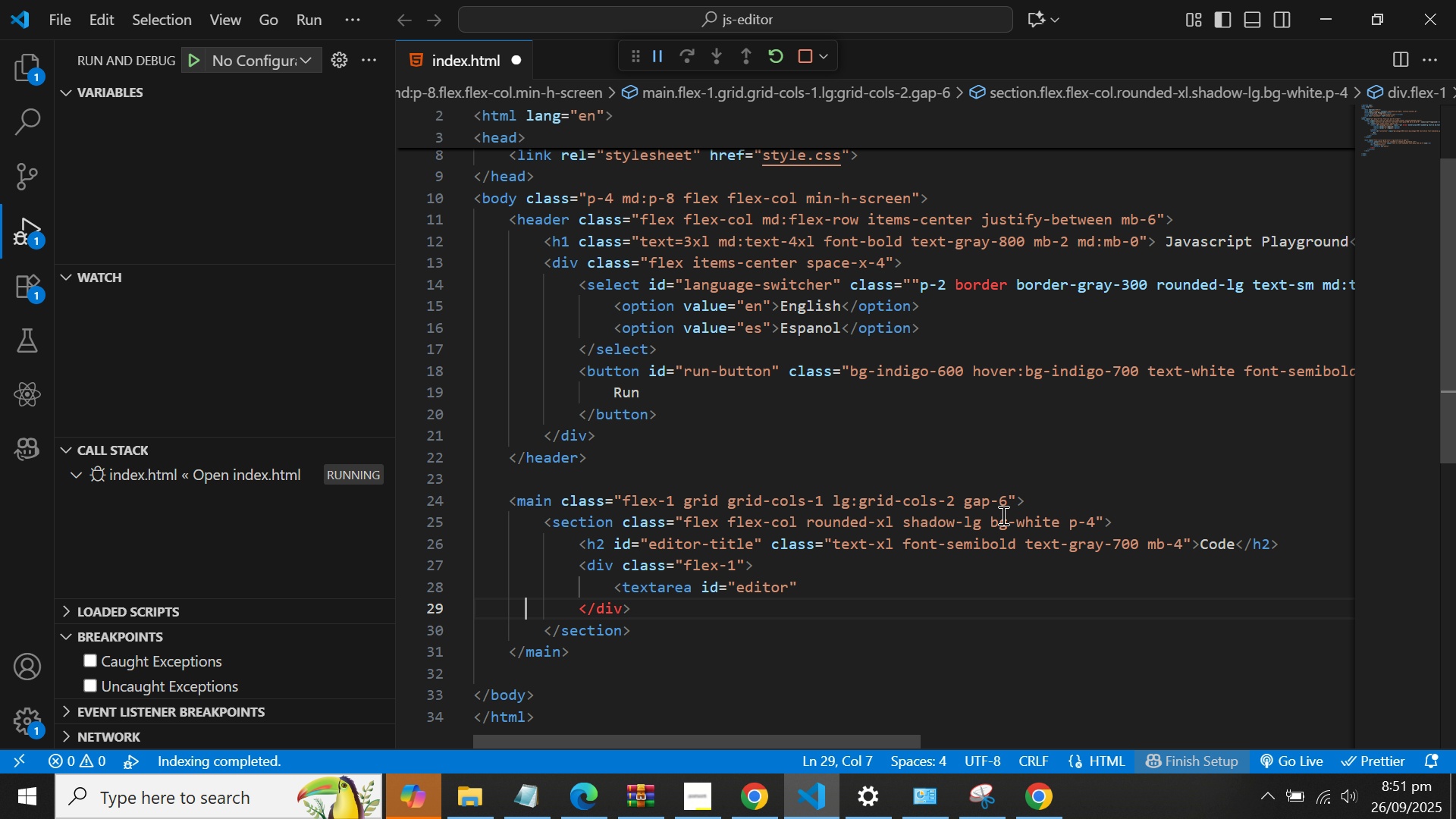 
key(ArrowLeft)
 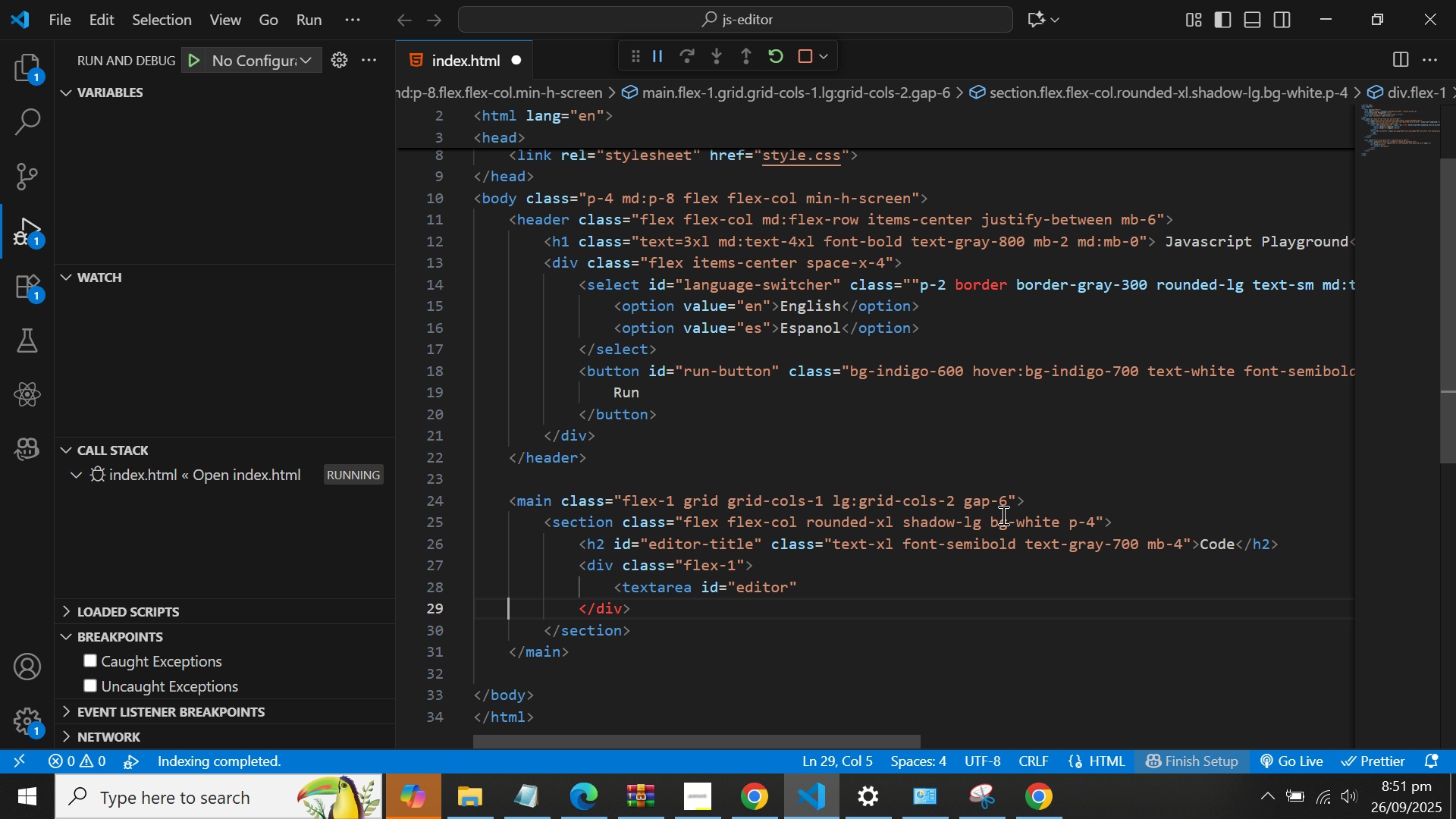 
hold_key(key=ArrowLeft, duration=0.68)
 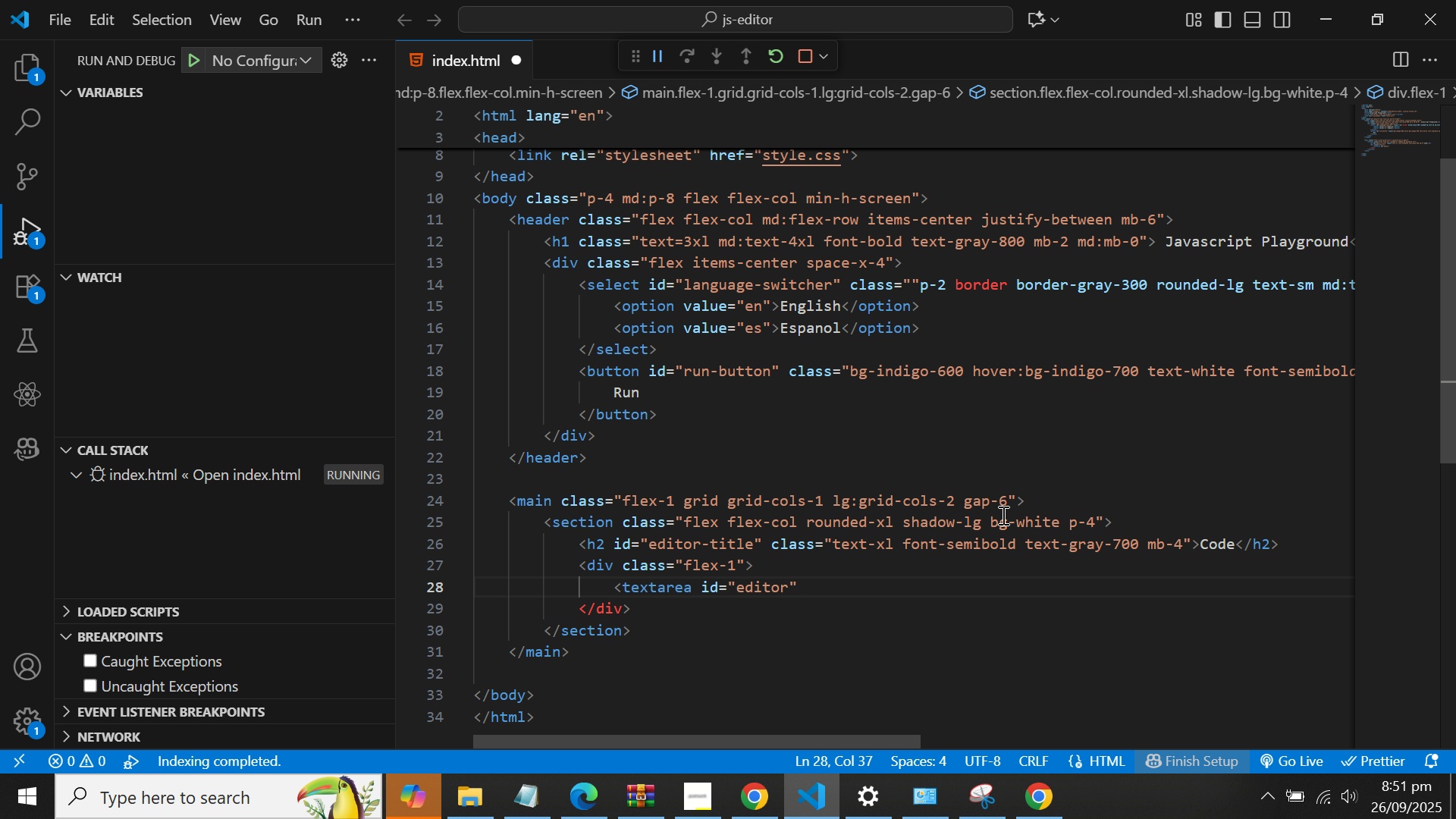 
key(ArrowRight)
 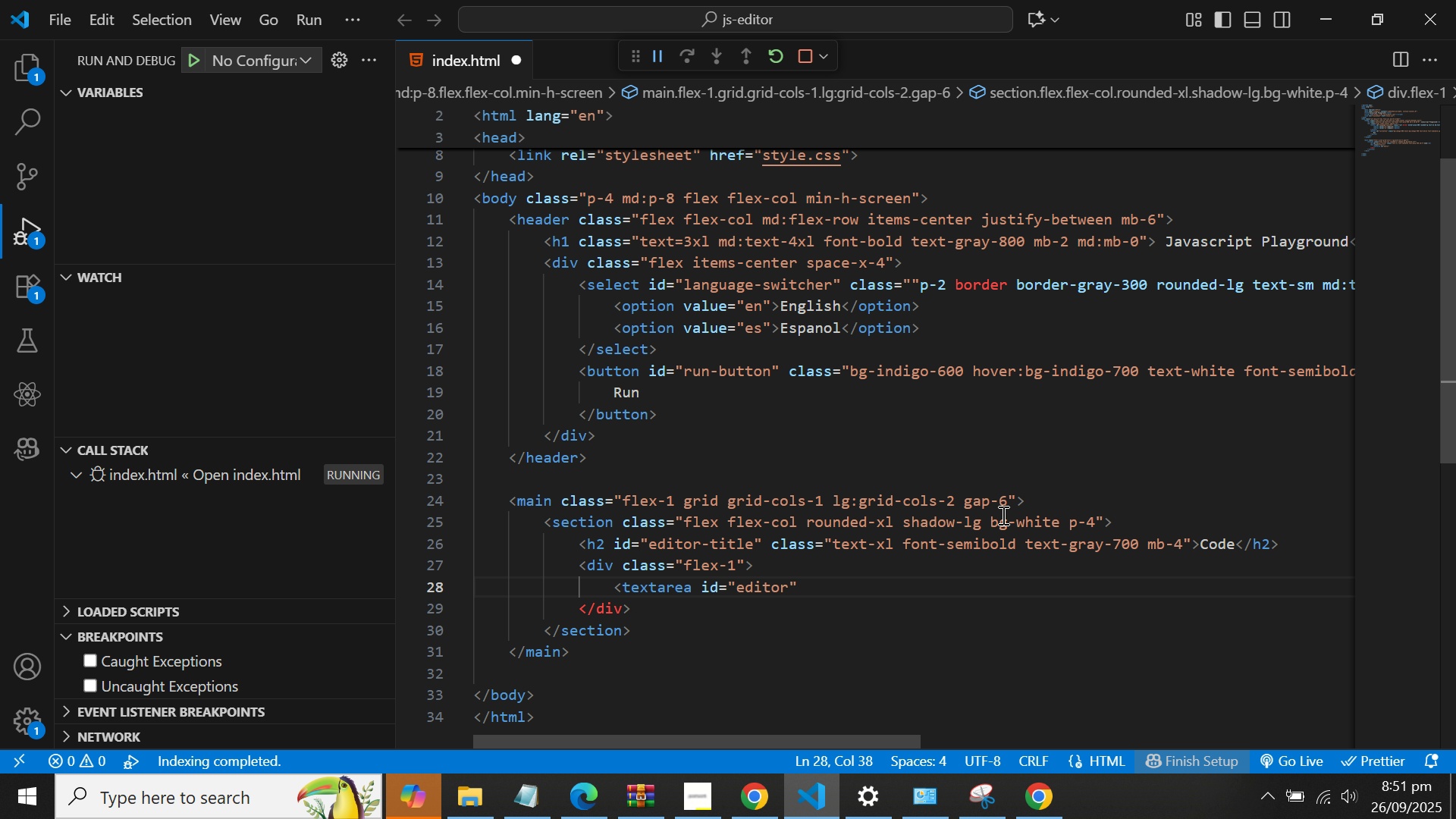 
key(Shift+Period)
 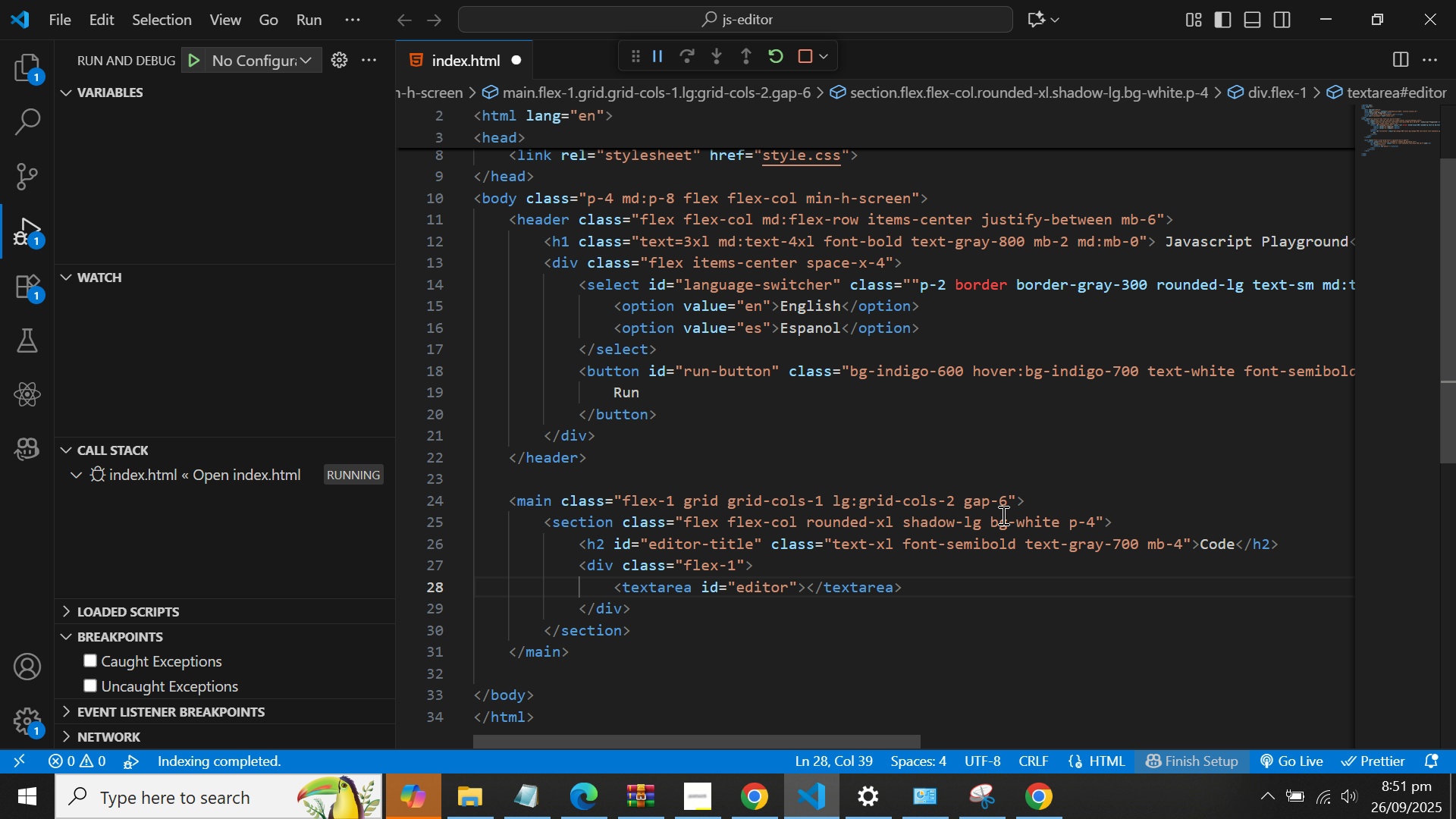 
wait(5.66)
 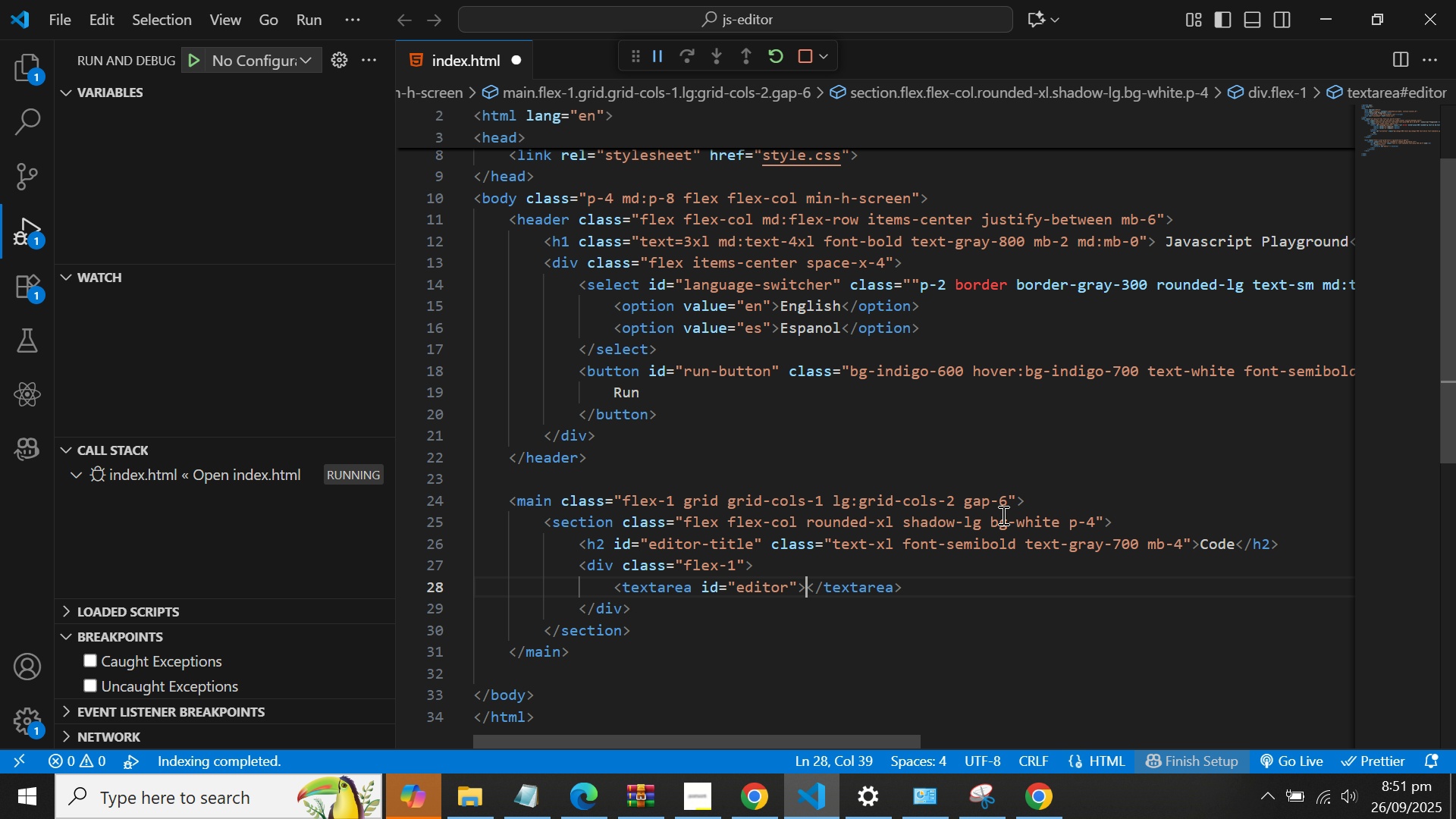 
key(ArrowLeft)
 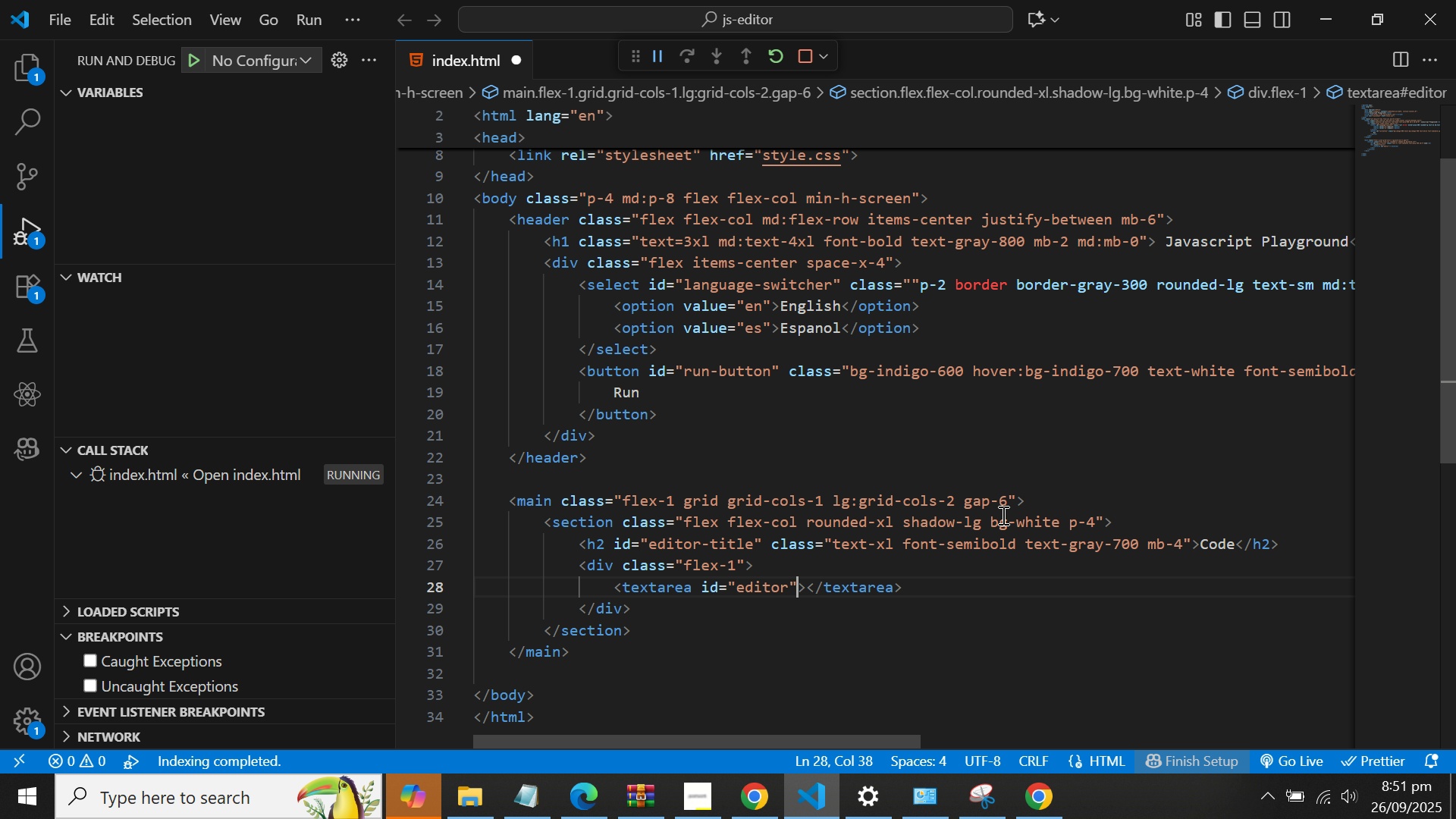 
type( class)
 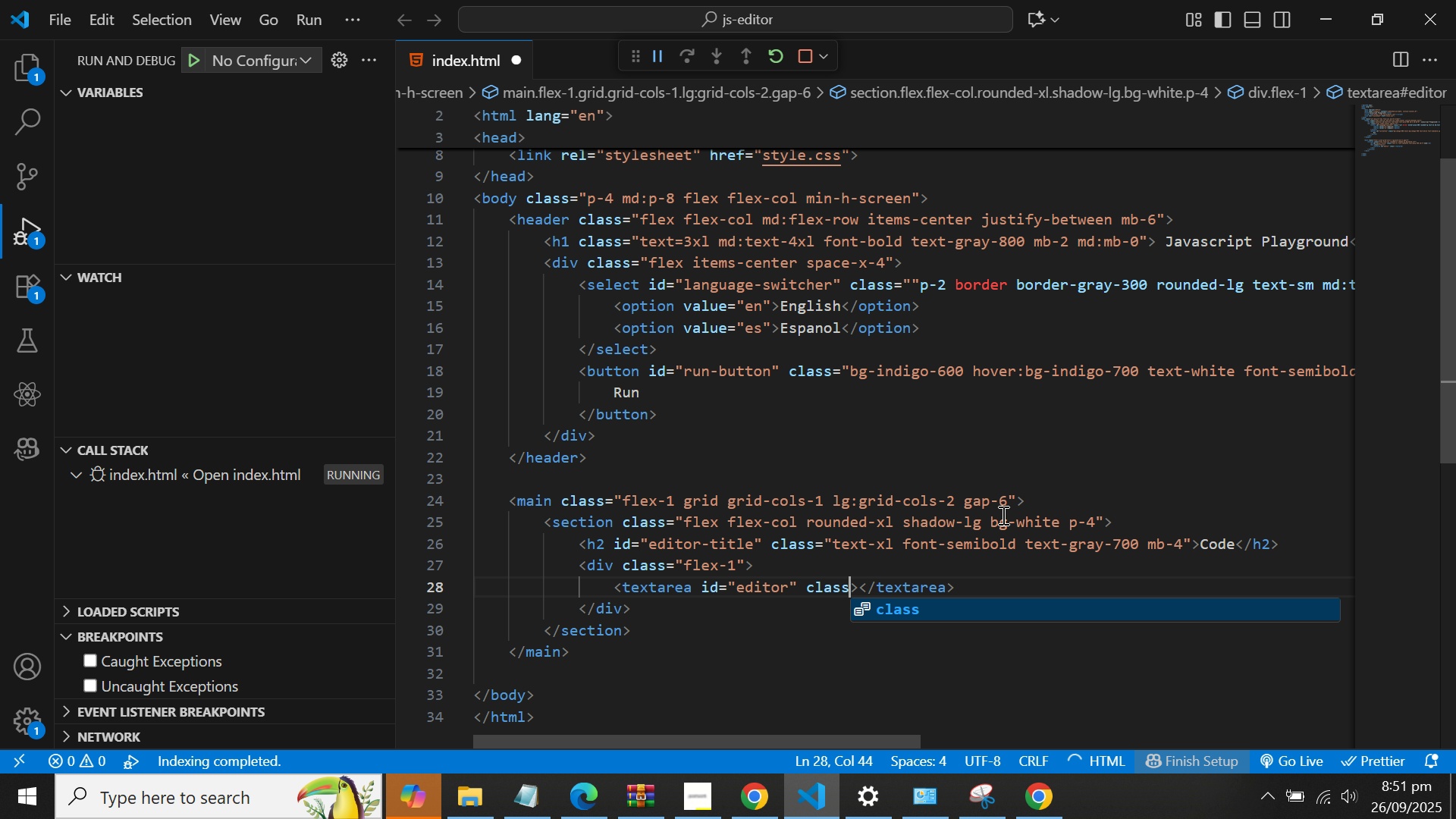 
key(Enter)
 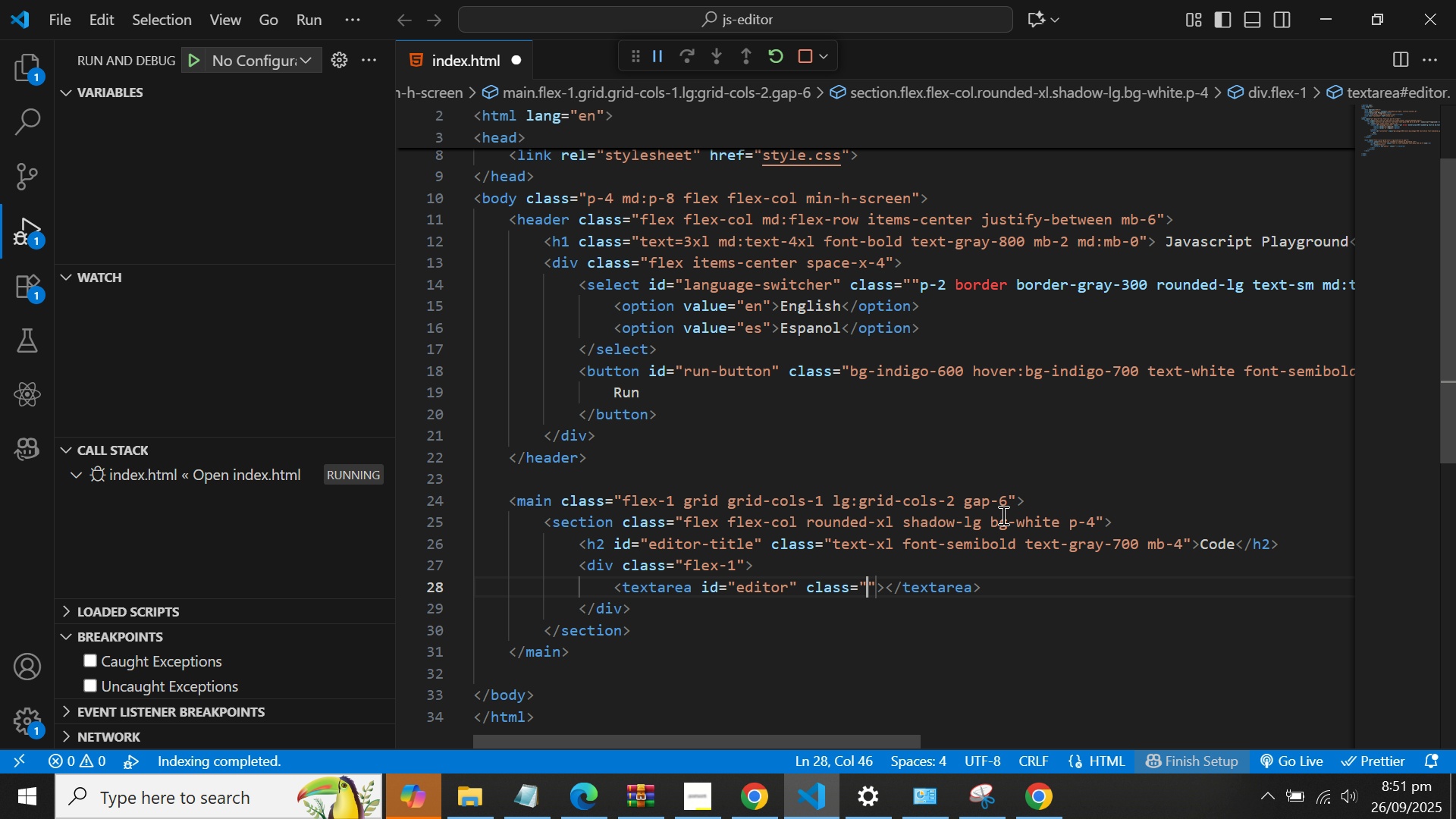 
type(w-full h-full p-4)
 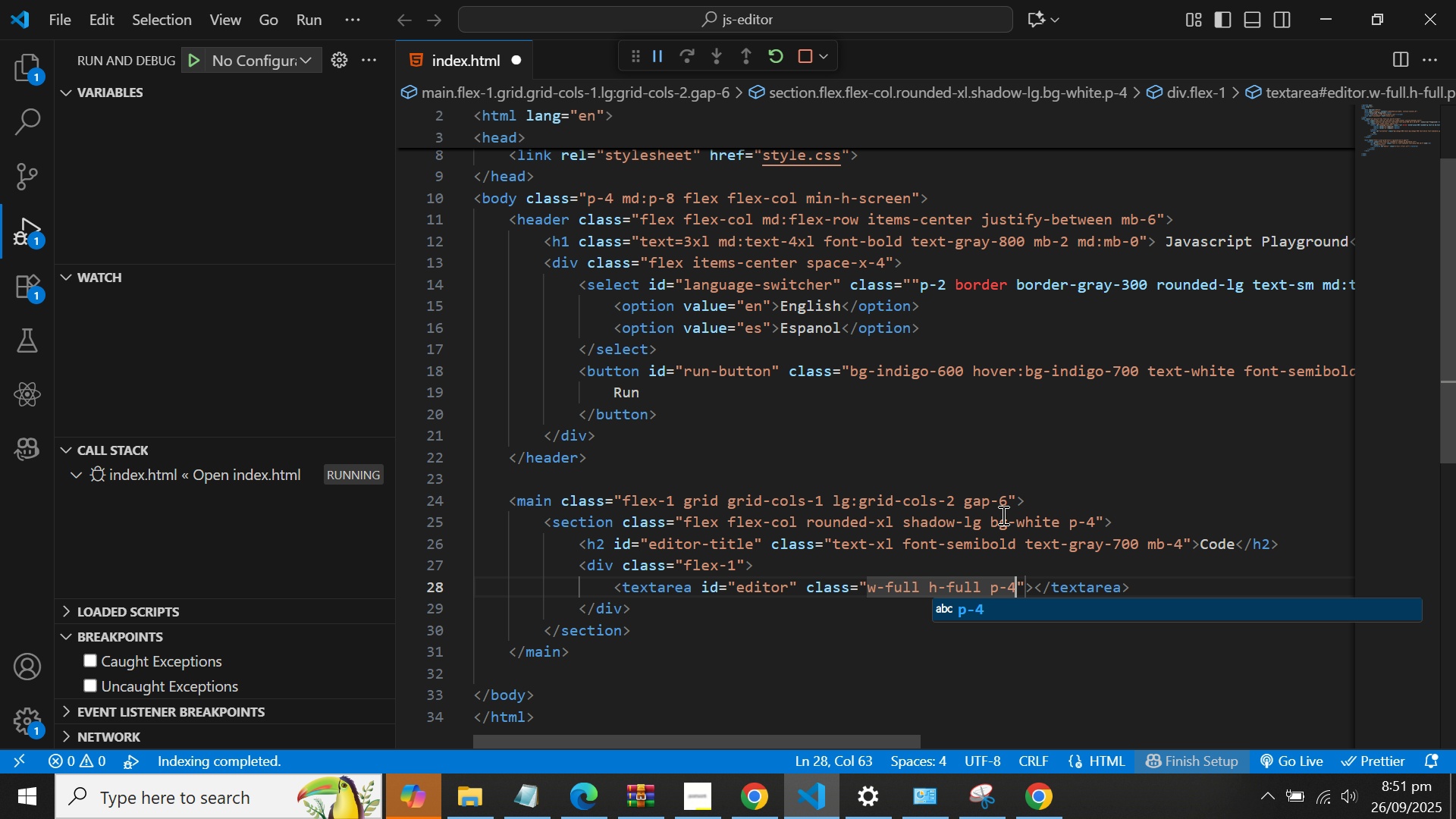 
key(Enter)
 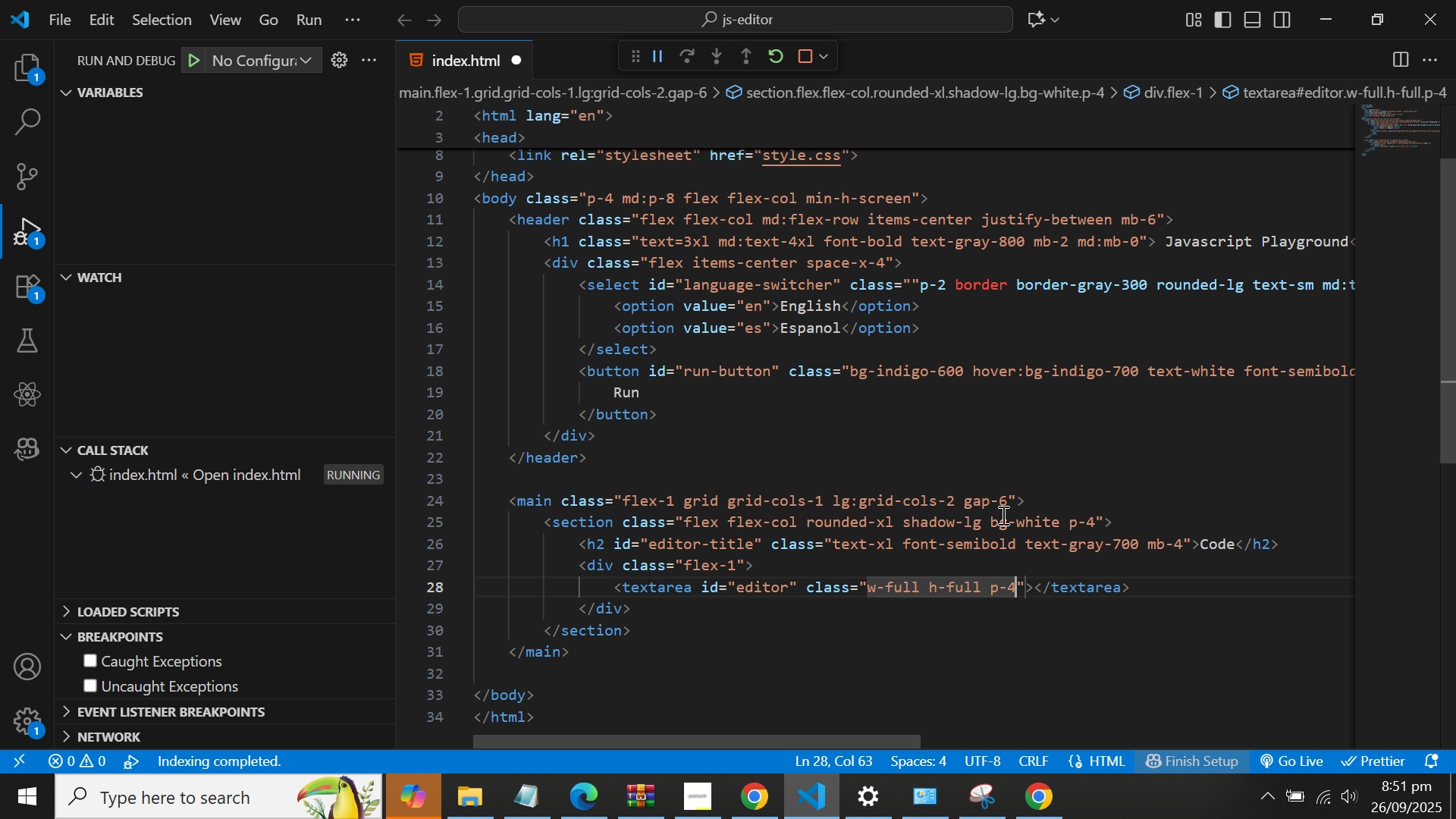 
wait(10.38)
 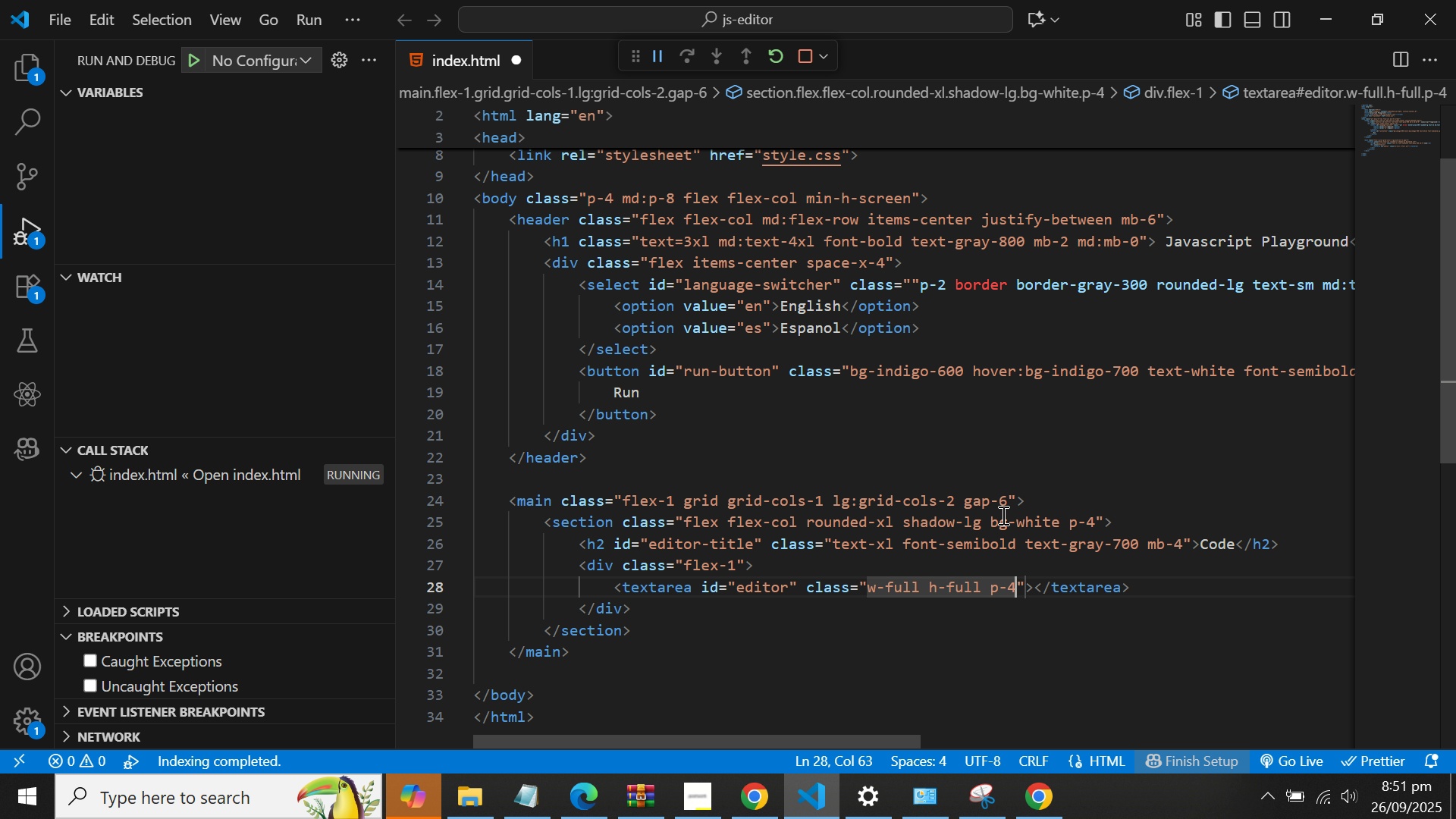 
type( border)
 